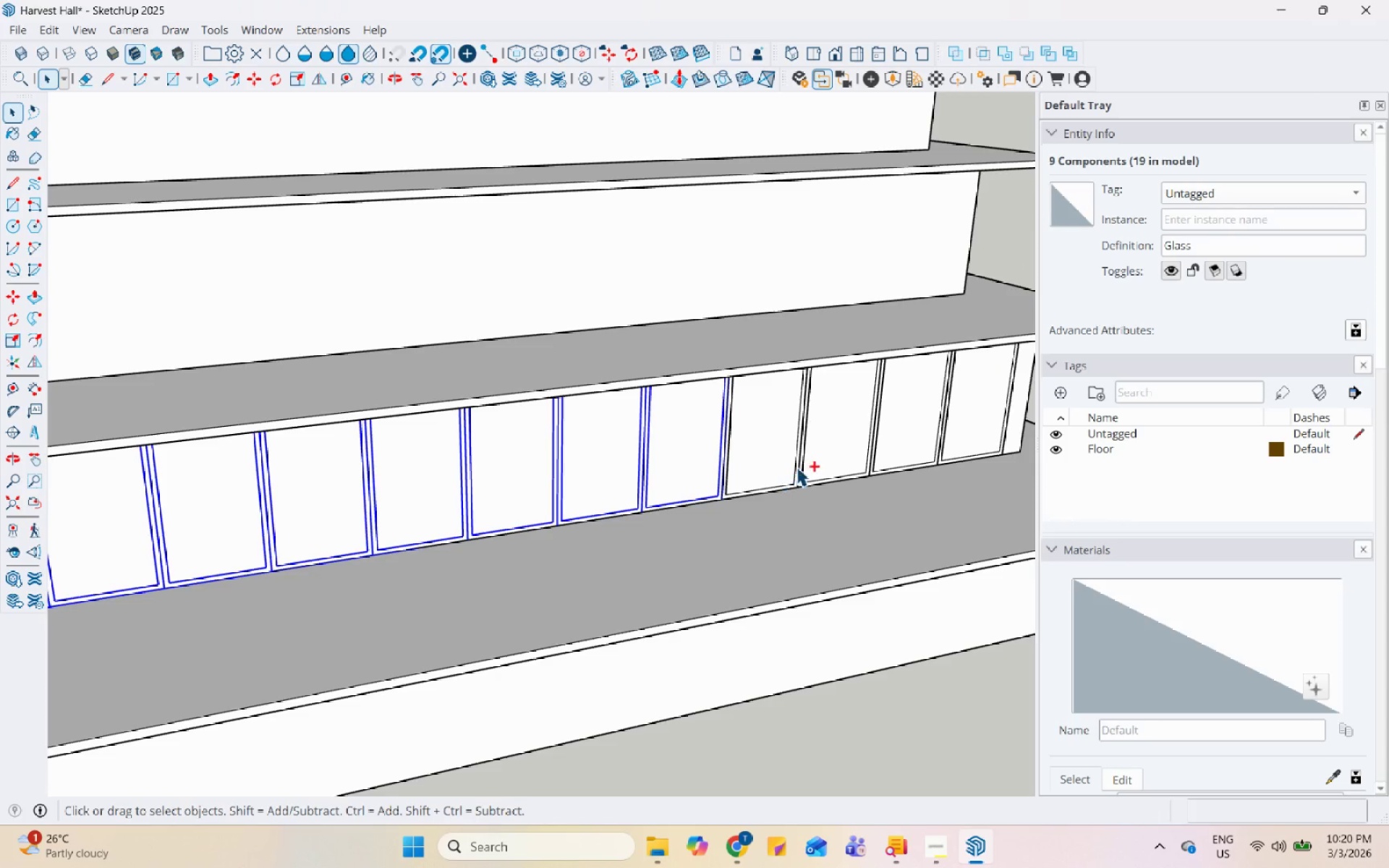 
left_click([798, 468])
 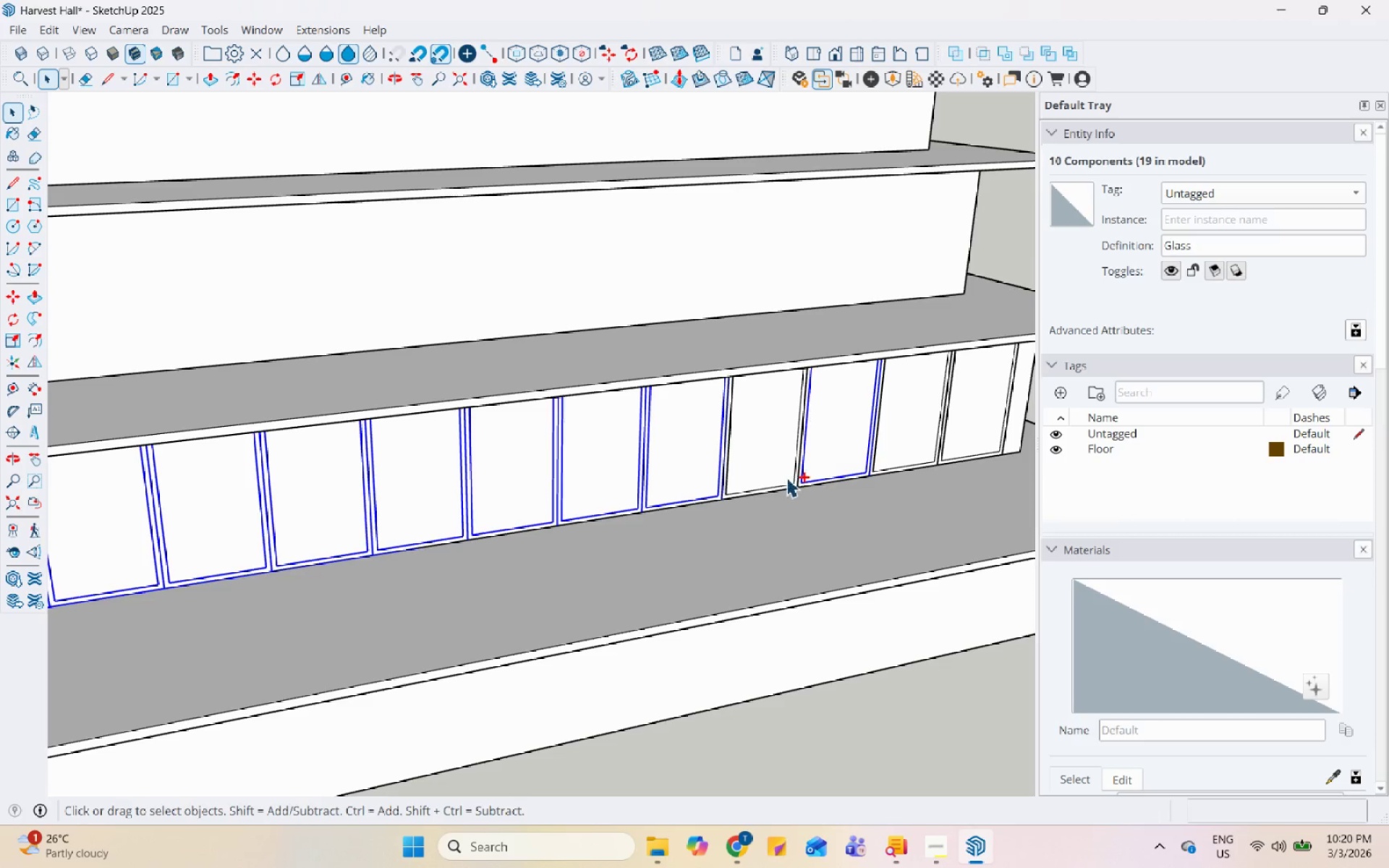 
left_click([783, 482])
 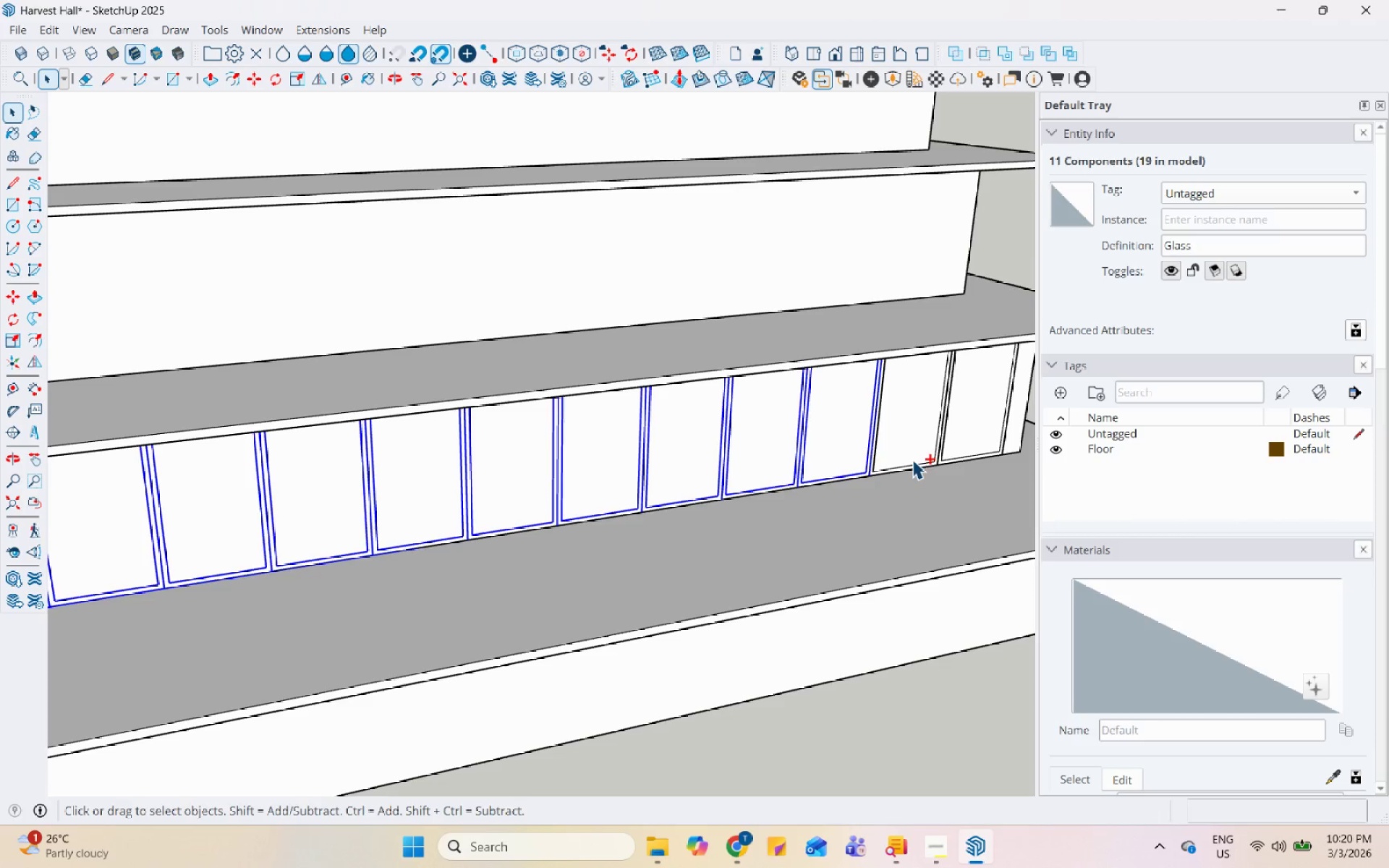 
left_click([910, 463])
 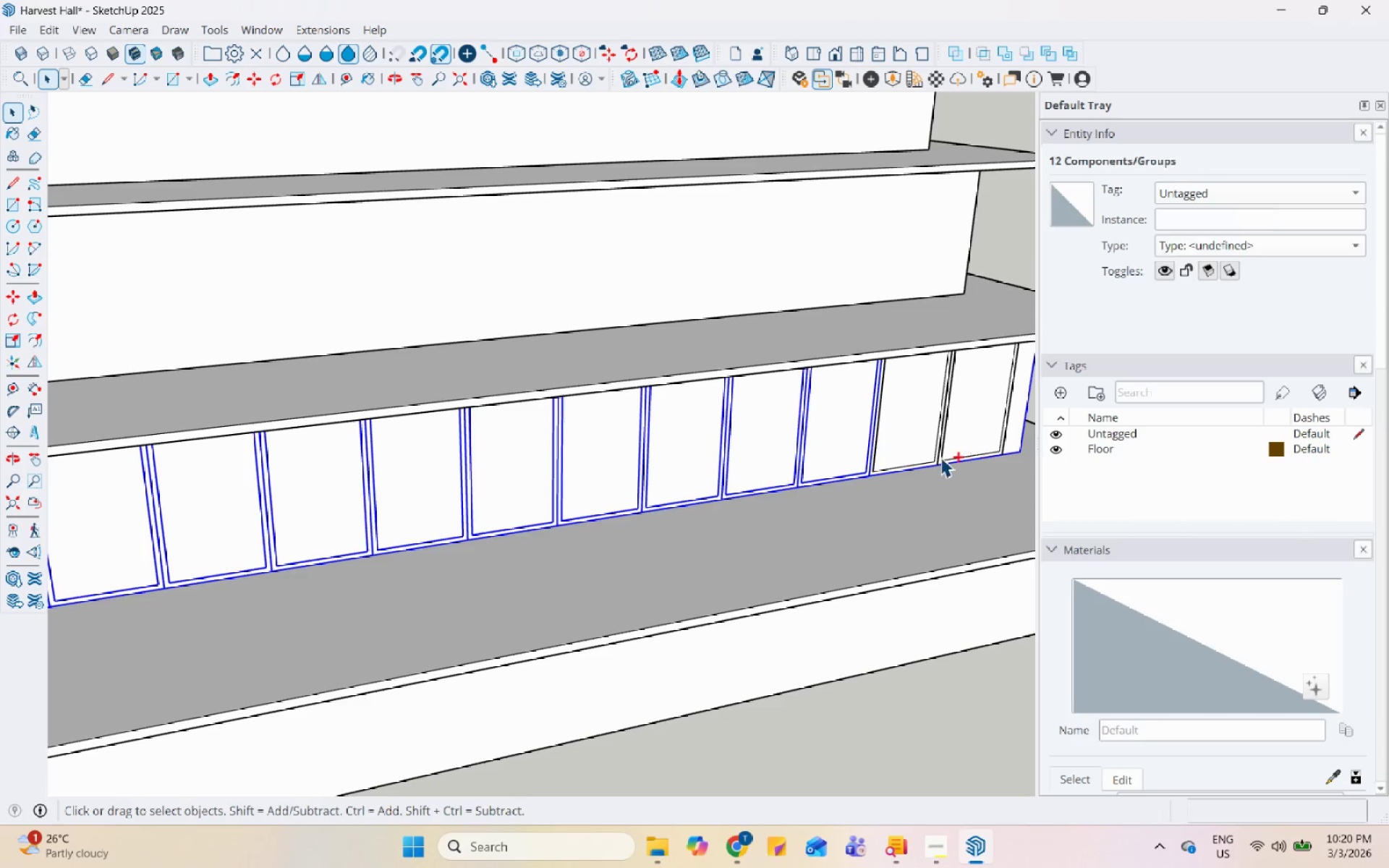 
hold_key(key=ShiftLeft, duration=0.92)
left_click([1017, 412])
 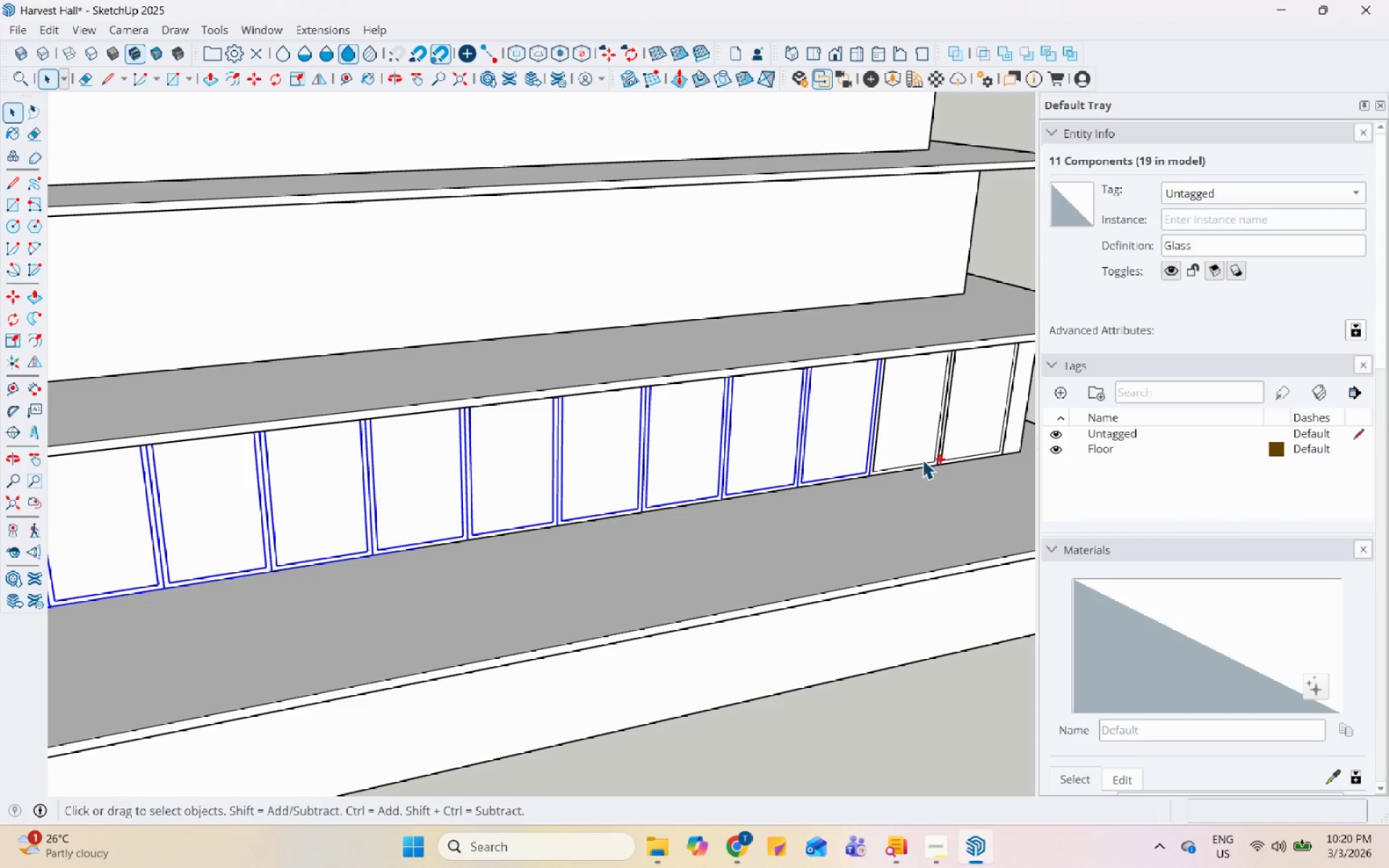 
left_click([922, 460])
 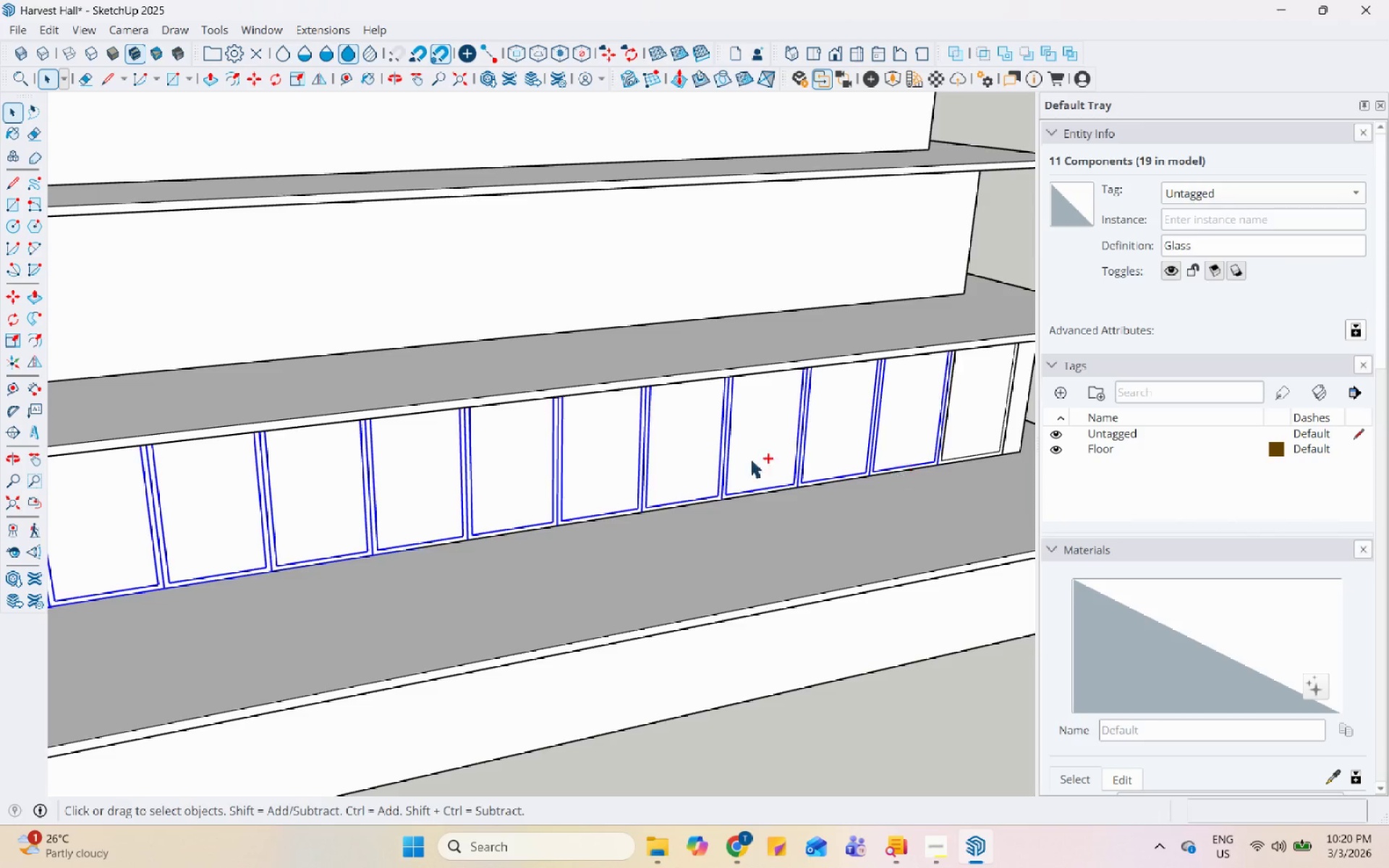 
scroll: coordinate [841, 433], scroll_direction: none, amount: 0.0
 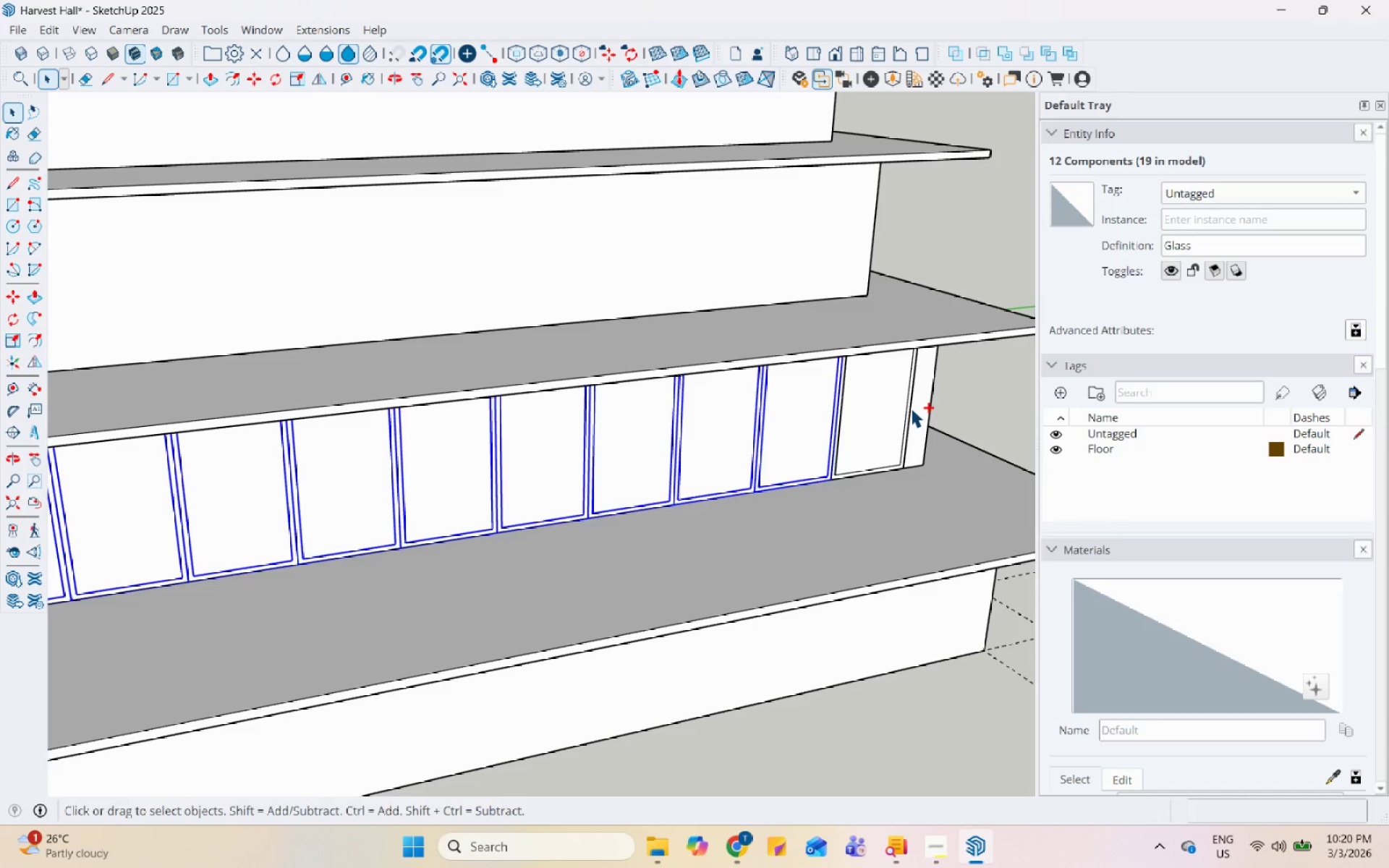 
left_click([911, 408])
 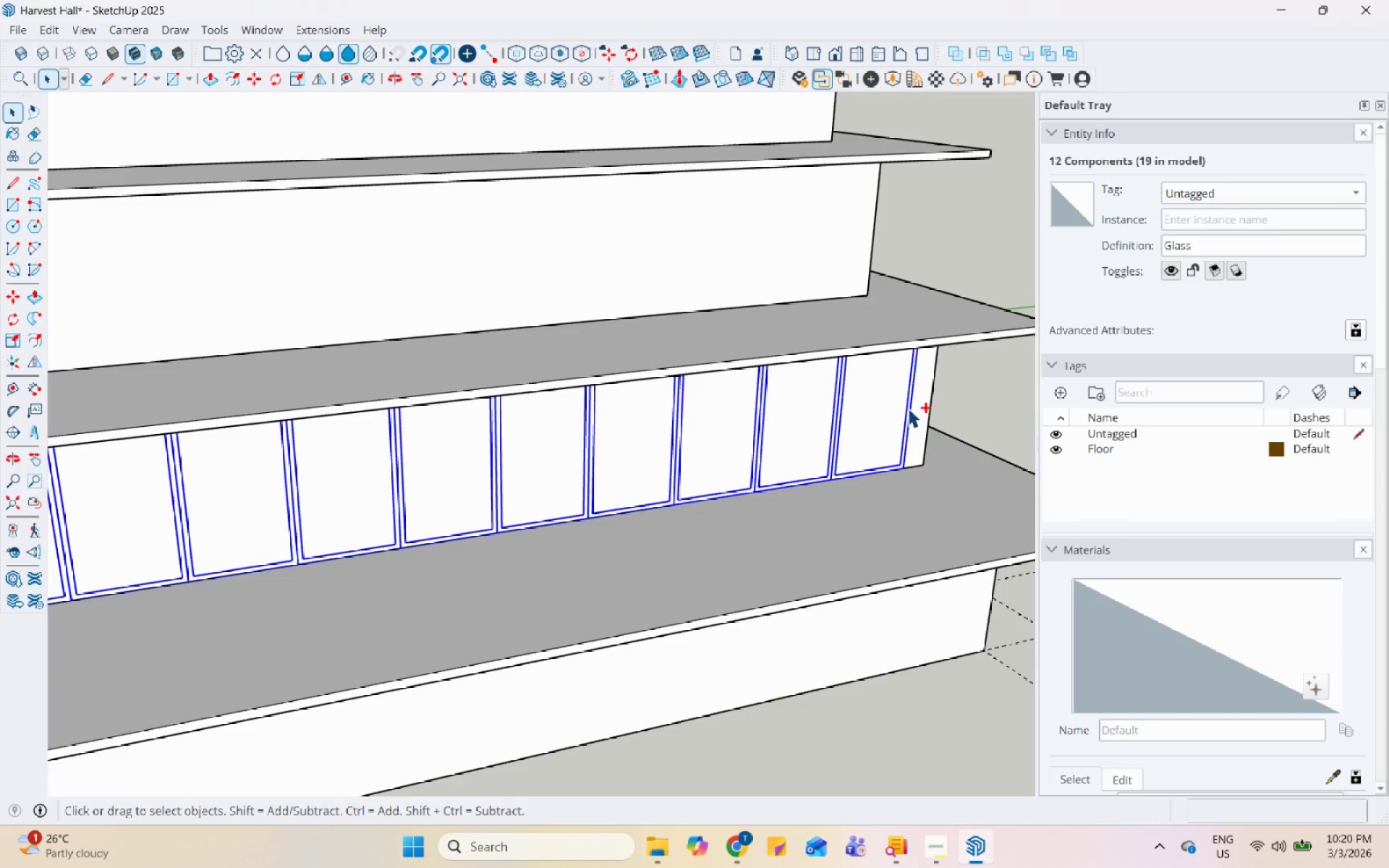 
scroll: coordinate [883, 424], scroll_direction: down, amount: 7.0
 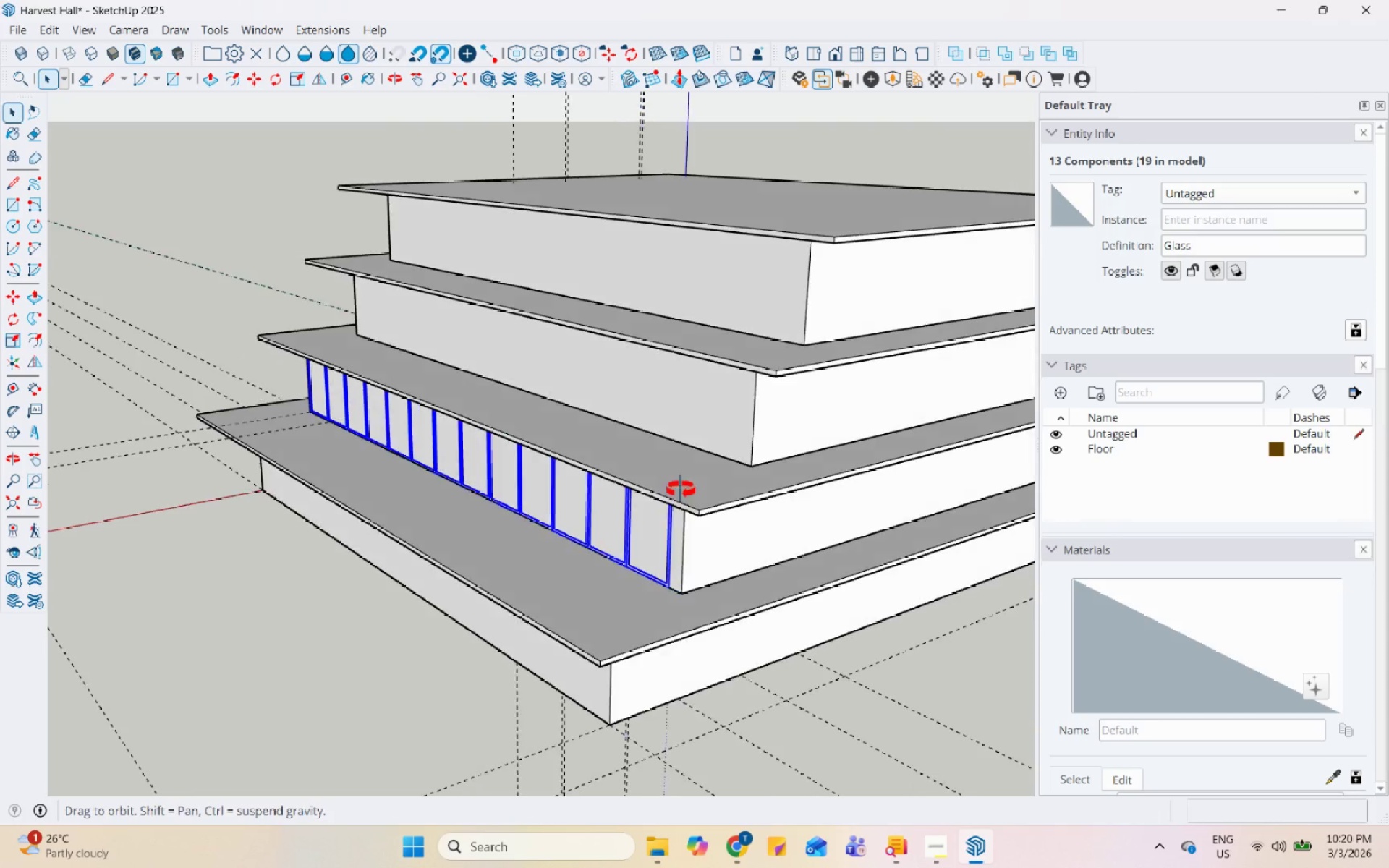 
key(S)
 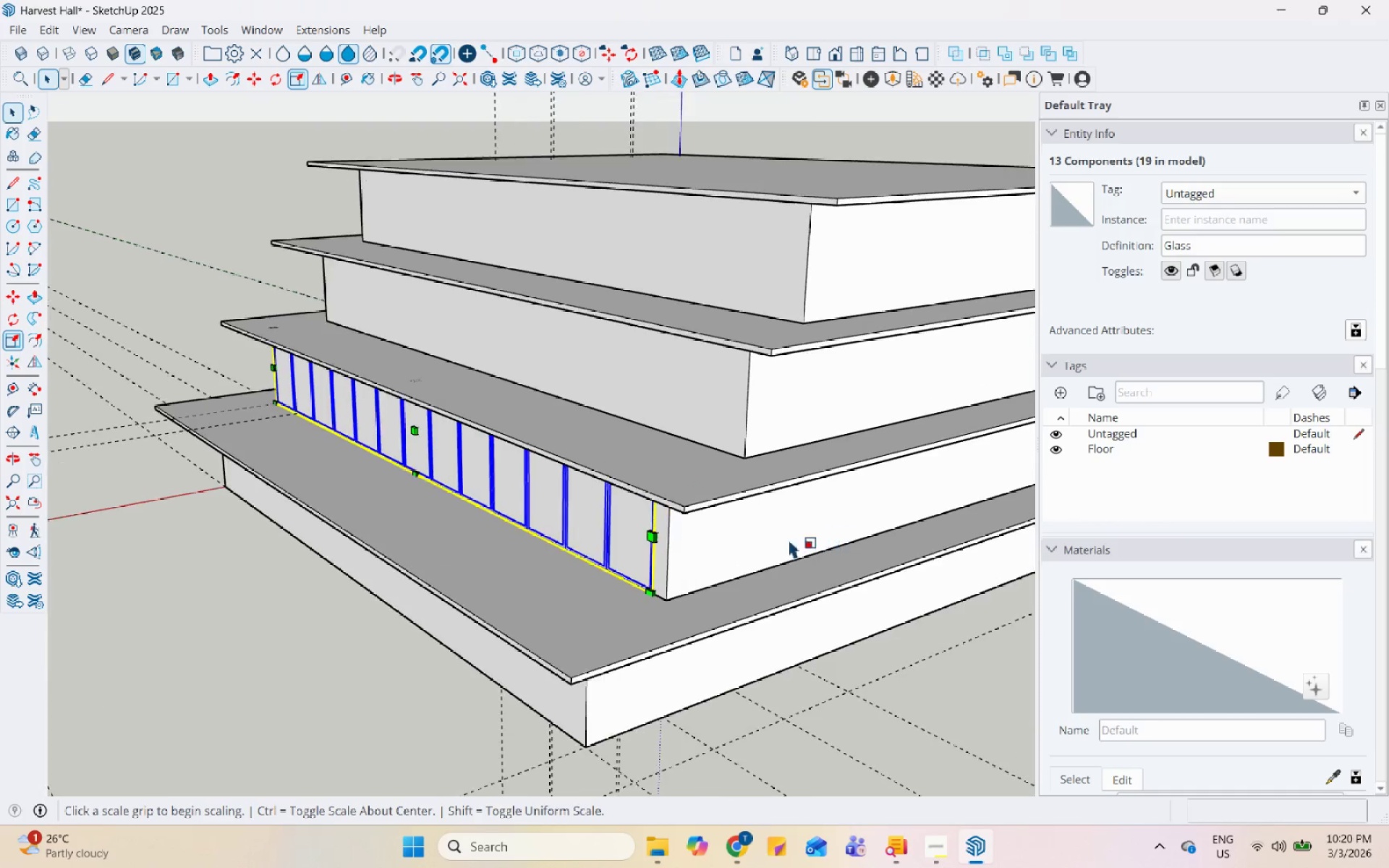 
scroll: coordinate [634, 529], scroll_direction: up, amount: 16.0
 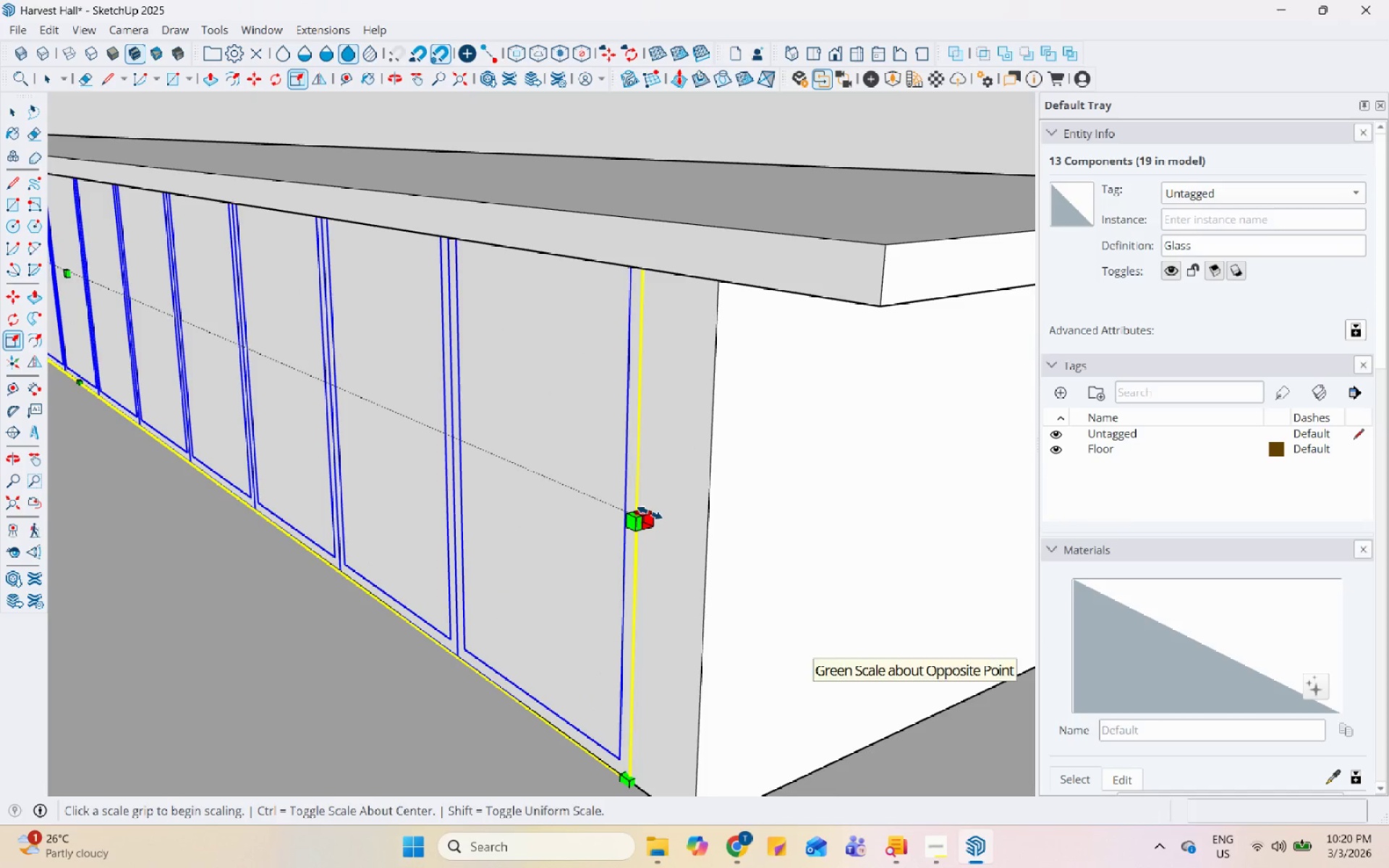 
left_click([650, 513])
 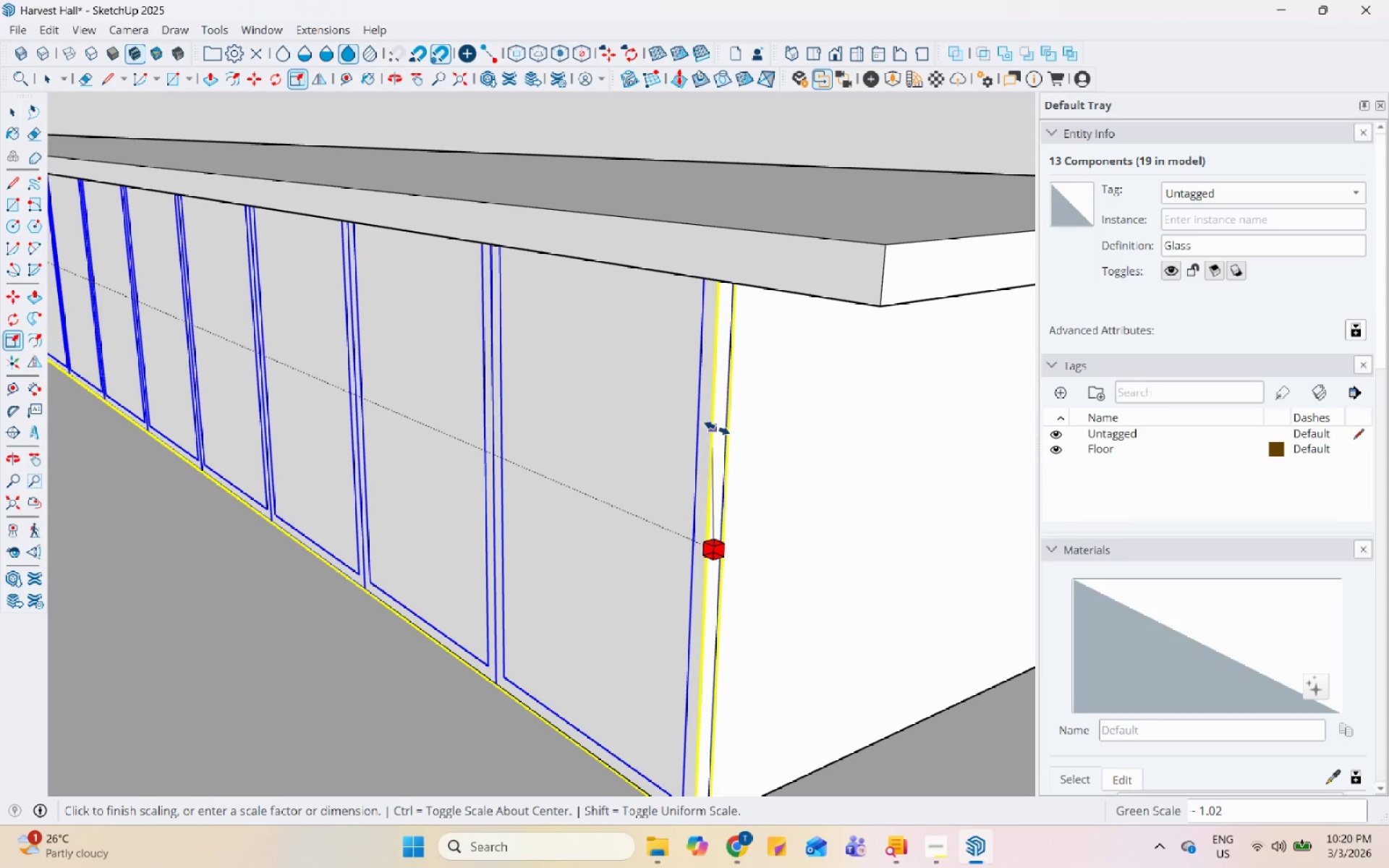 
left_click([717, 428])
 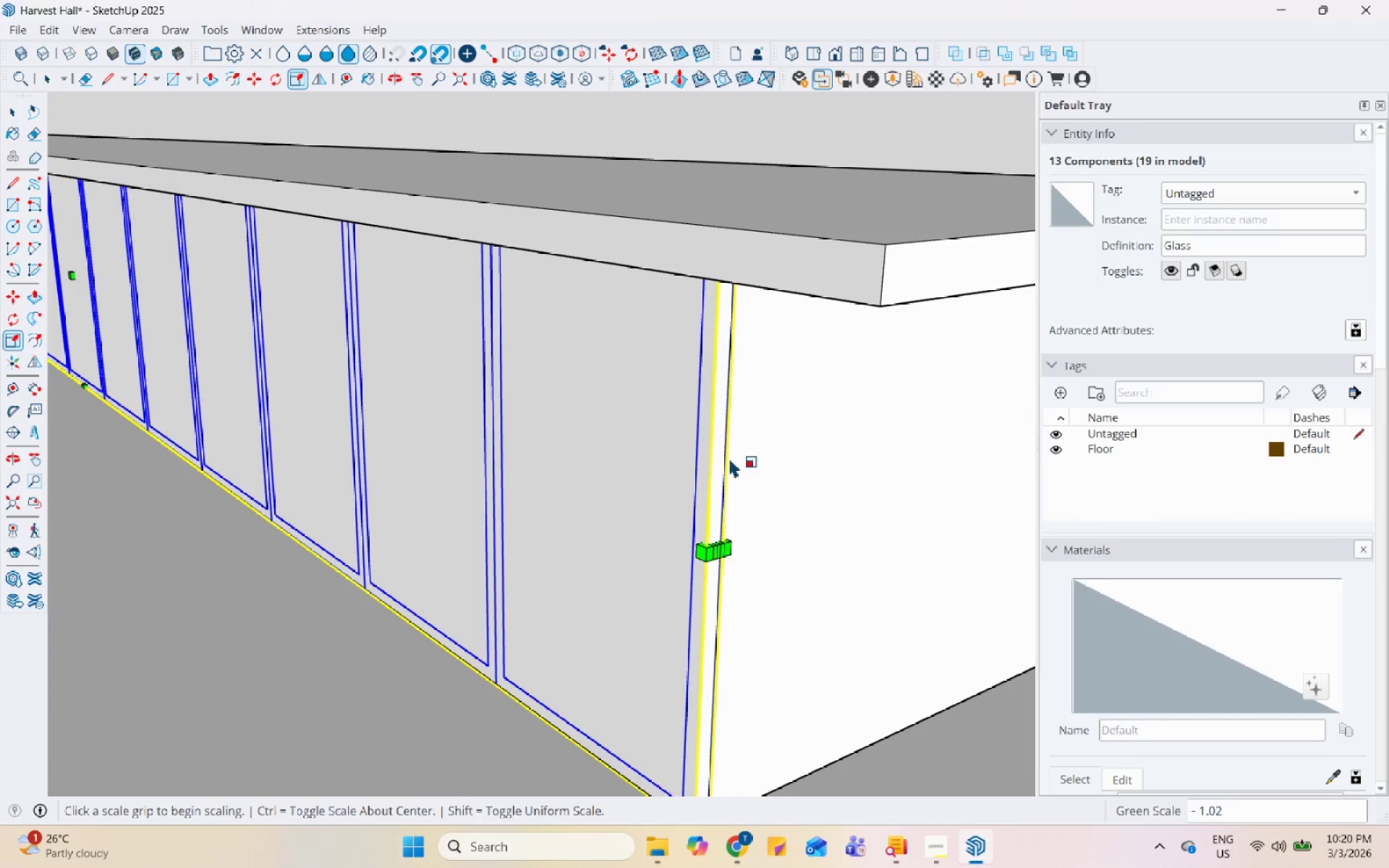 
key(Space)
 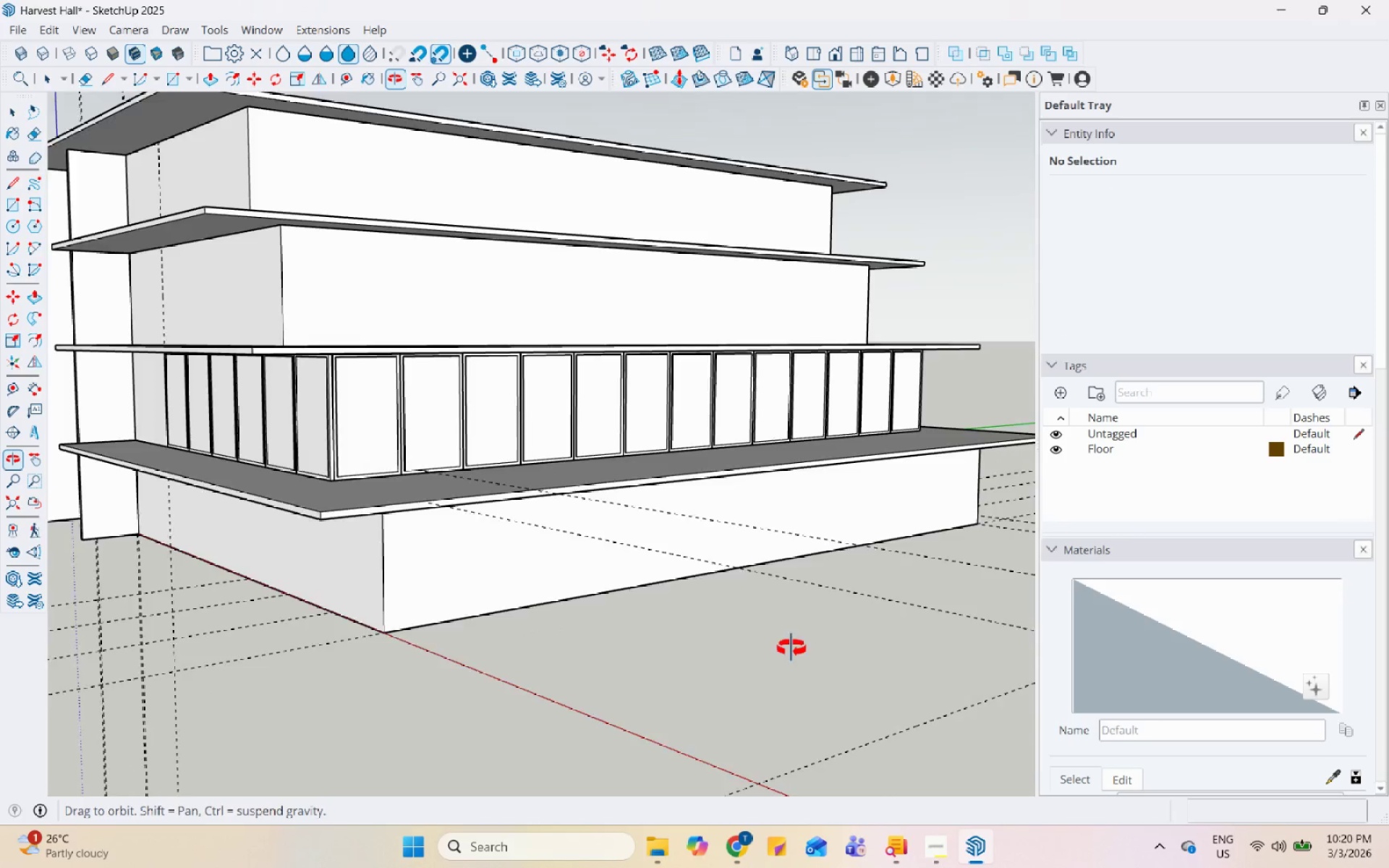 
scroll: coordinate [596, 571], scroll_direction: down, amount: 17.0
 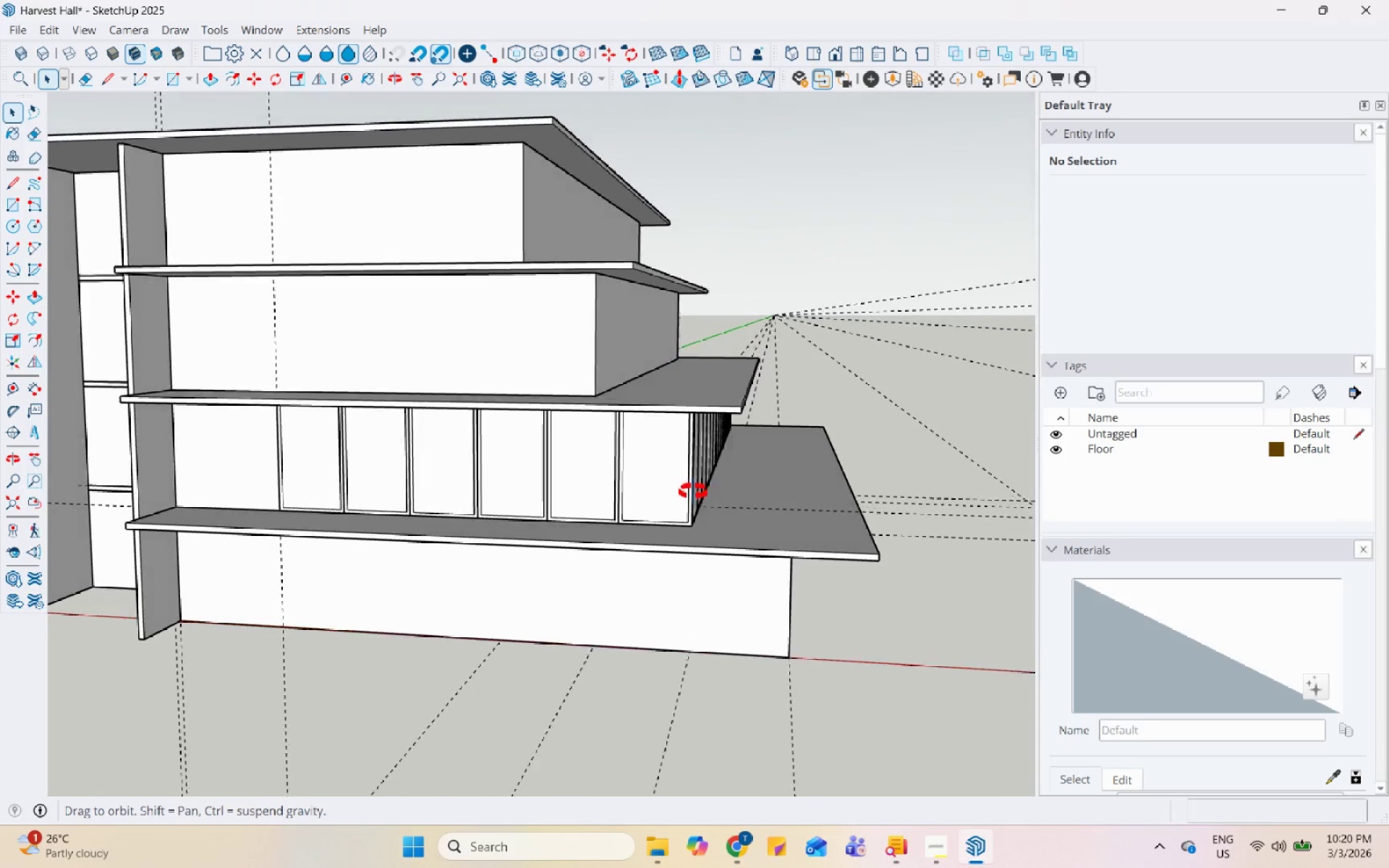 
scroll: coordinate [369, 453], scroll_direction: up, amount: 4.0
 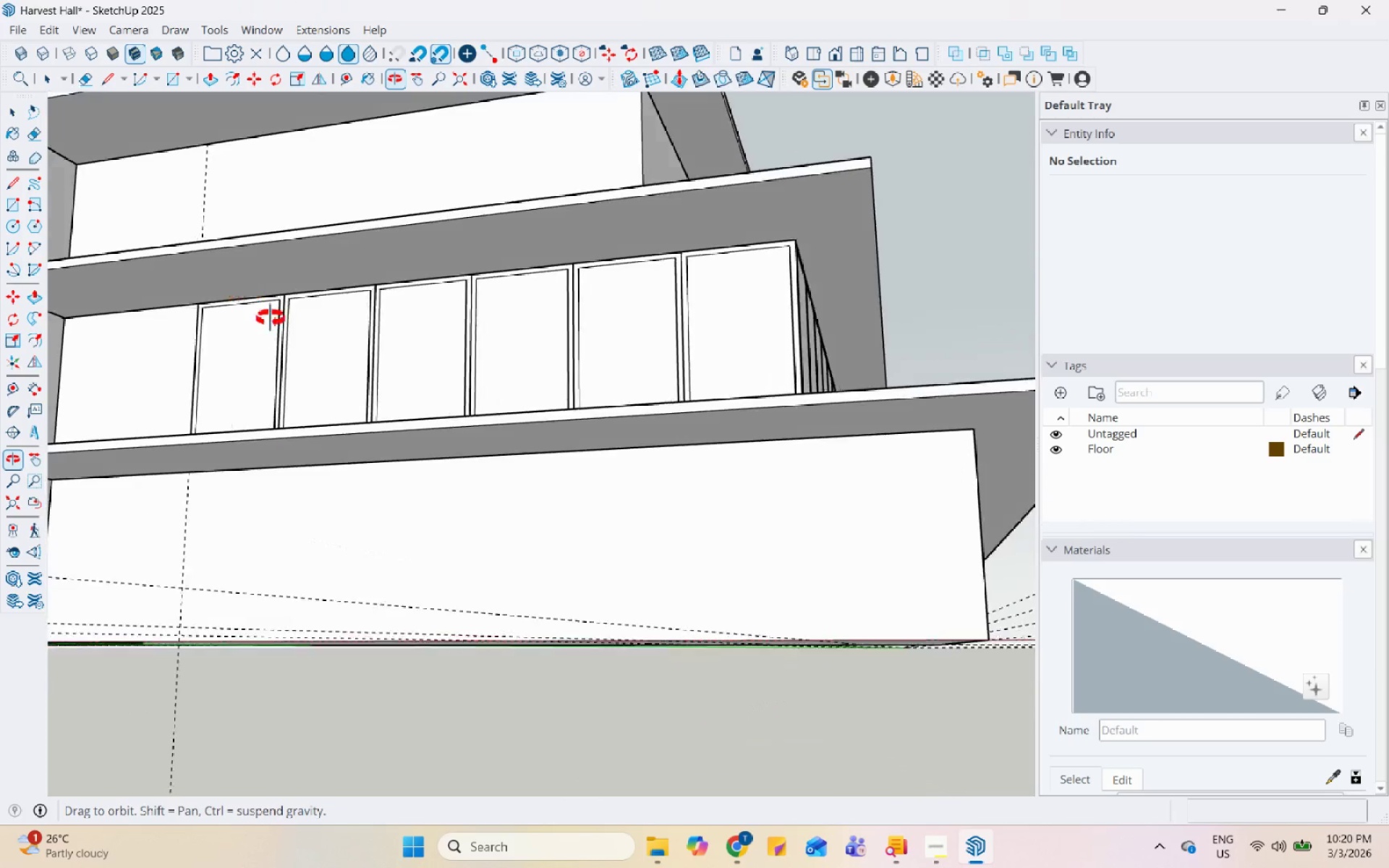 
scroll: coordinate [298, 402], scroll_direction: down, amount: 1.0
 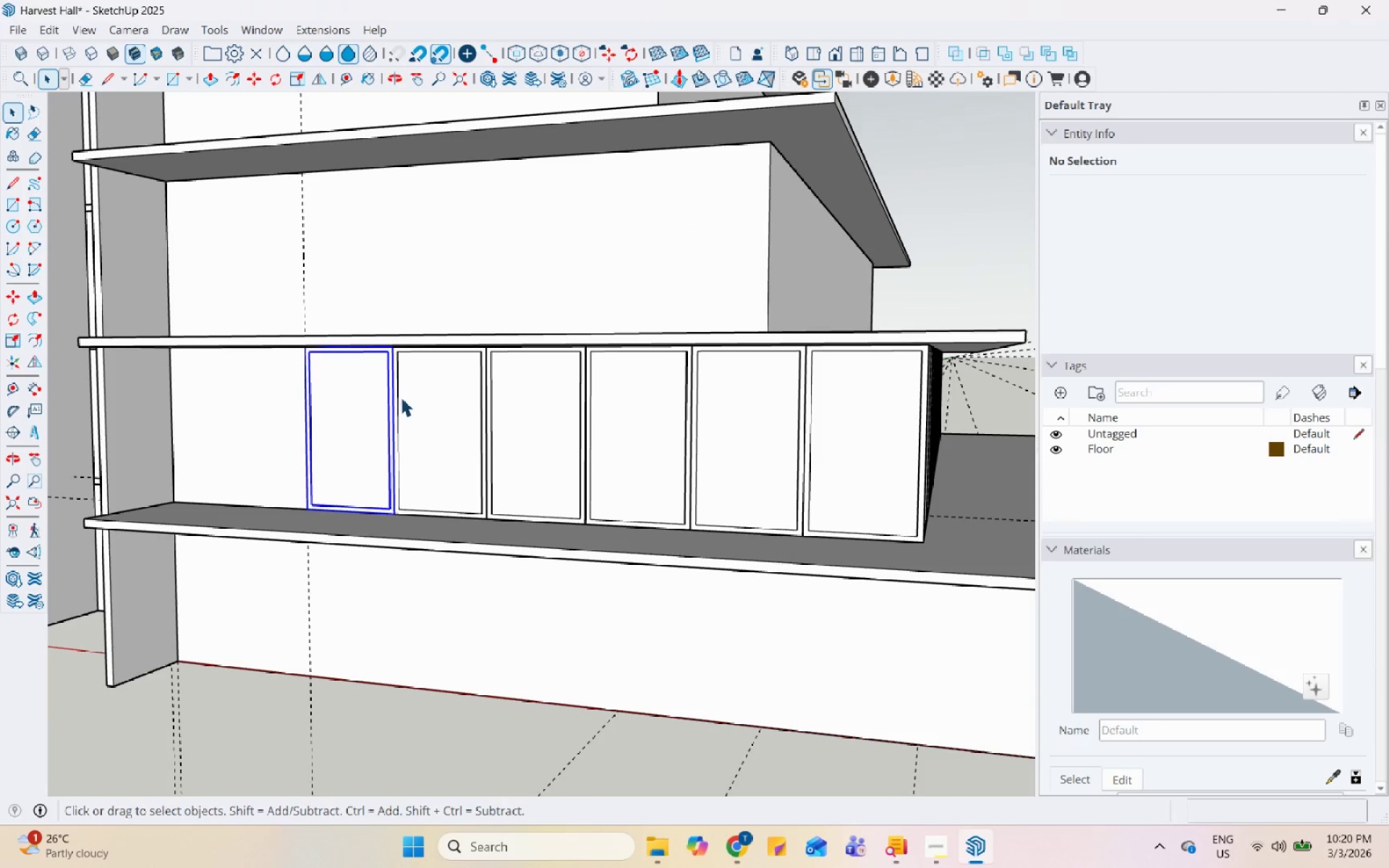 
hold_key(key=ControlLeft, duration=0.69)
left_click([431, 389])
 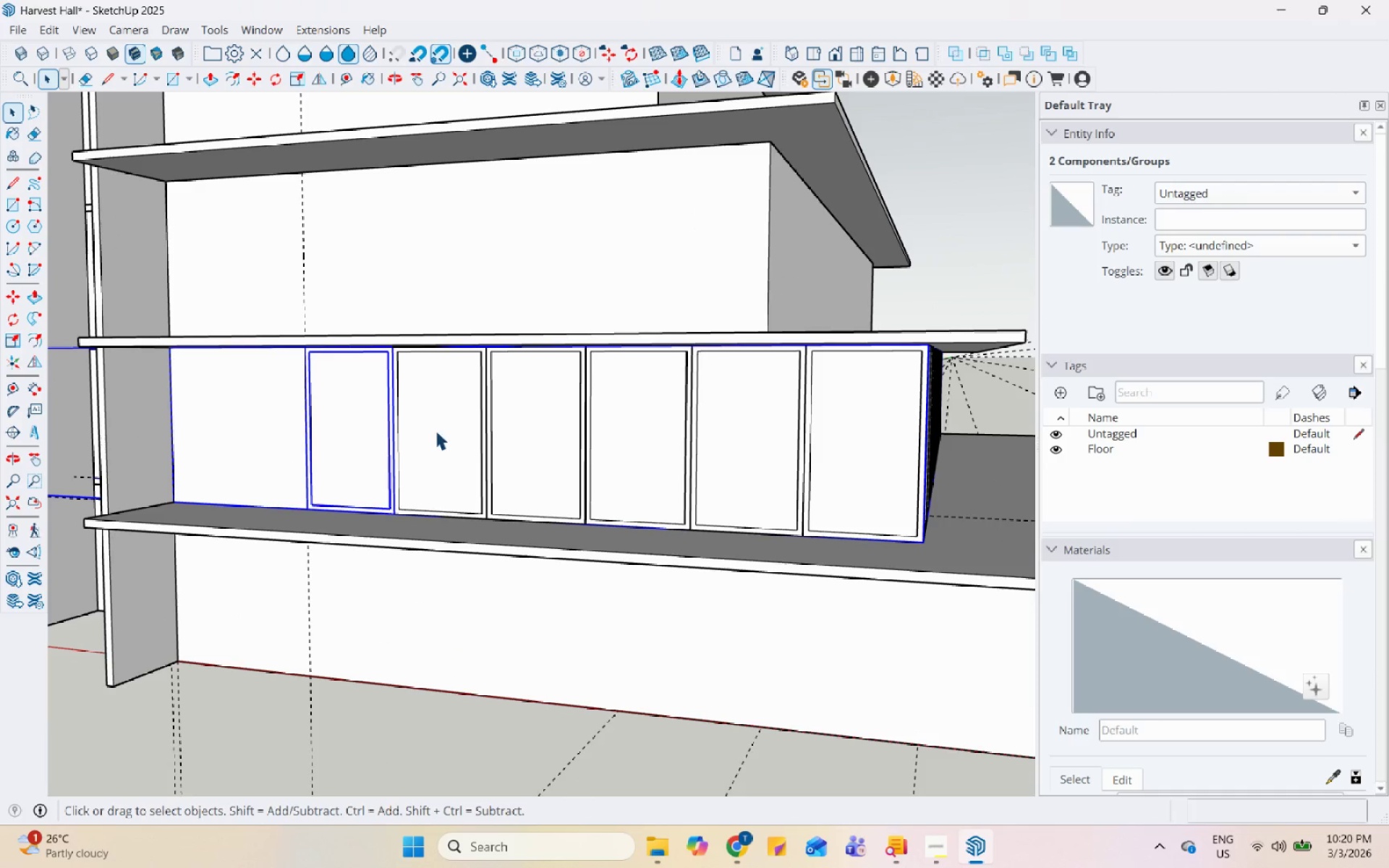 
left_click([259, 415])
 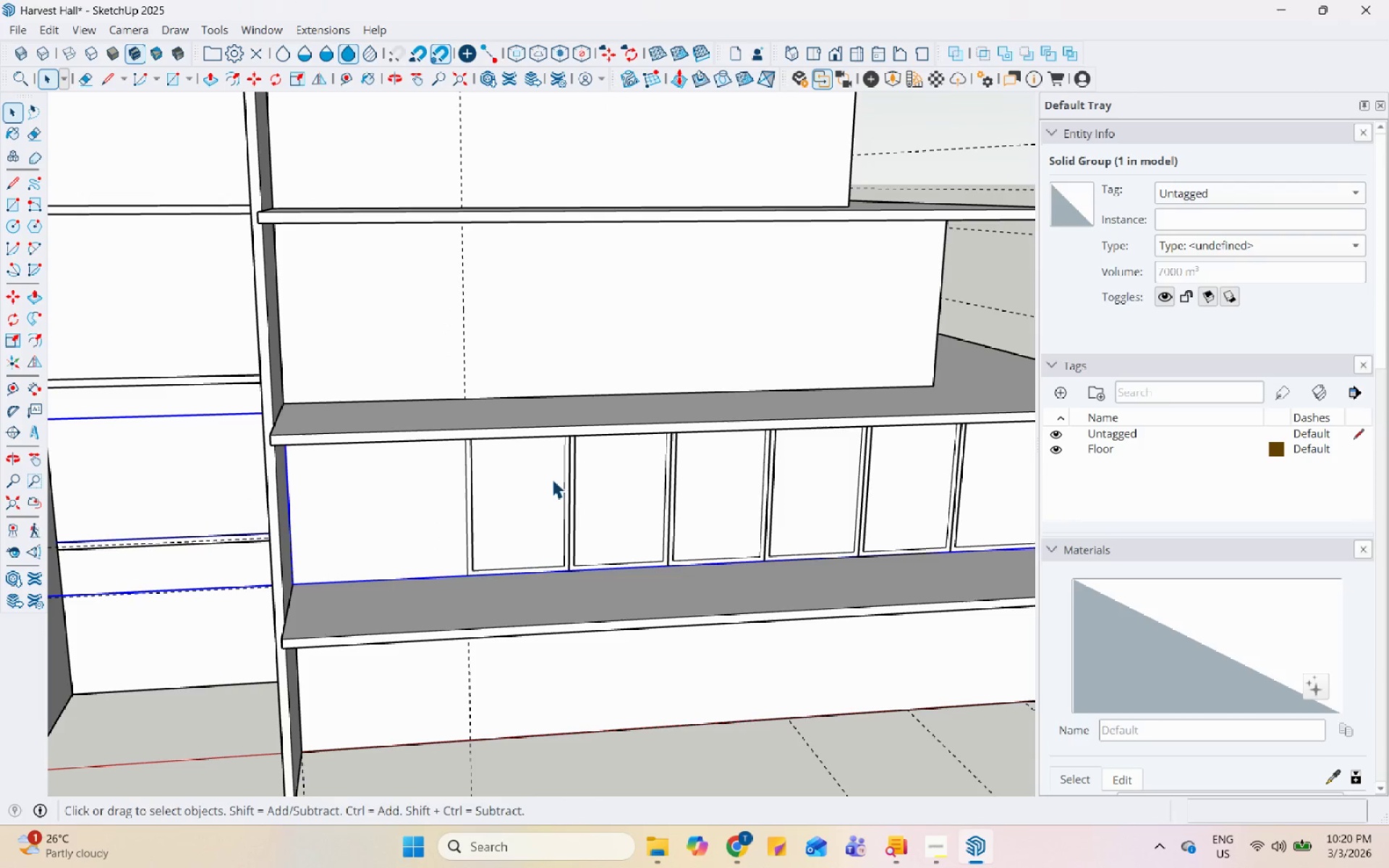 
left_click([571, 480])
 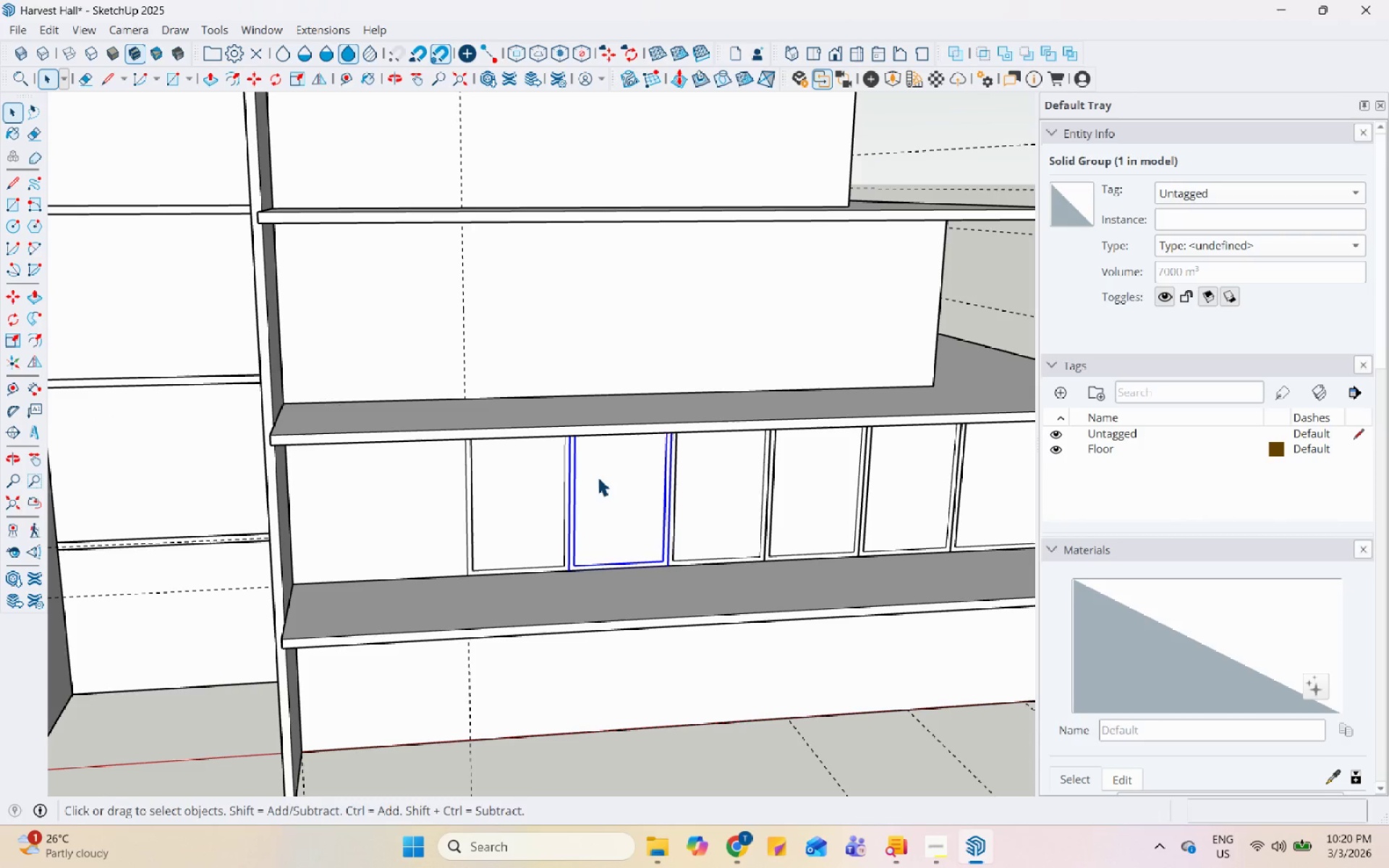 
hold_key(key=ControlLeft, duration=0.56)
left_click([561, 485])
 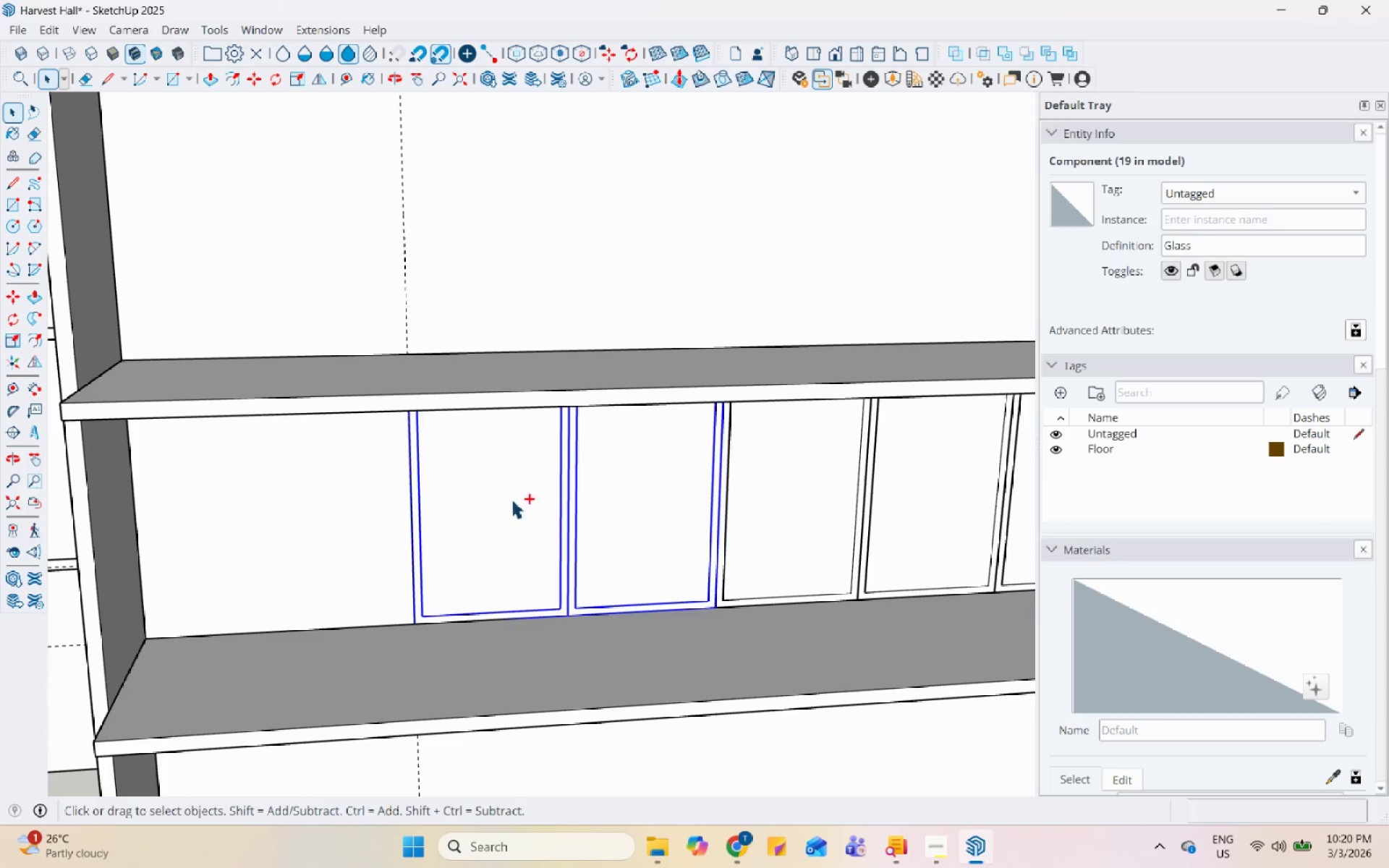 
scroll: coordinate [571, 482], scroll_direction: up, amount: 4.0
 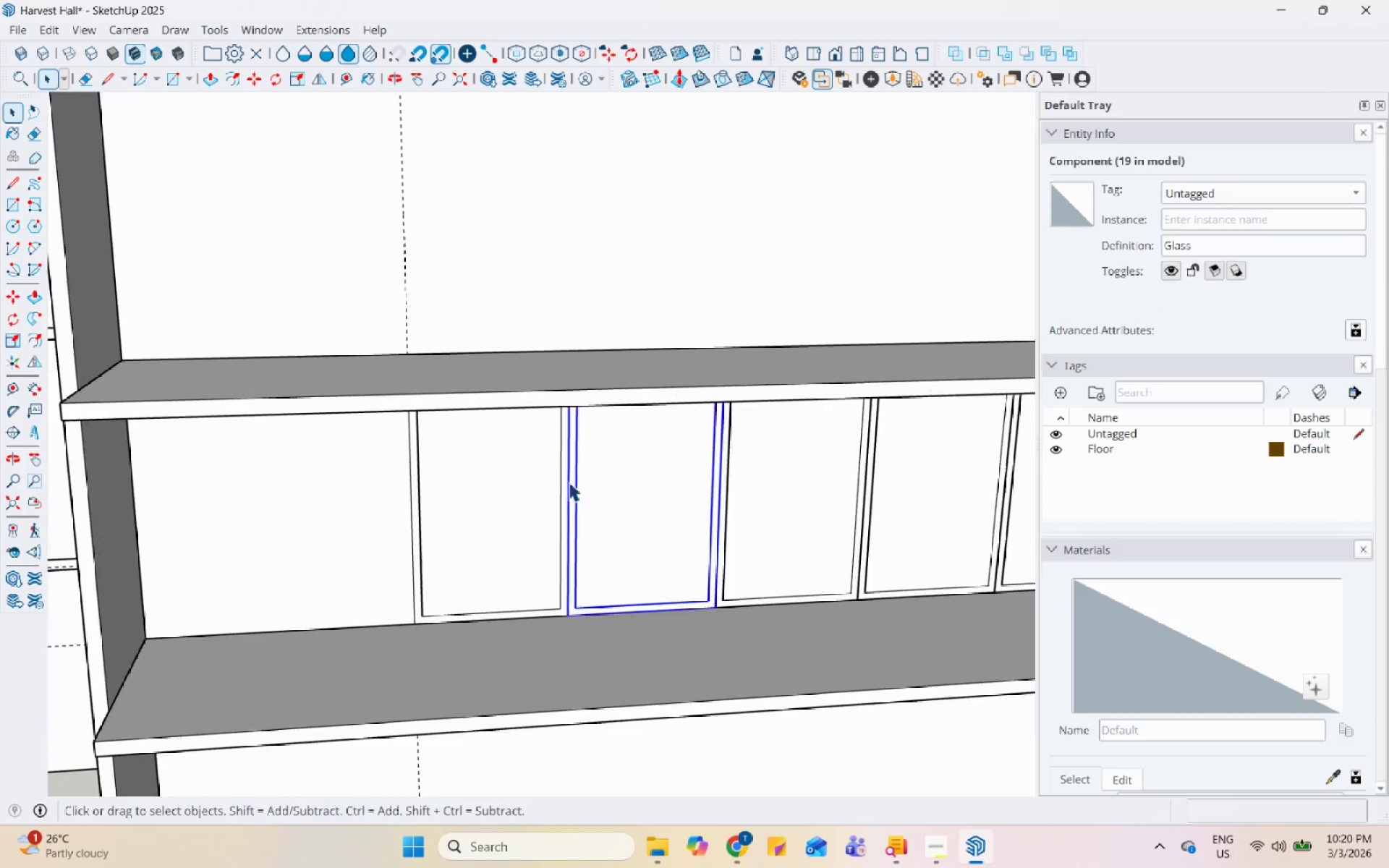 
hold_key(key=ControlLeft, duration=0.73)
left_click([575, 510])
 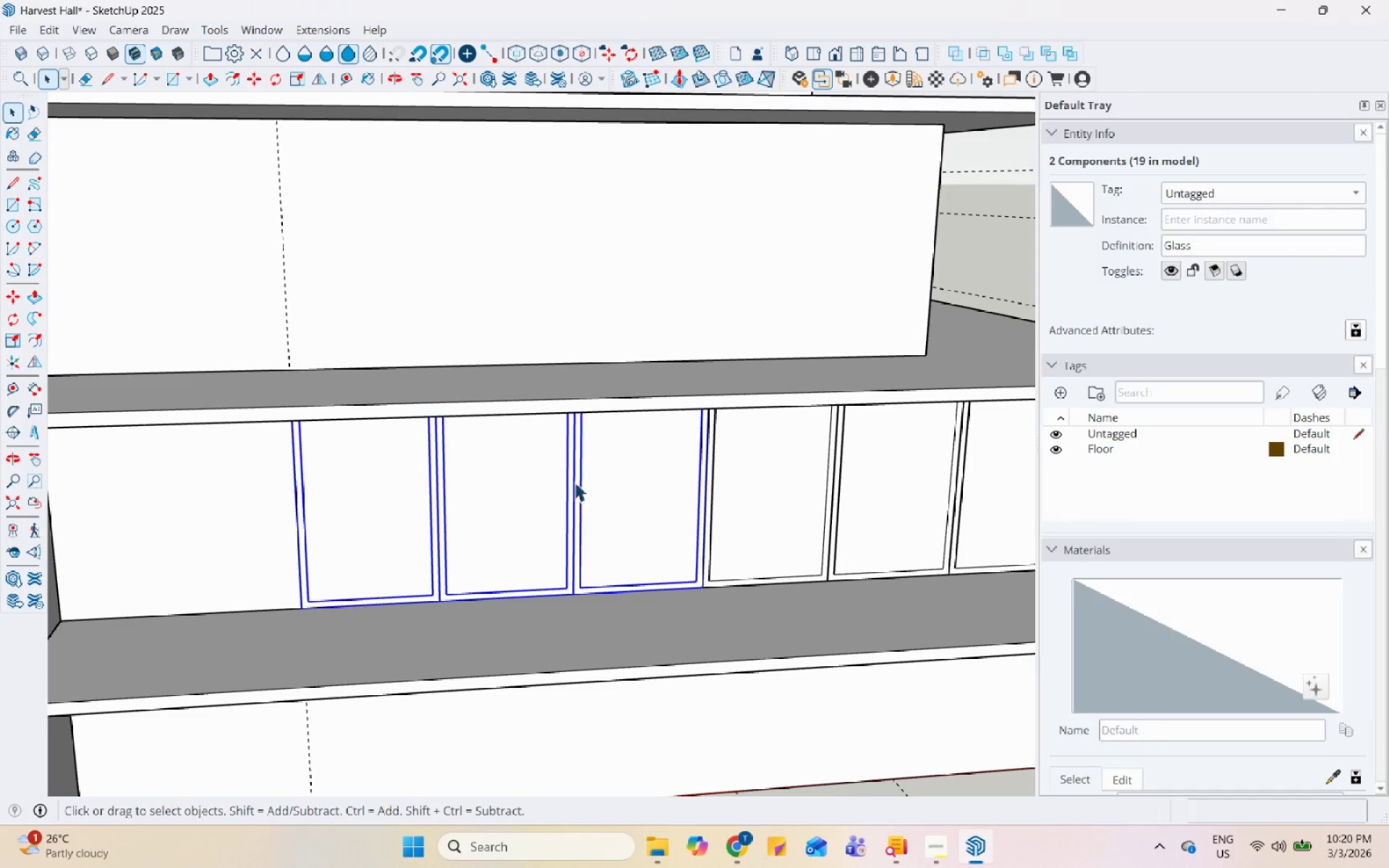 
scroll: coordinate [603, 494], scroll_direction: down, amount: 2.0
 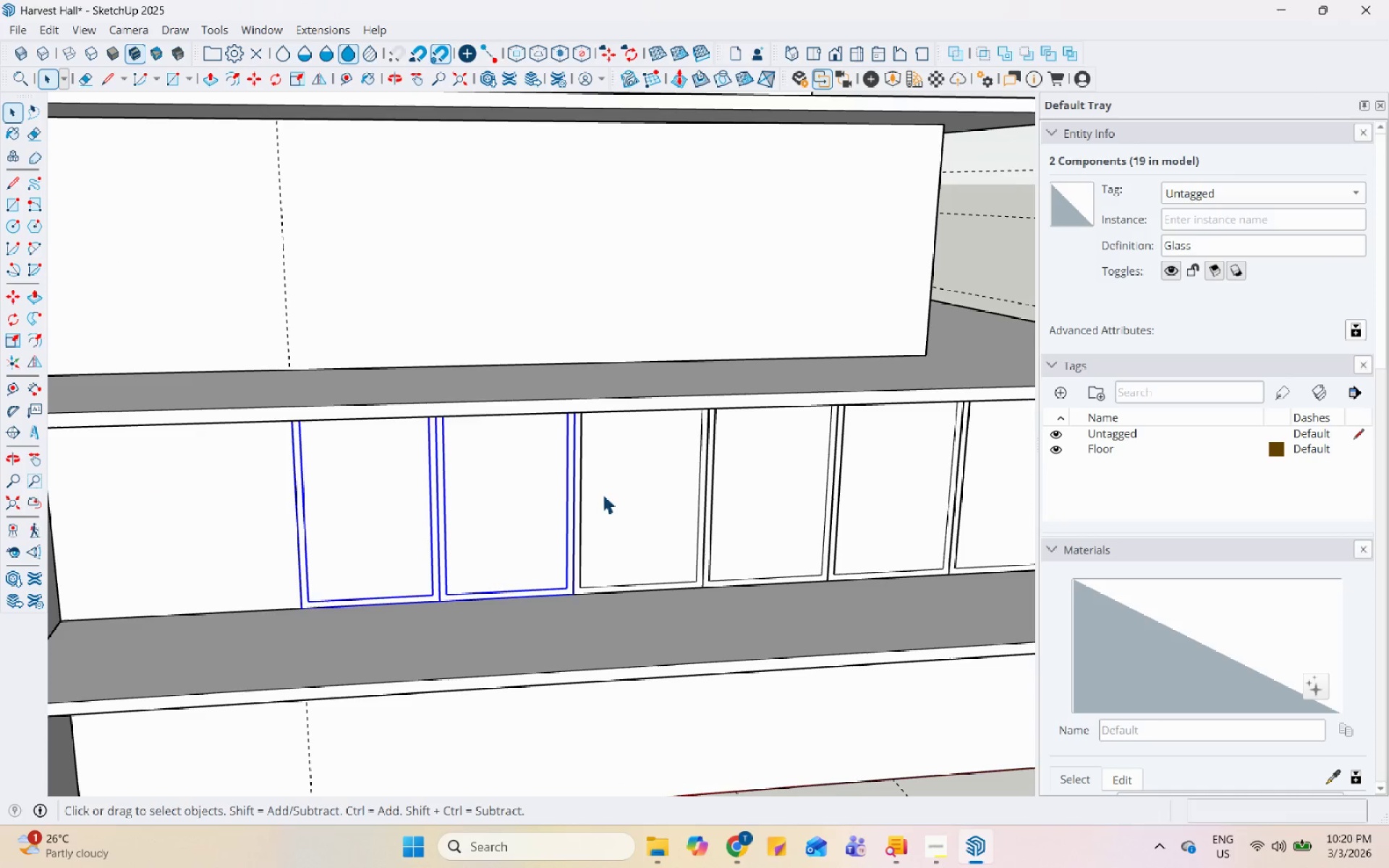 
hold_key(key=ControlLeft, duration=0.53)
 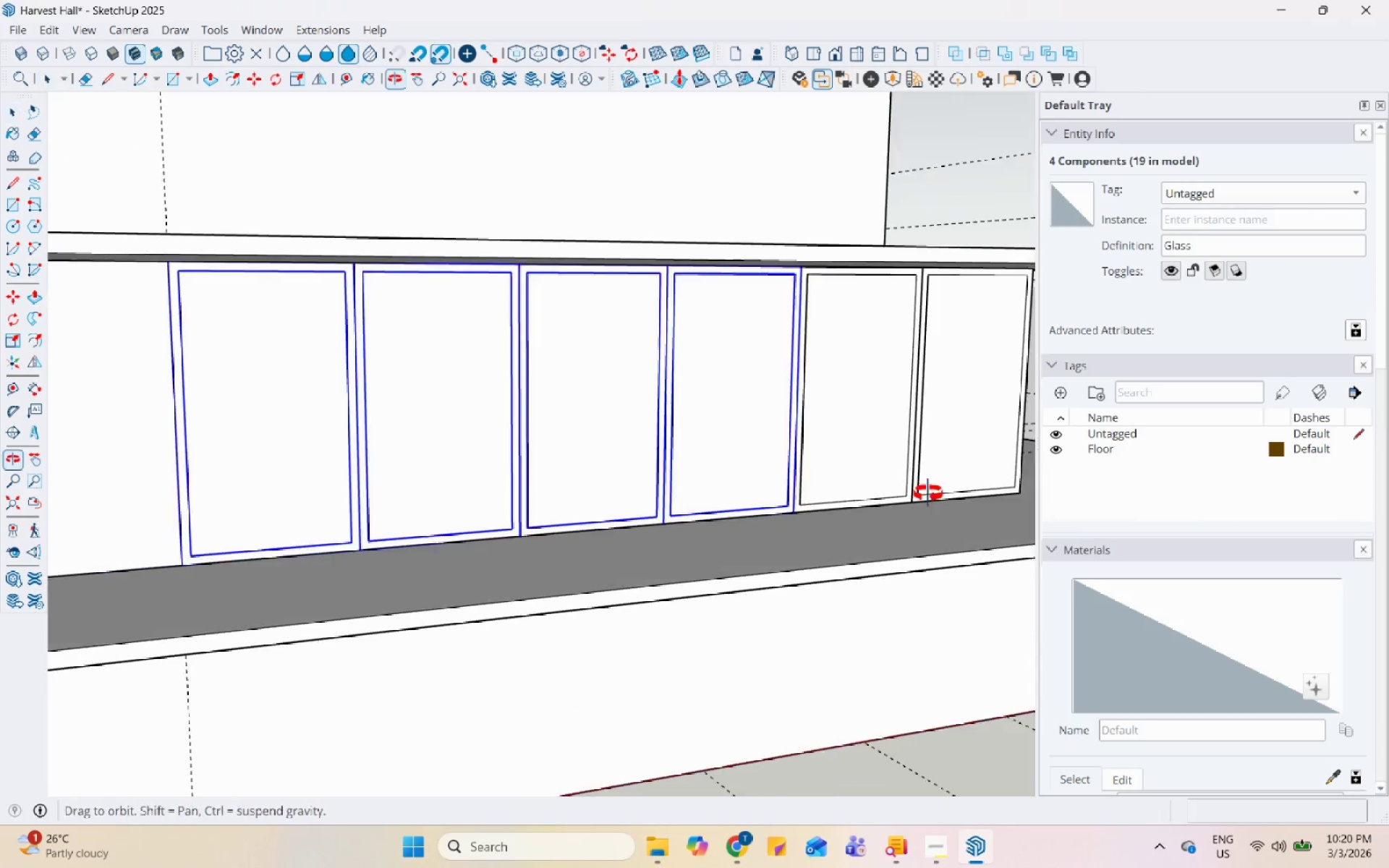 
scroll: coordinate [575, 494], scroll_direction: down, amount: 5.0
 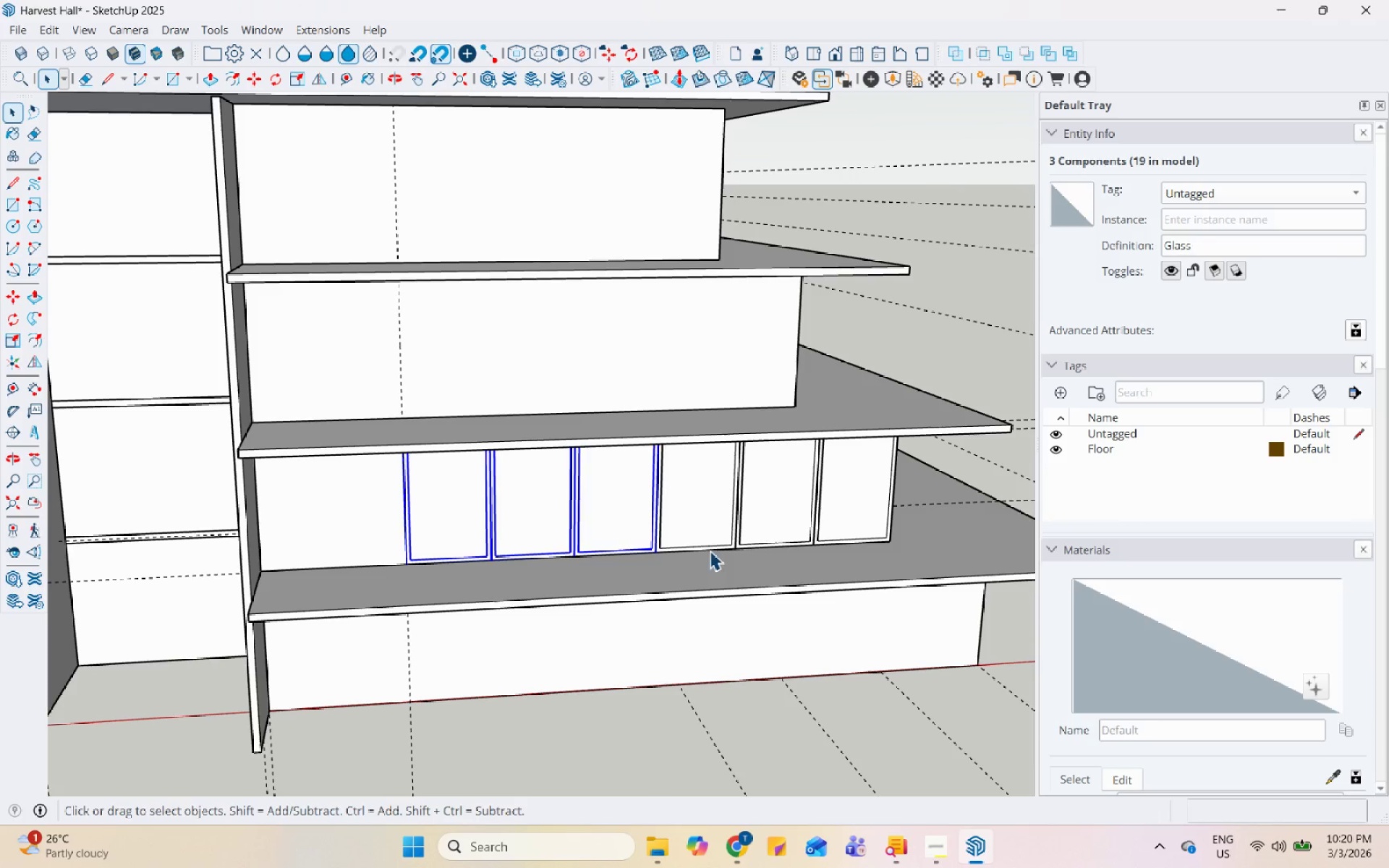 
left_click([698, 548])
 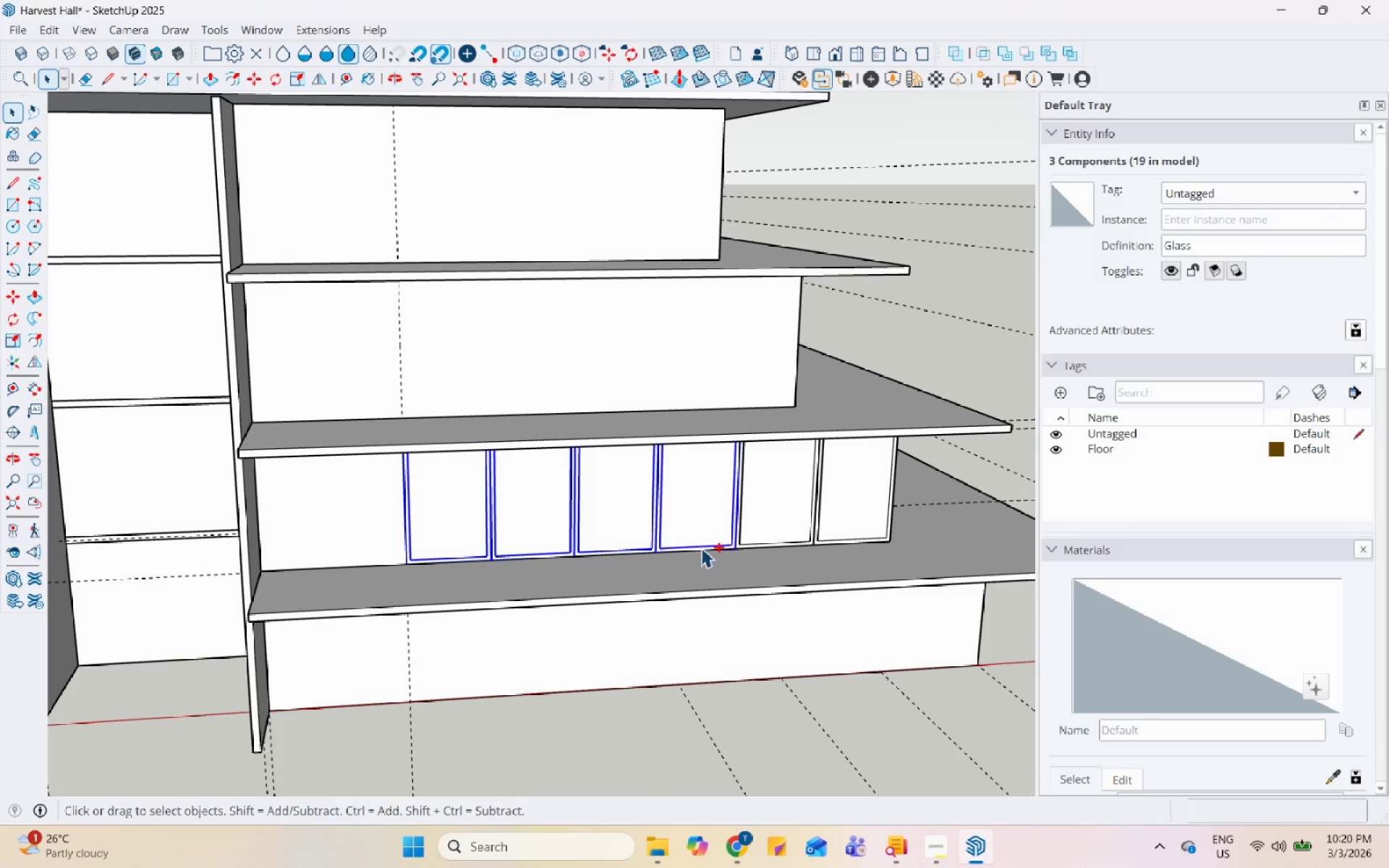 
hold_key(key=ControlLeft, duration=1.75)
scroll: coordinate [736, 547], scroll_direction: up, amount: 6.0
 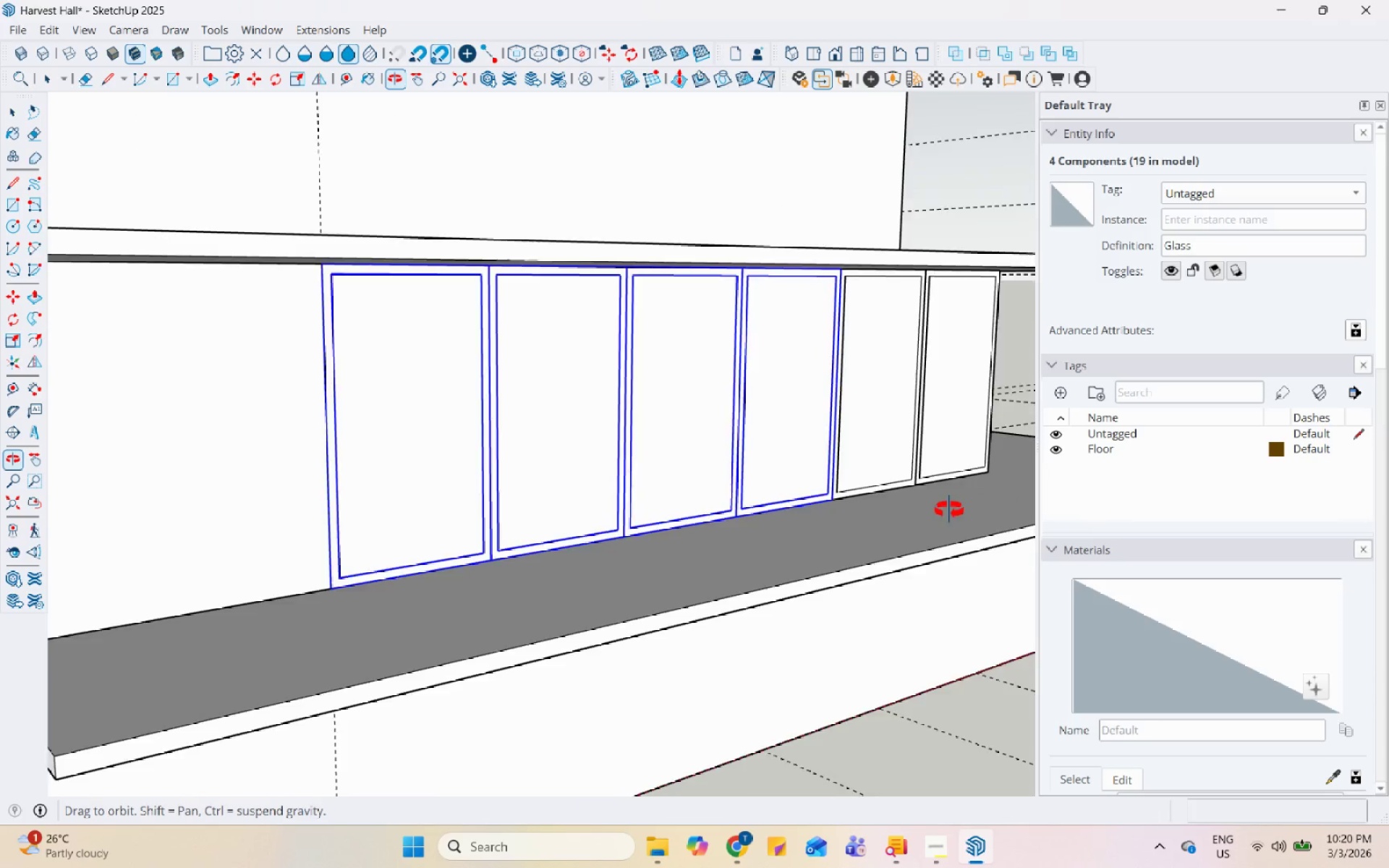 
hold_key(key=ControlLeft, duration=0.47)
left_click([735, 548])
 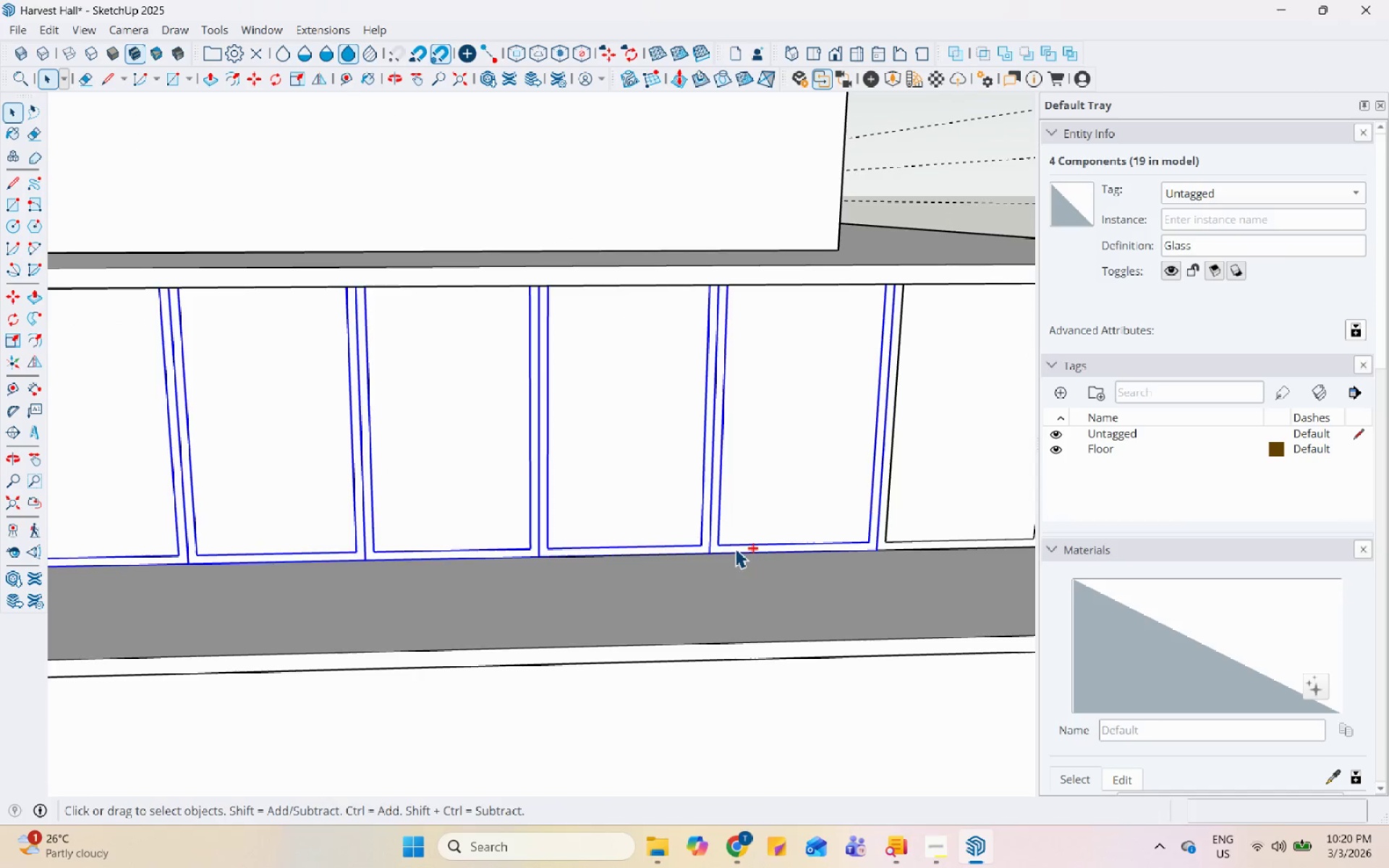 
scroll: coordinate [722, 539], scroll_direction: up, amount: 1.0
 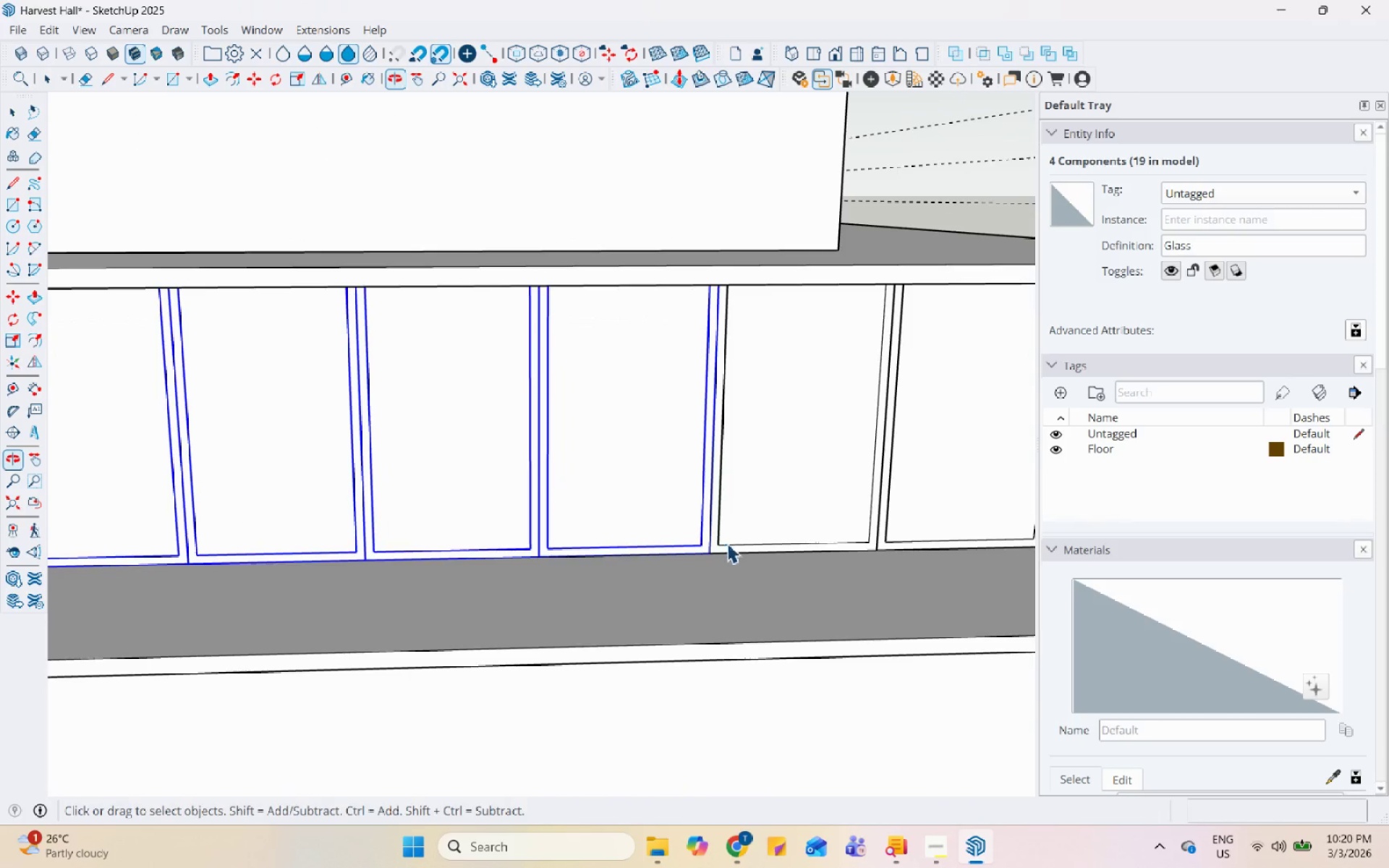 
scroll: coordinate [724, 553], scroll_direction: down, amount: 7.0
 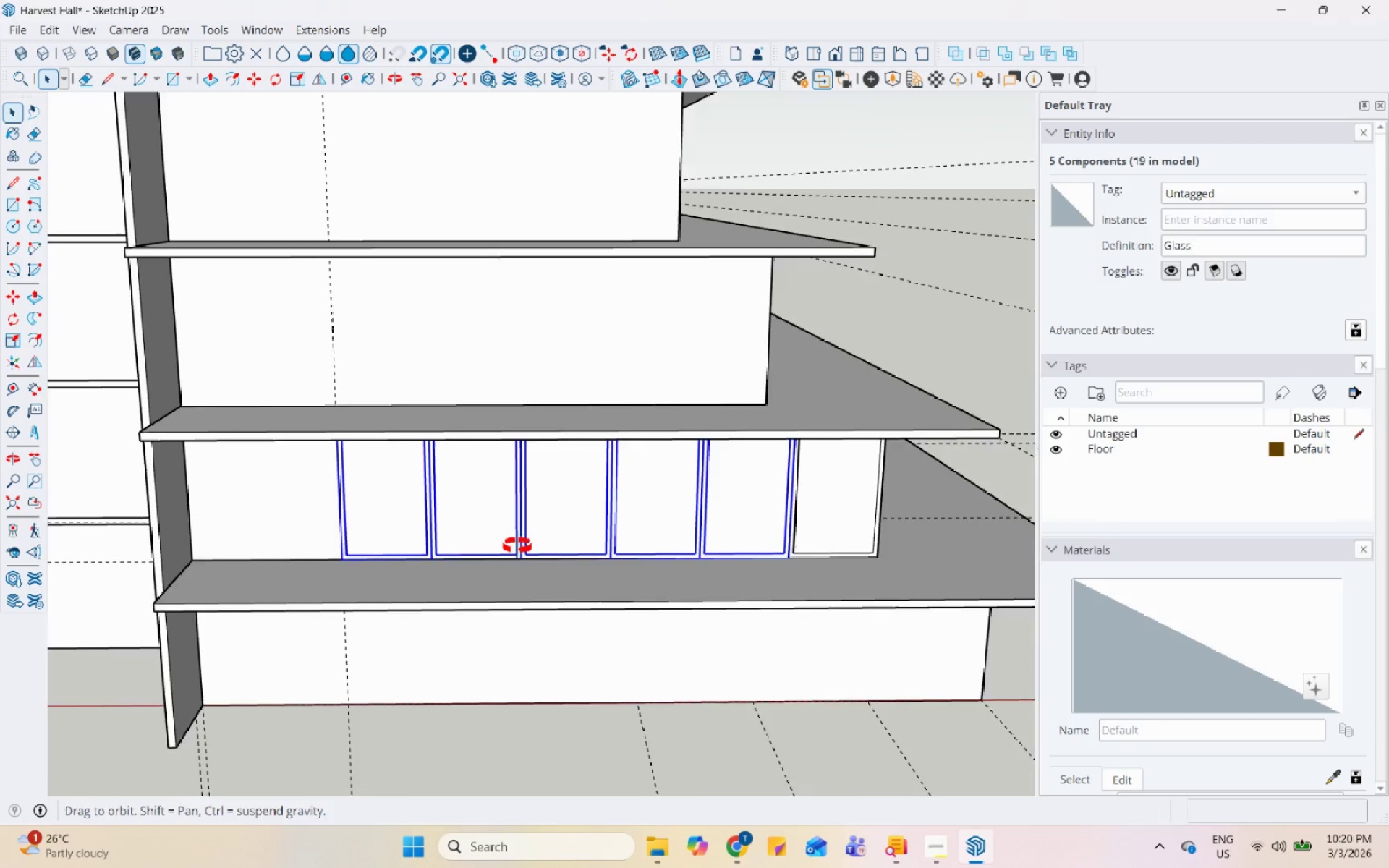 
key(M)
 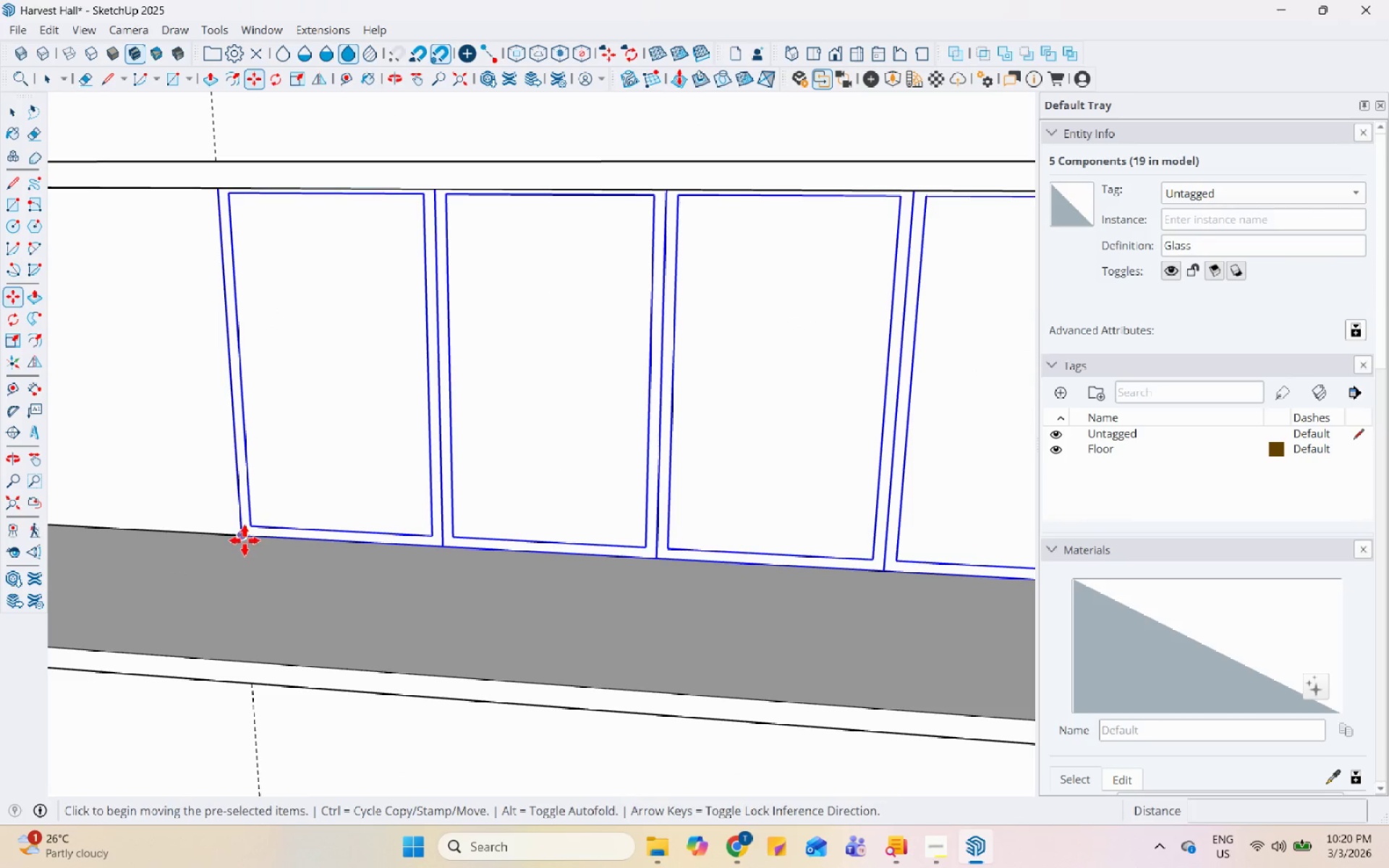 
scroll: coordinate [284, 566], scroll_direction: up, amount: 9.0
 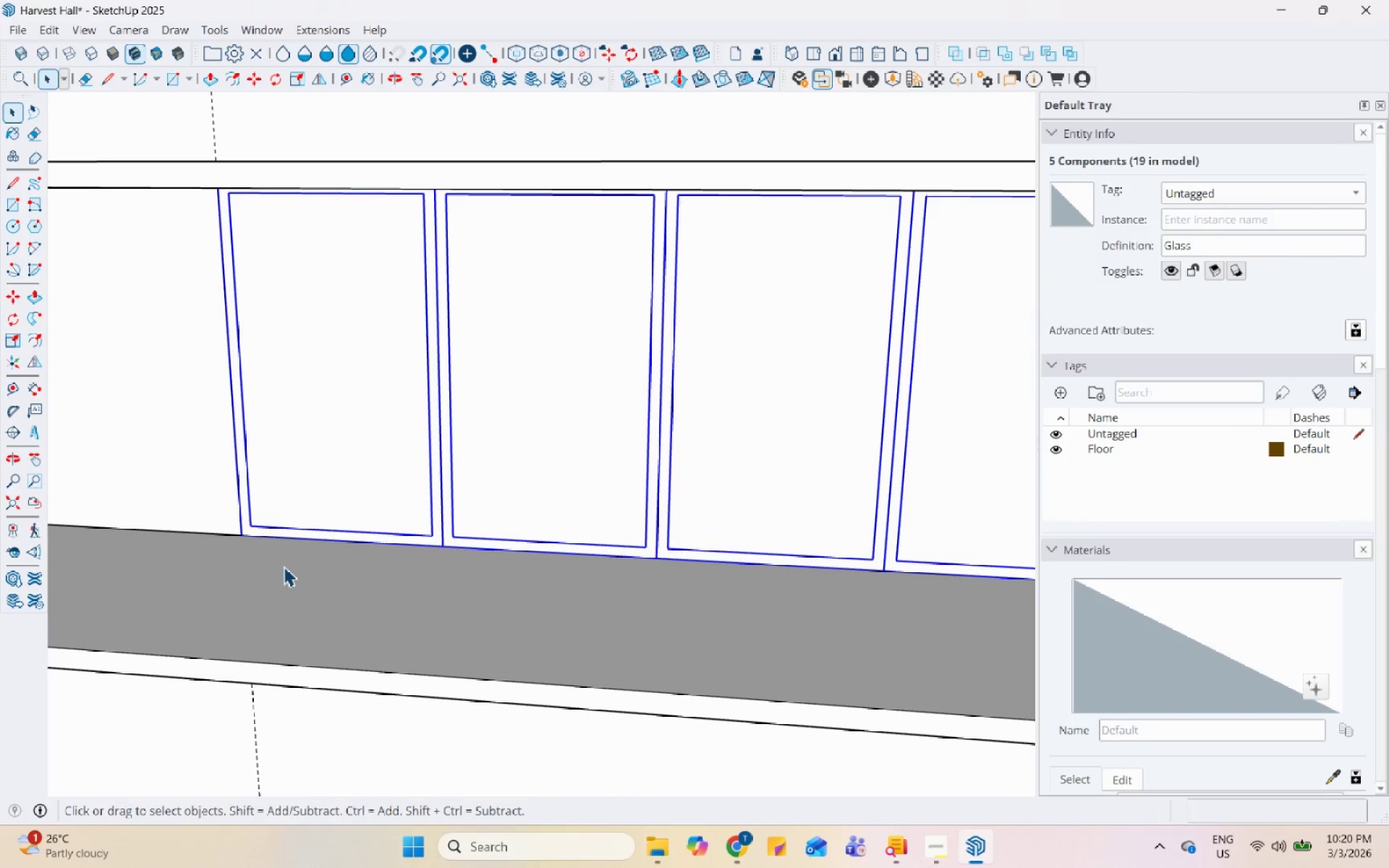 
left_click([242, 537])
 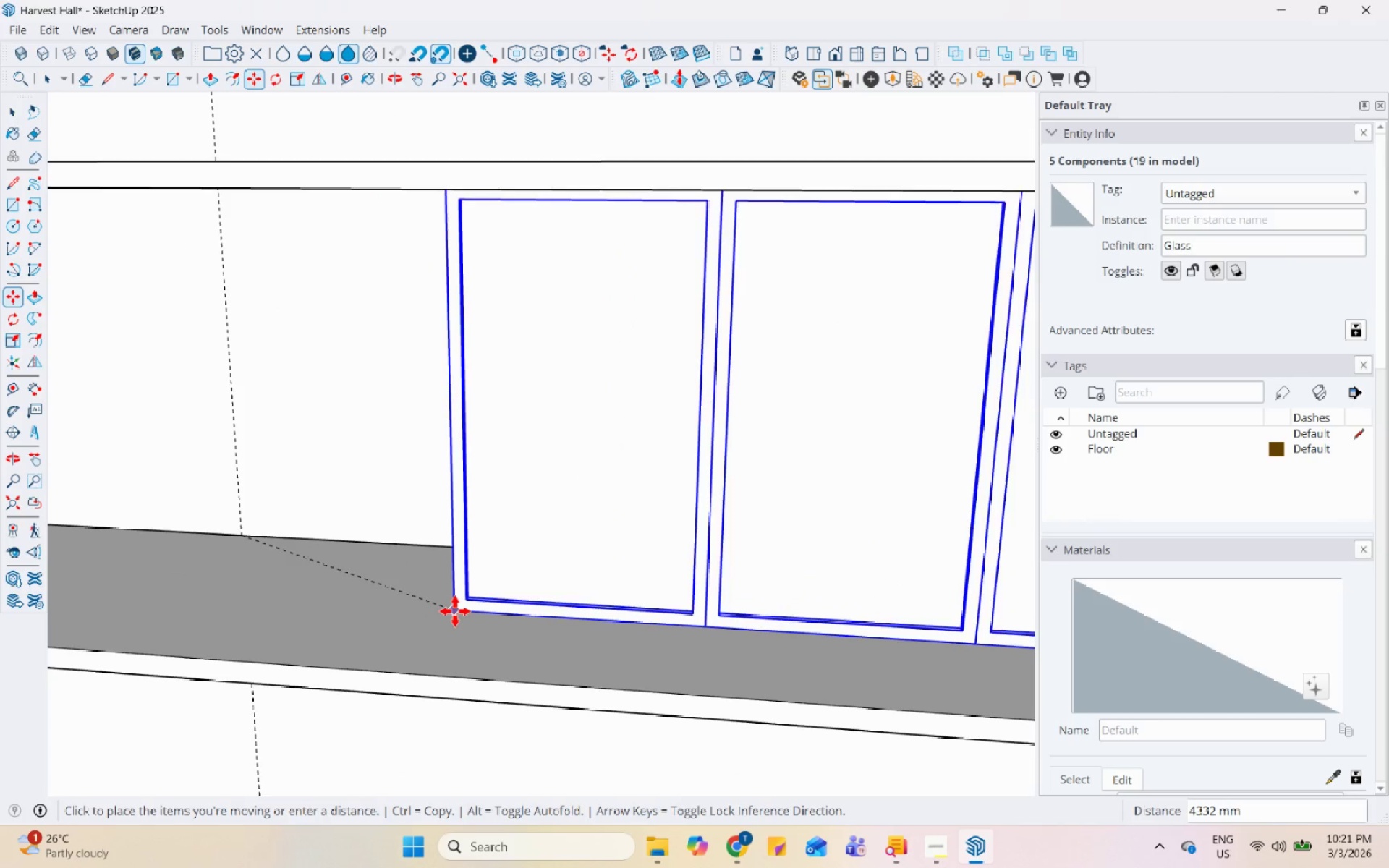 
key(Control+ControlLeft)
 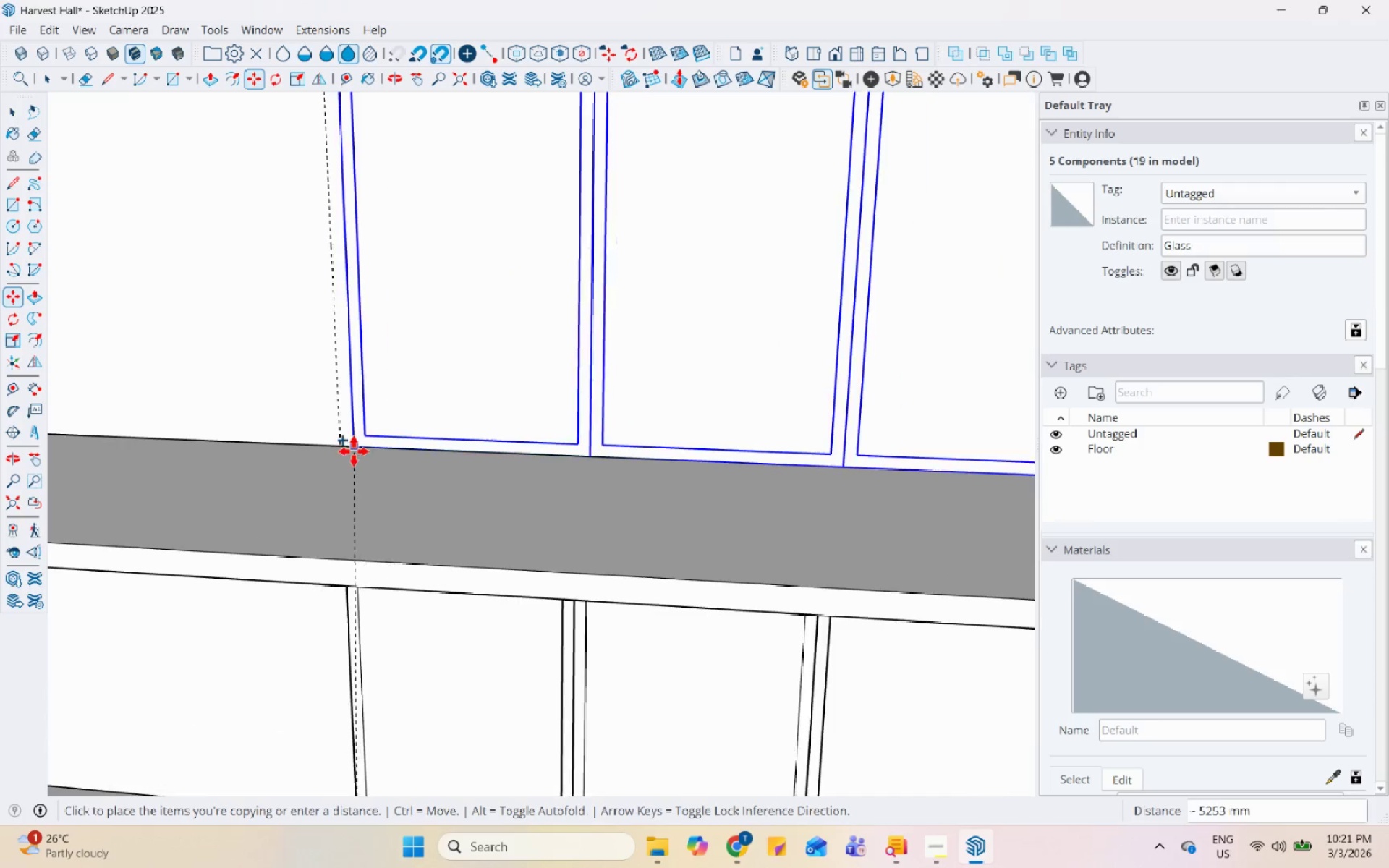 
scroll: coordinate [380, 457], scroll_direction: down, amount: 1.0
 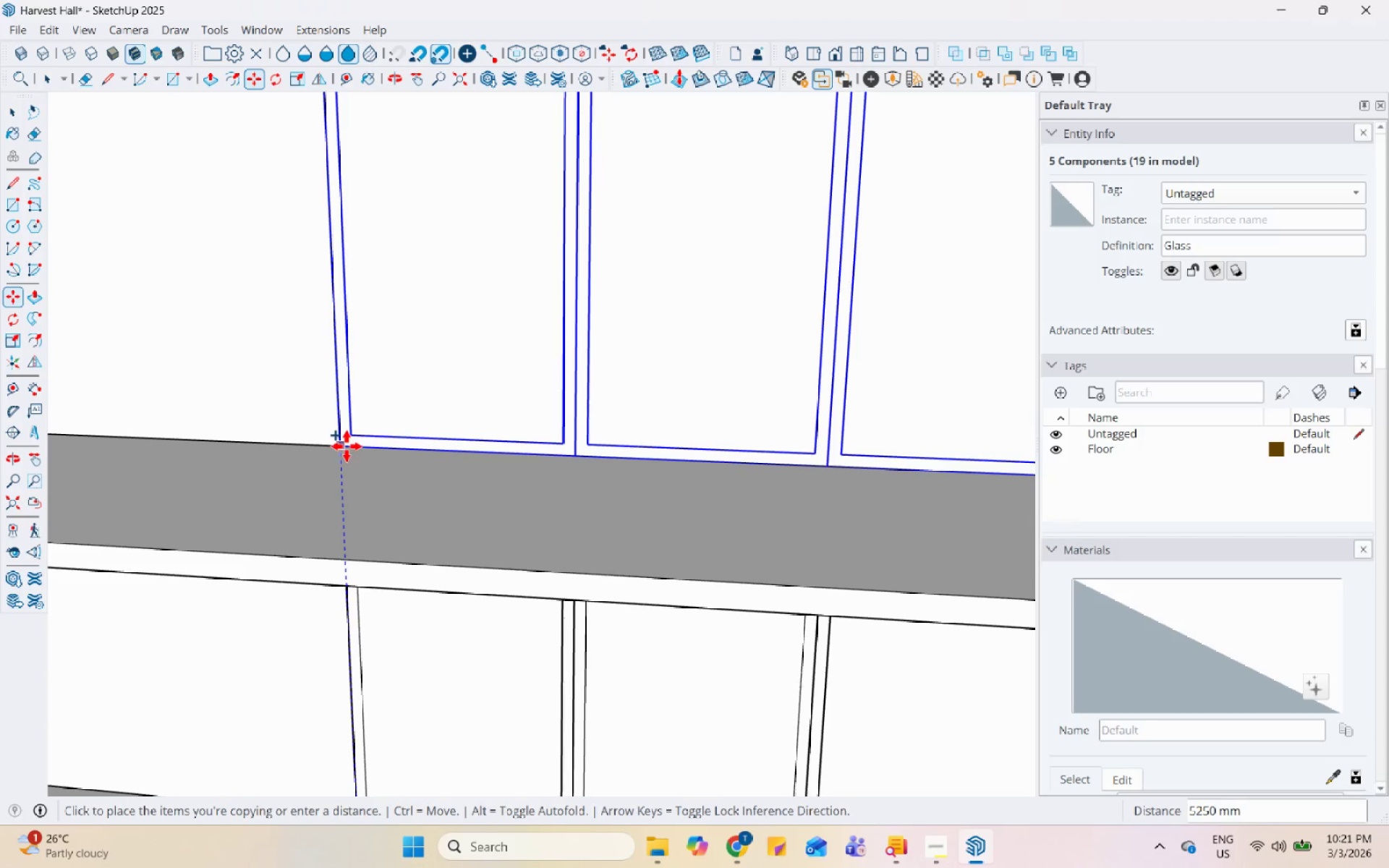 
left_click([347, 446])
 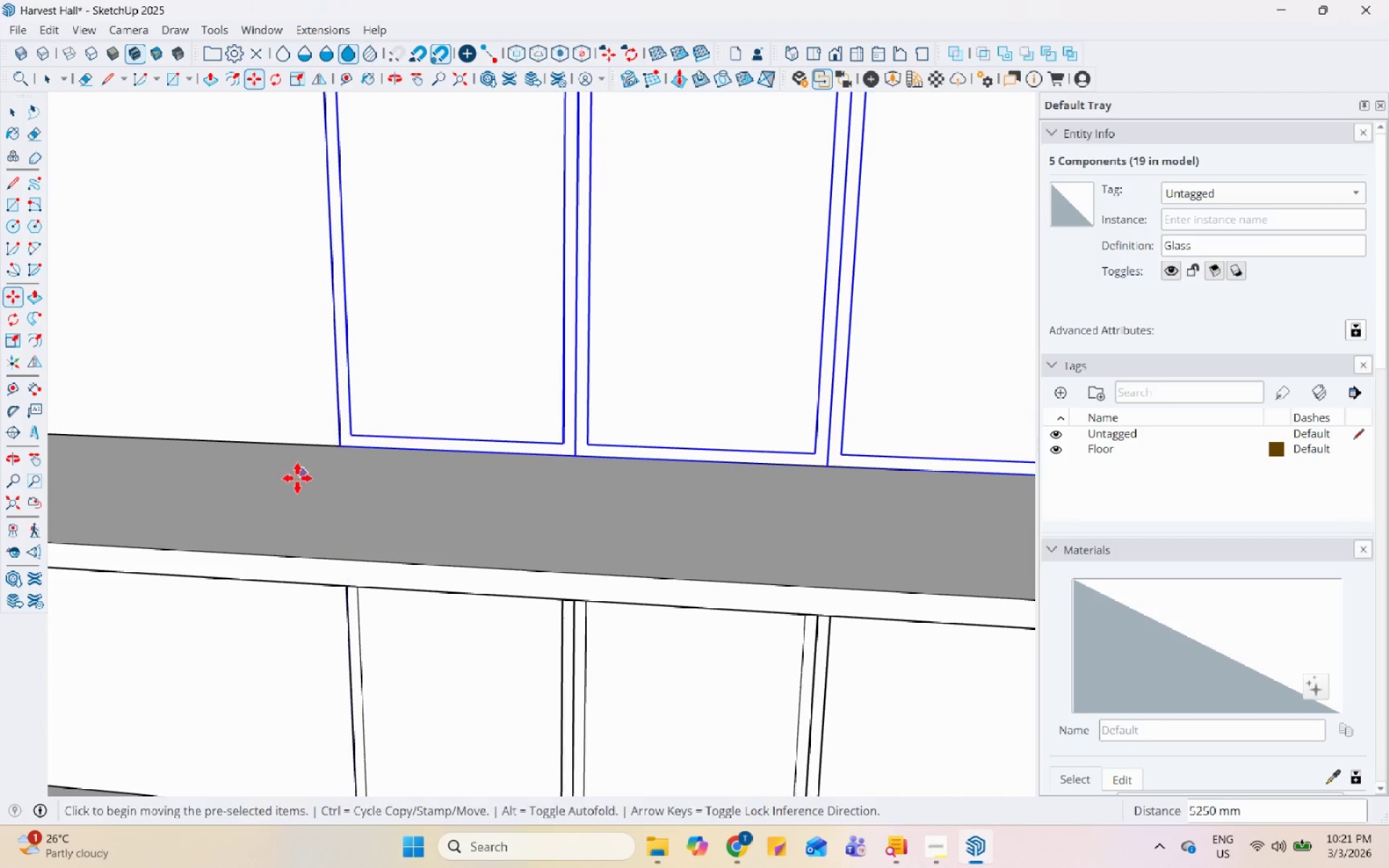 
scroll: coordinate [299, 494], scroll_direction: down, amount: 14.0
 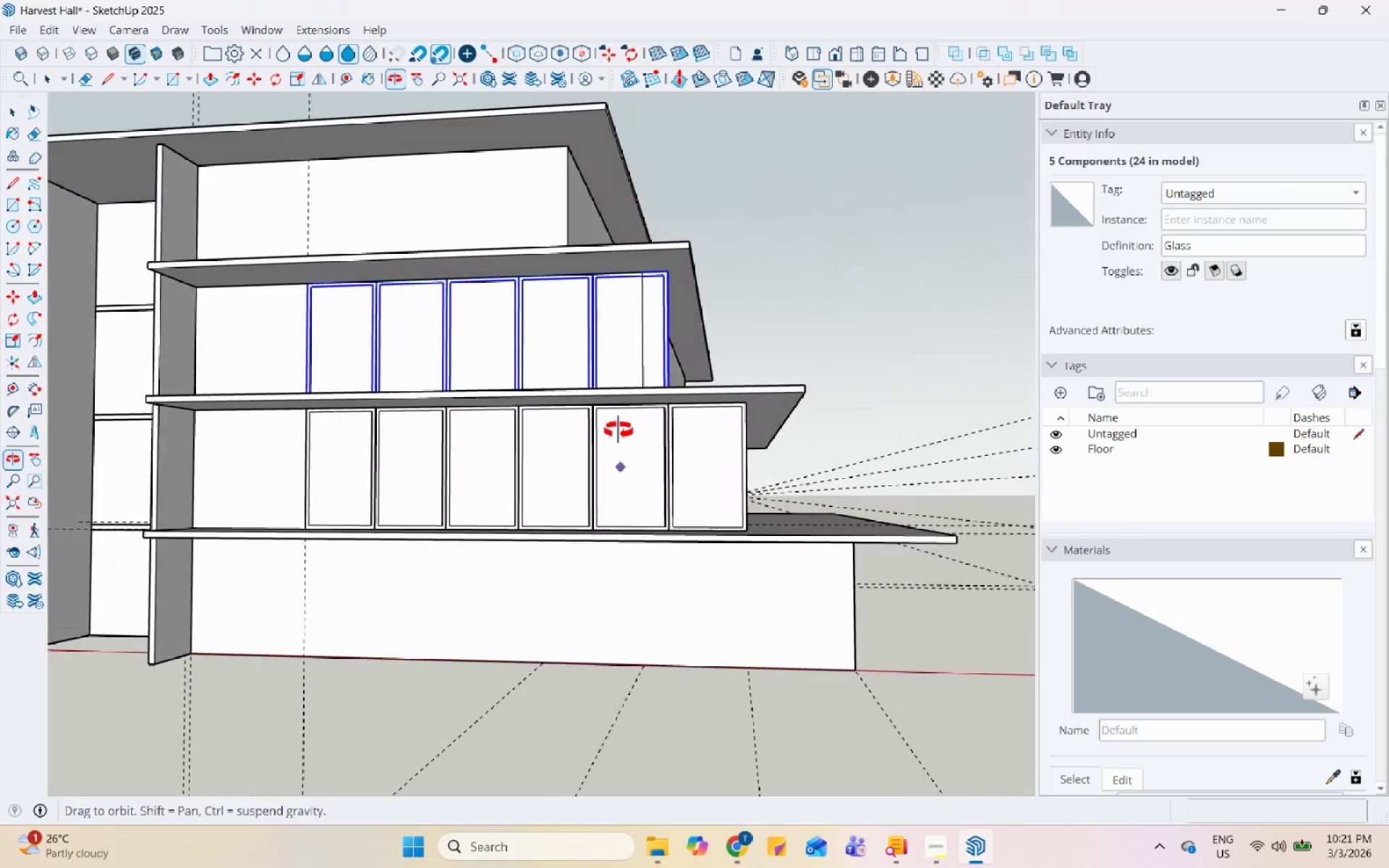 
key(Space)
 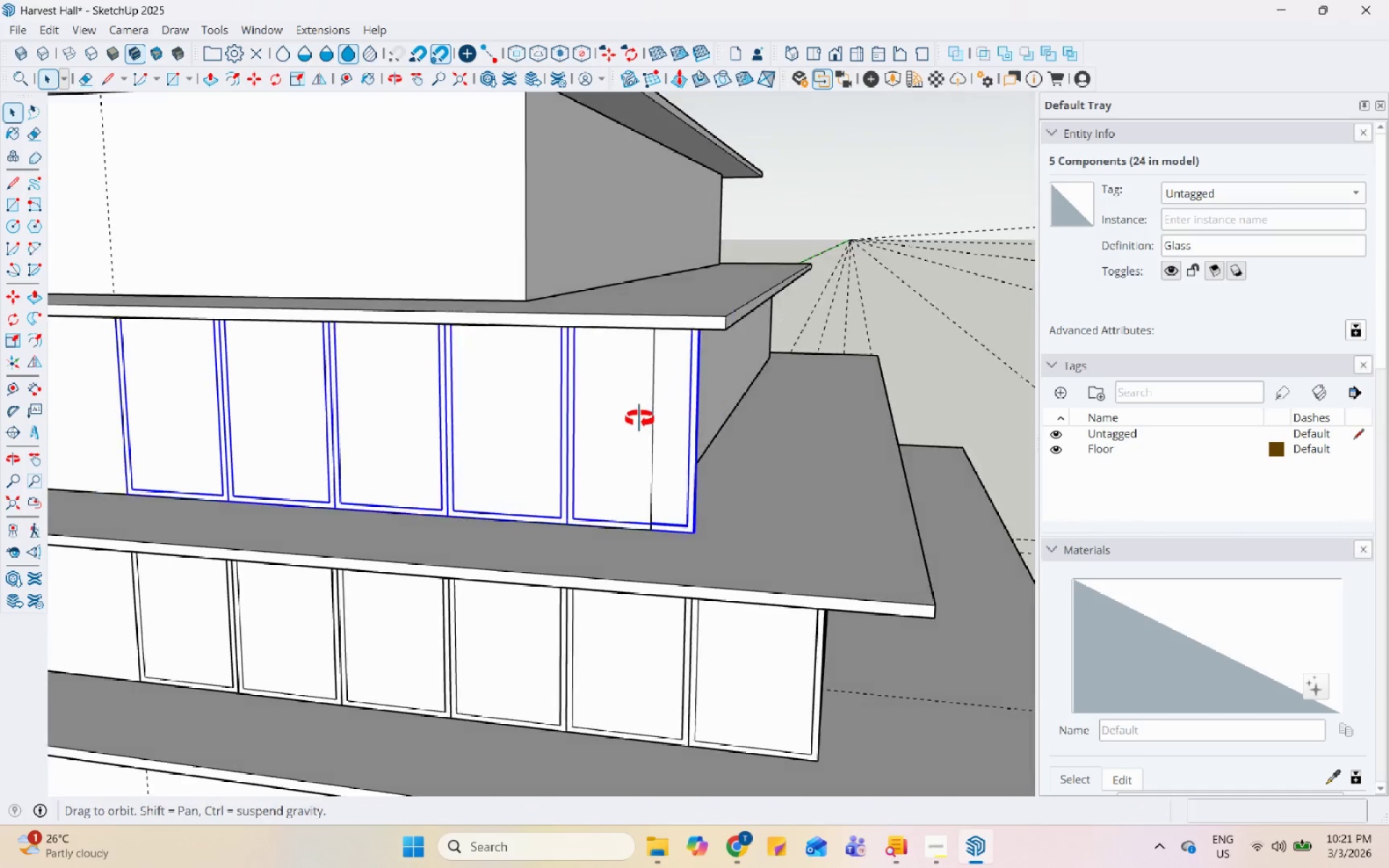 
scroll: coordinate [637, 419], scroll_direction: up, amount: 6.0
 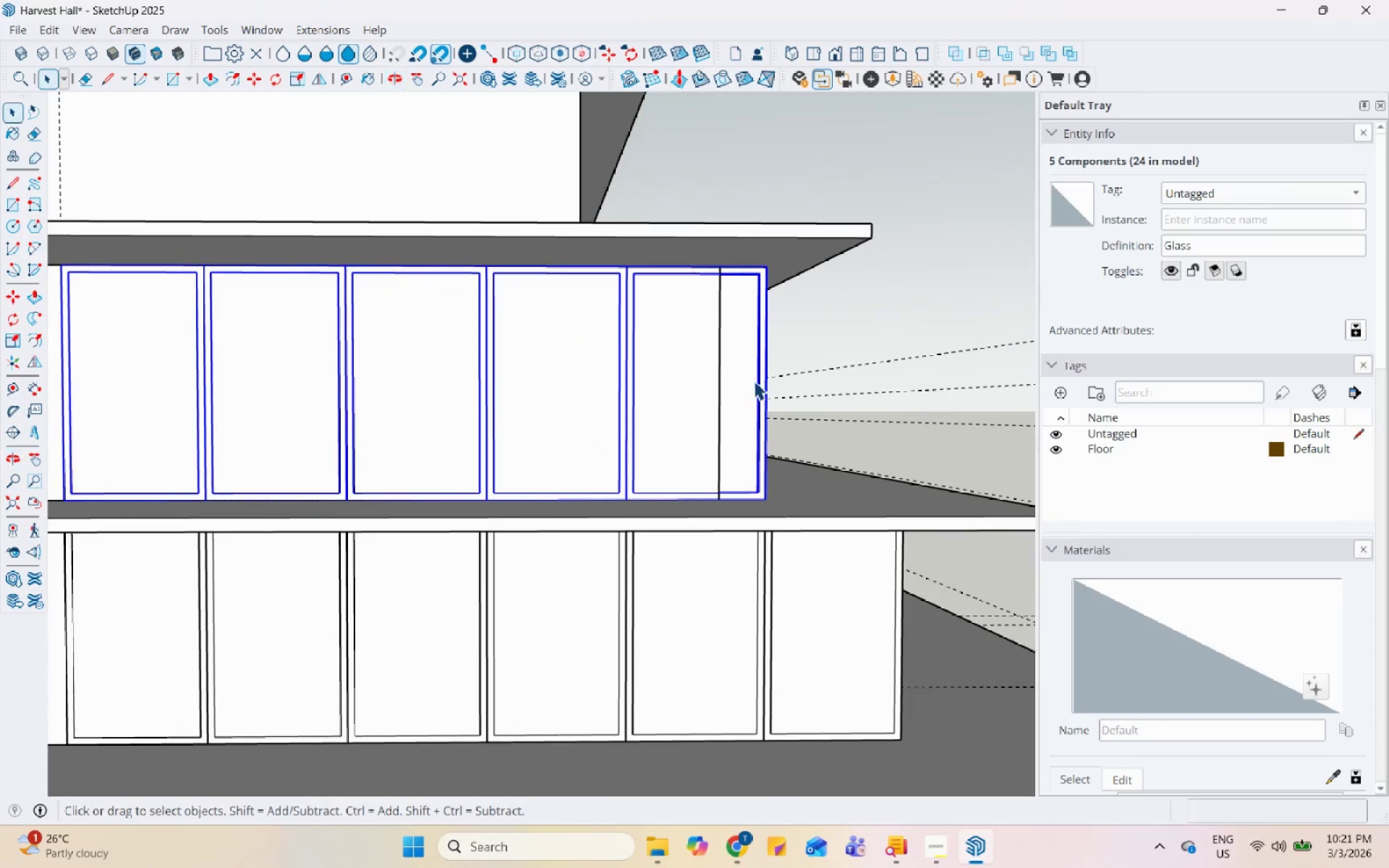 
key(S)
 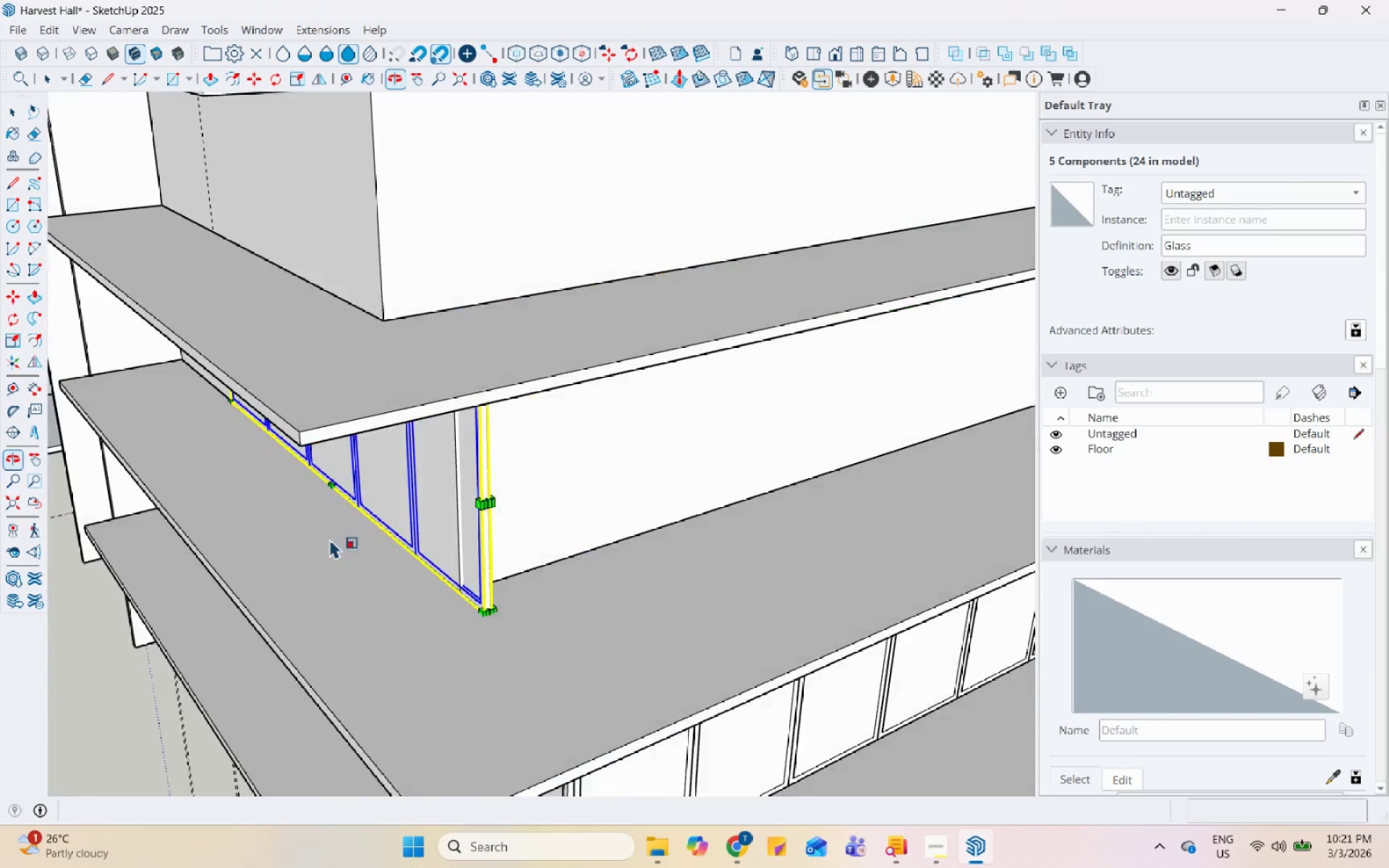 
scroll: coordinate [433, 520], scroll_direction: up, amount: 4.0
 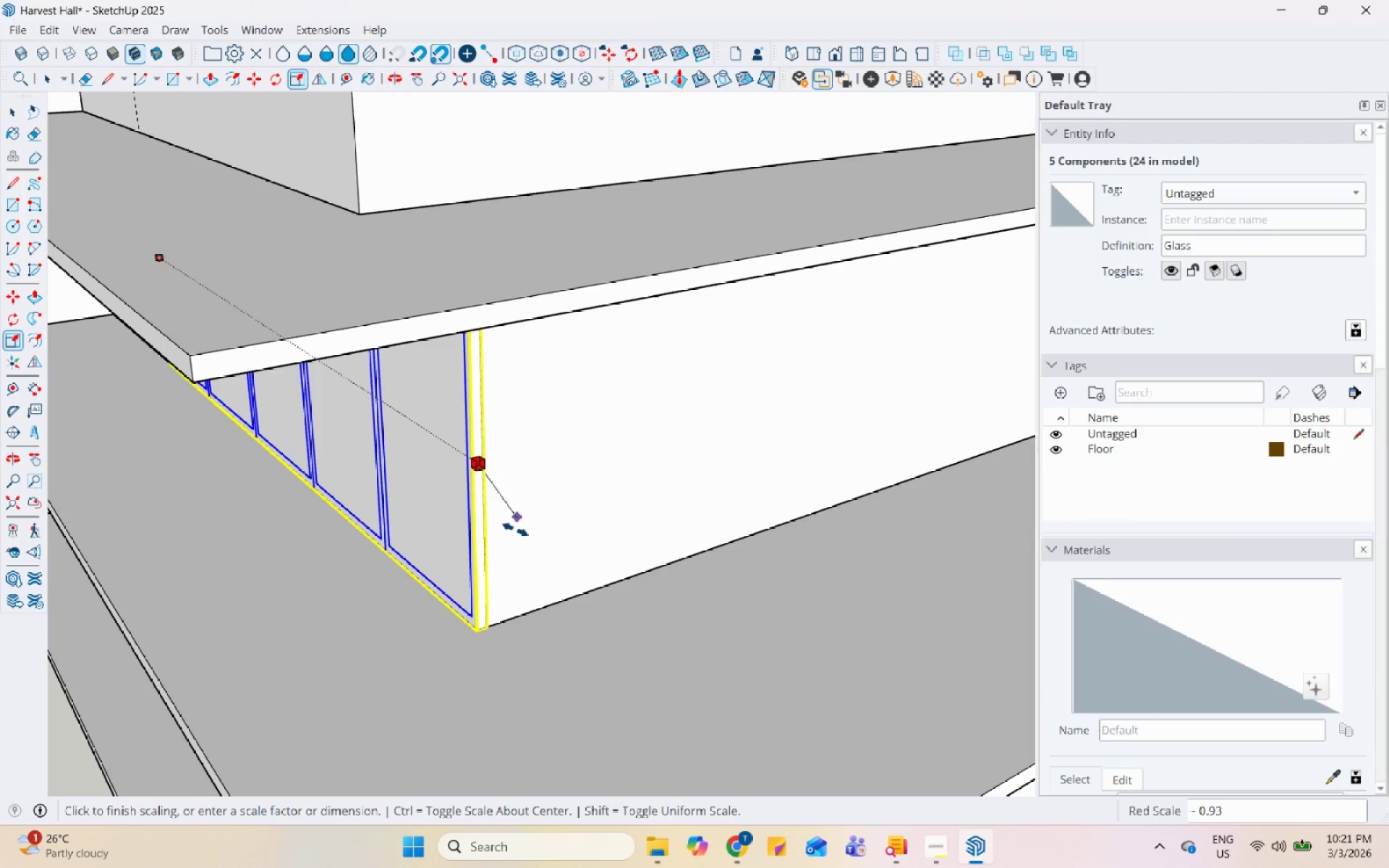 
left_click([507, 620])
 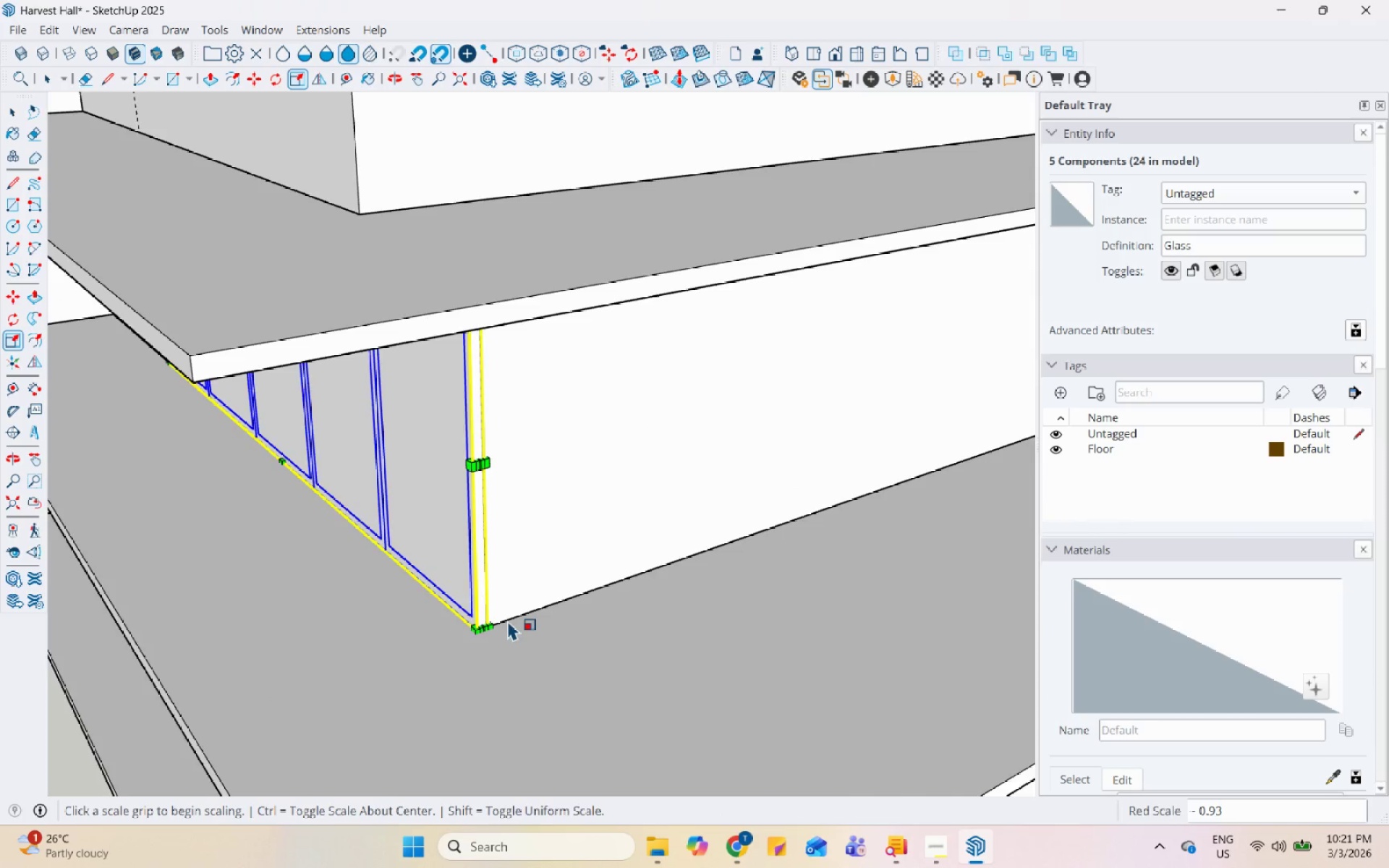 
key(Space)
 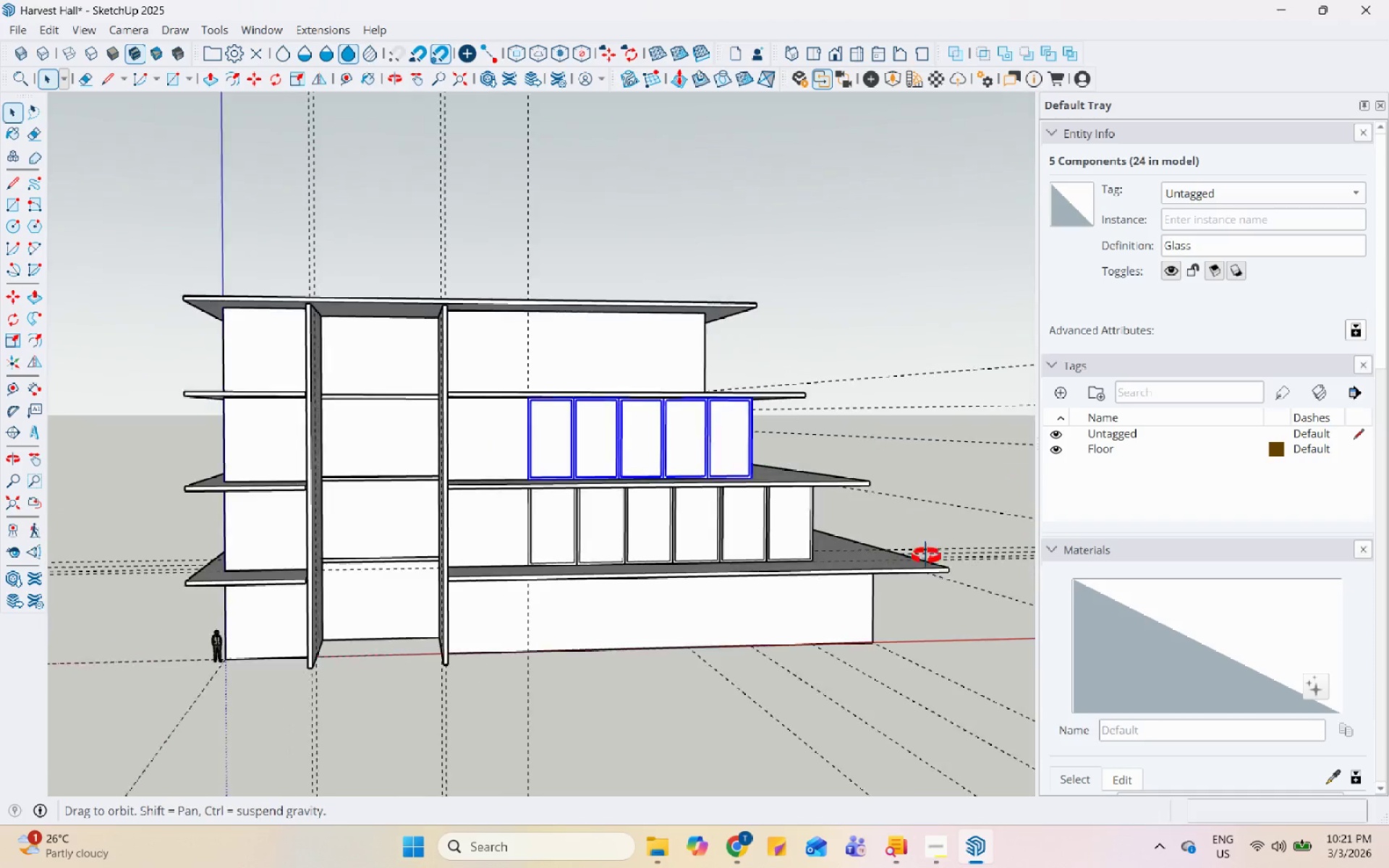 
scroll: coordinate [678, 454], scroll_direction: down, amount: 15.0
 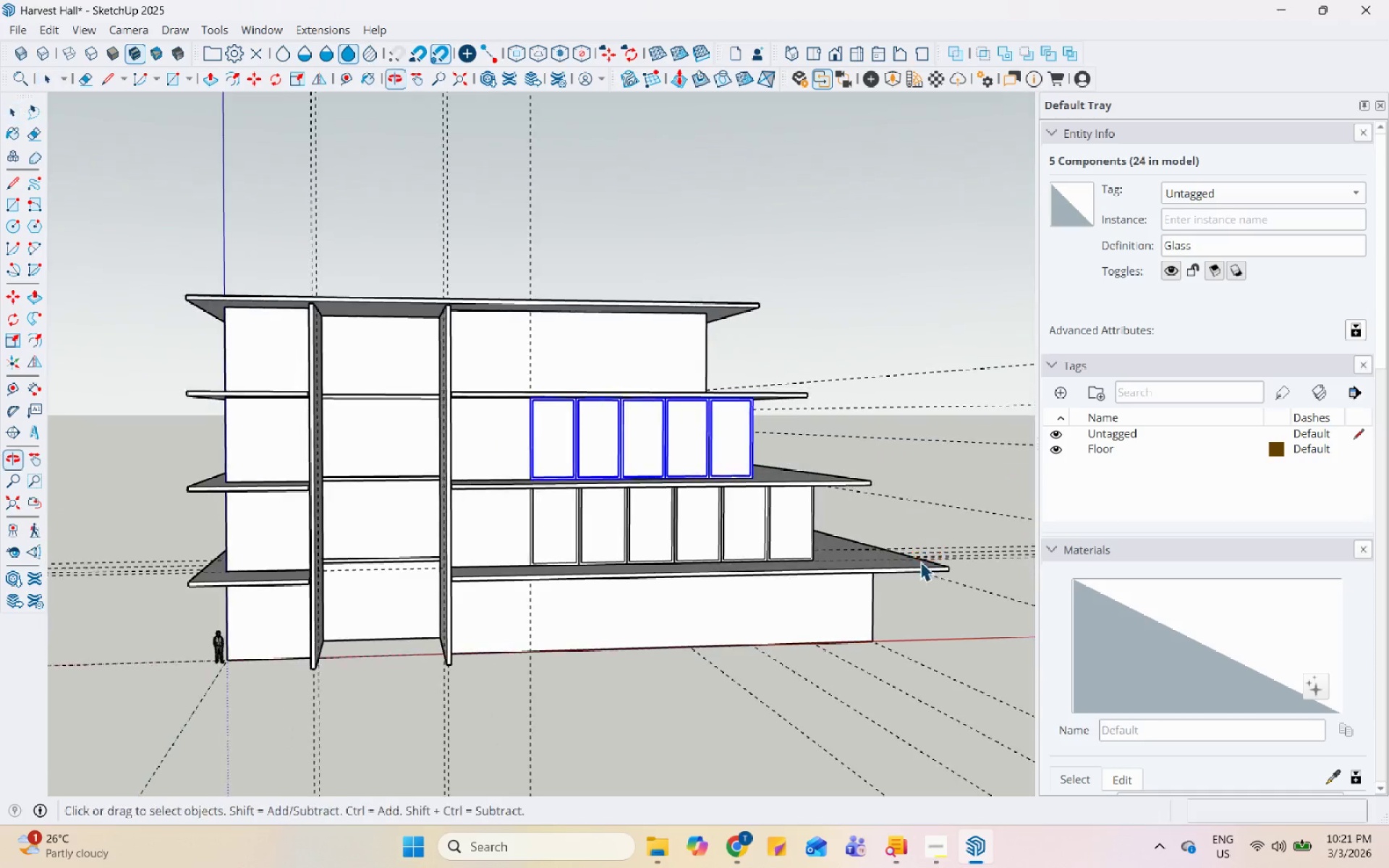 
left_click_drag(start_coordinate=[788, 746], to_coordinate=[789, 741])
 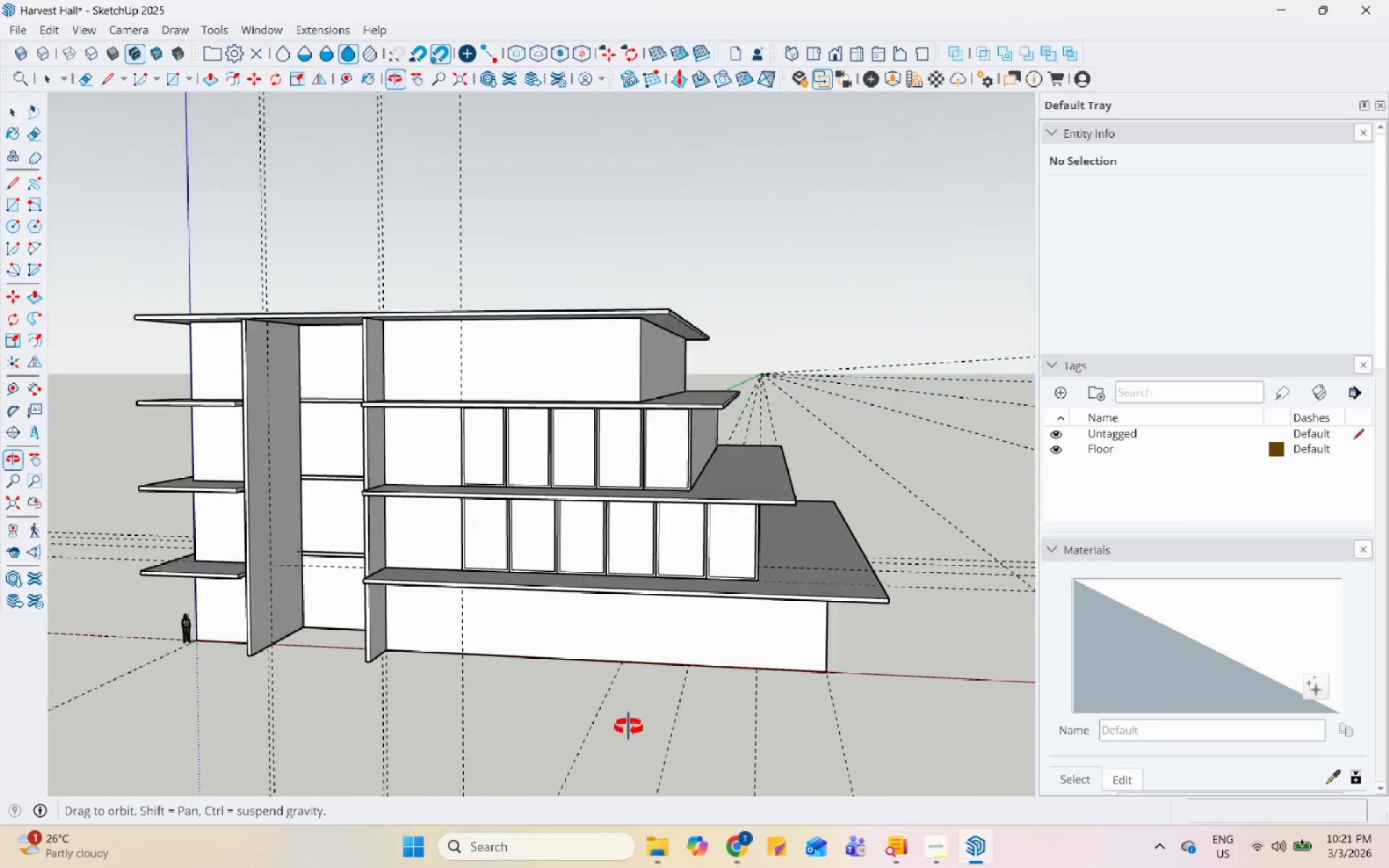 
scroll: coordinate [569, 606], scroll_direction: up, amount: 6.0
 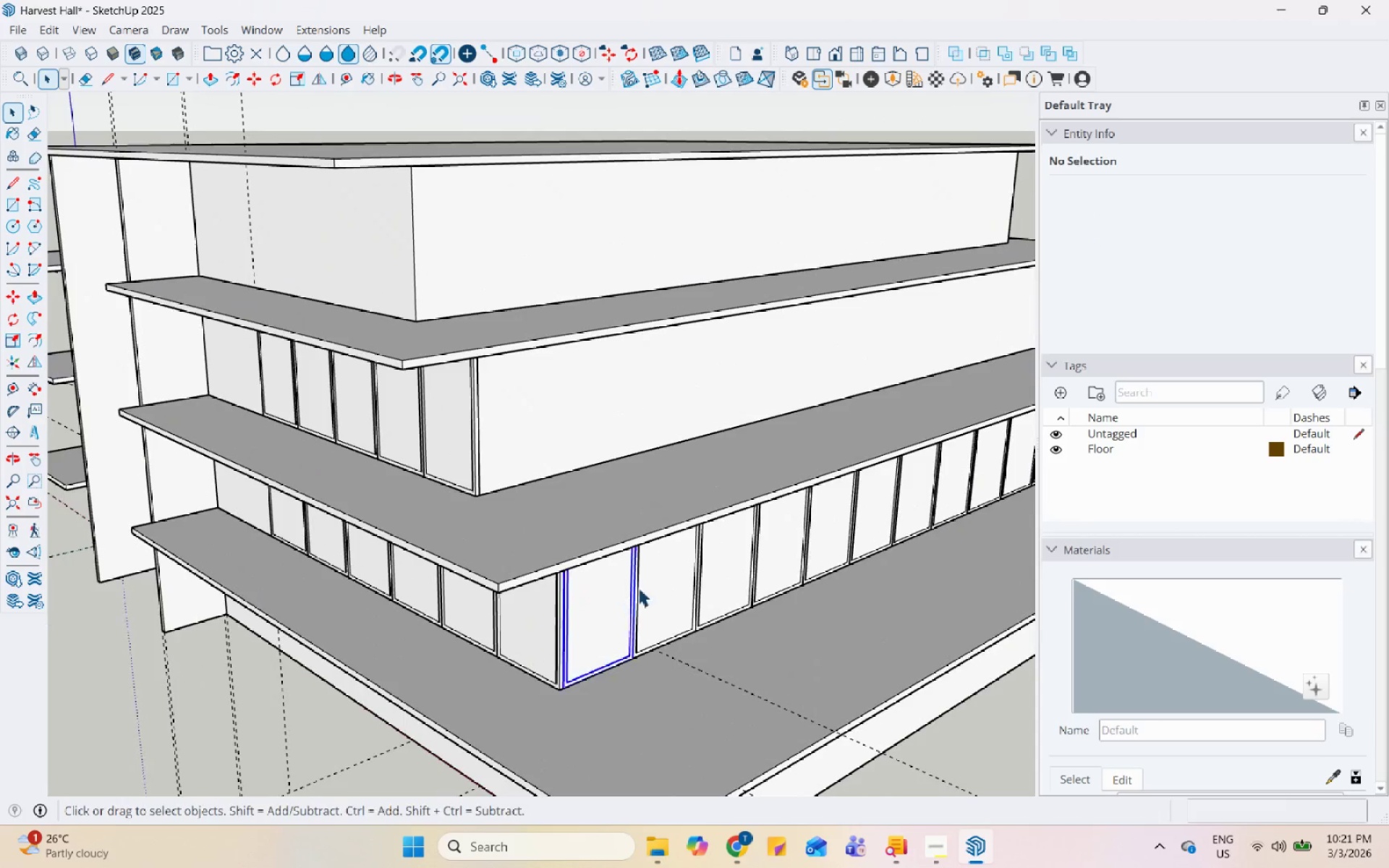 
double_click([650, 582])
 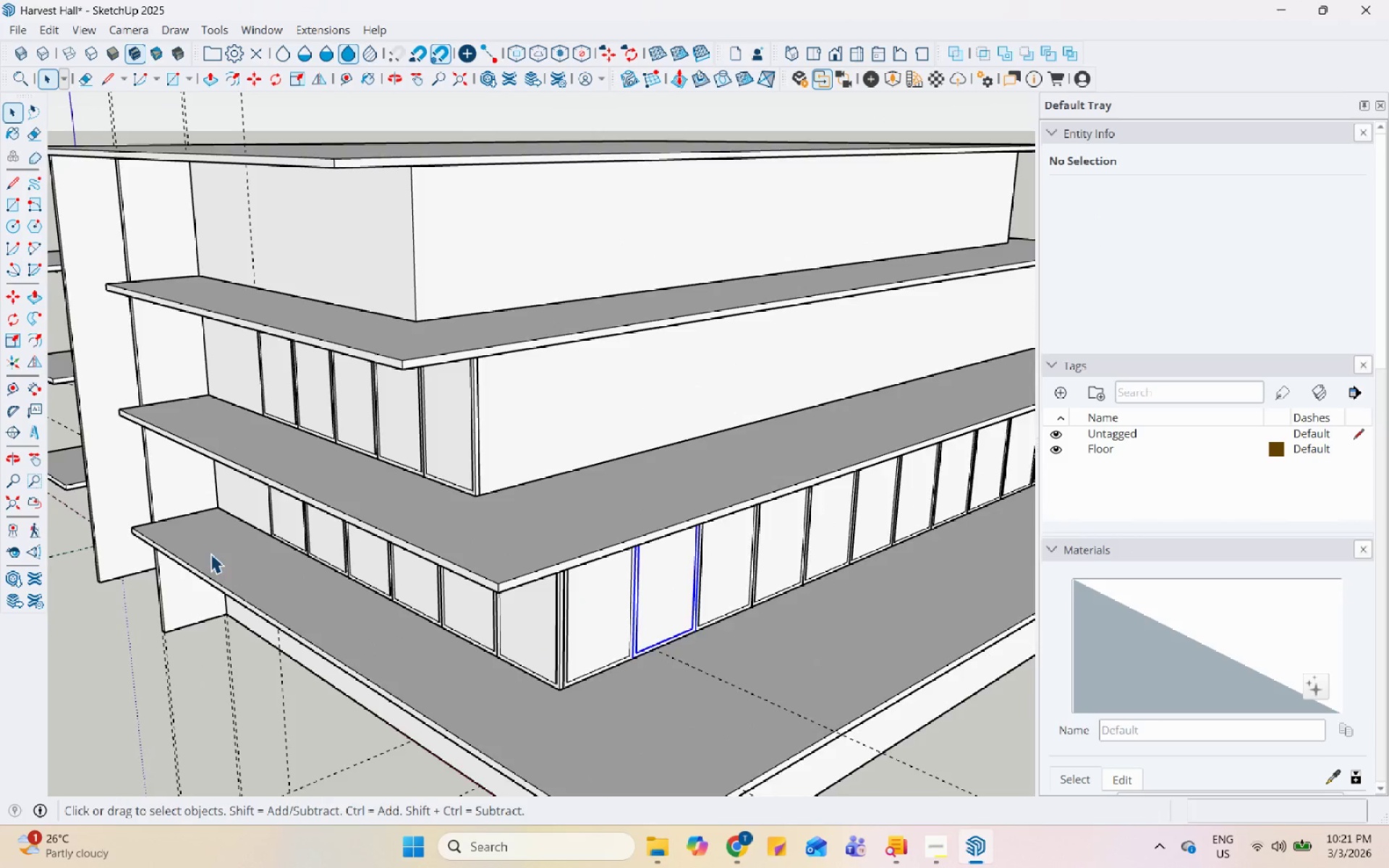 
scroll: coordinate [189, 550], scroll_direction: down, amount: 8.0
 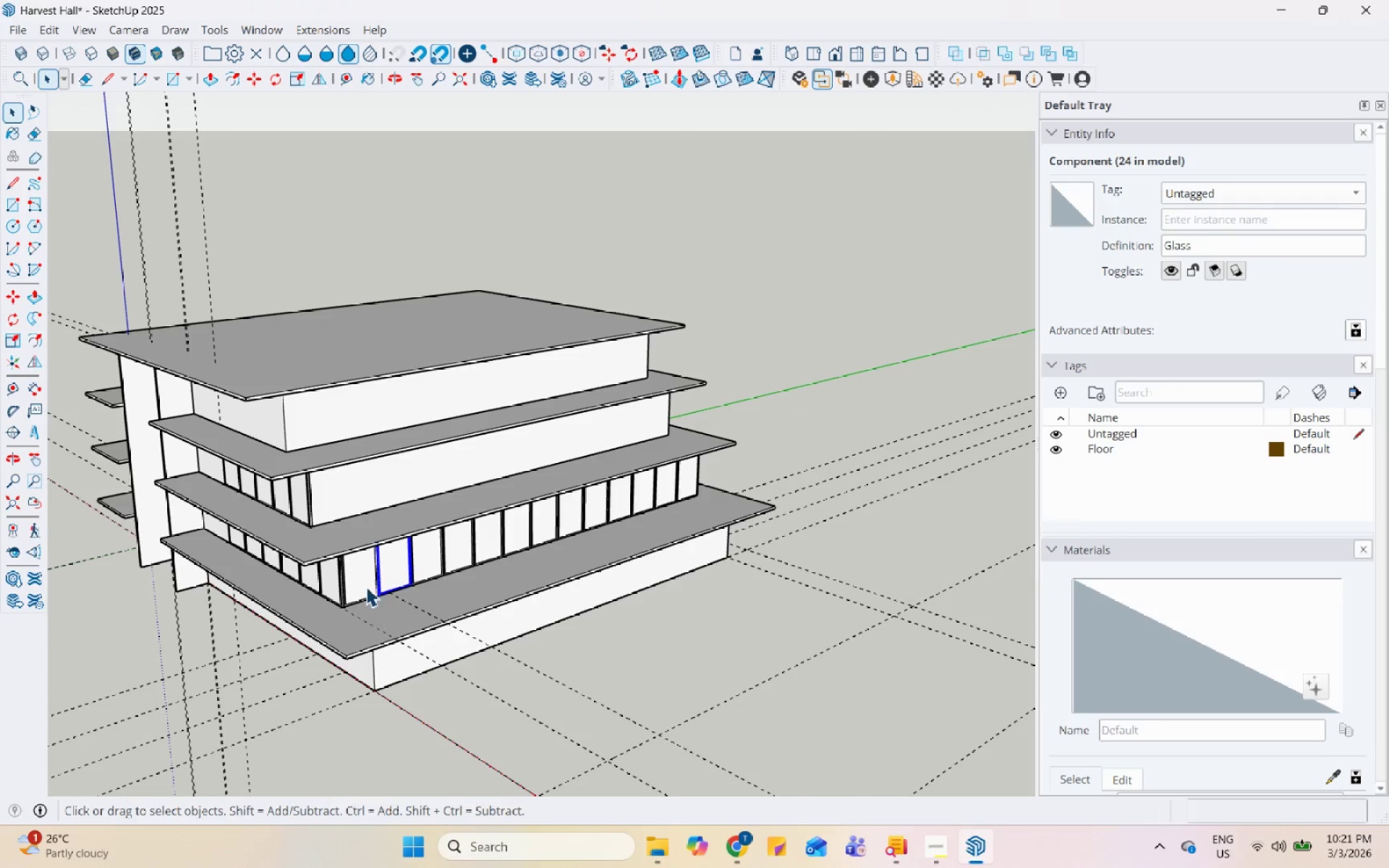 
left_click([365, 584])
 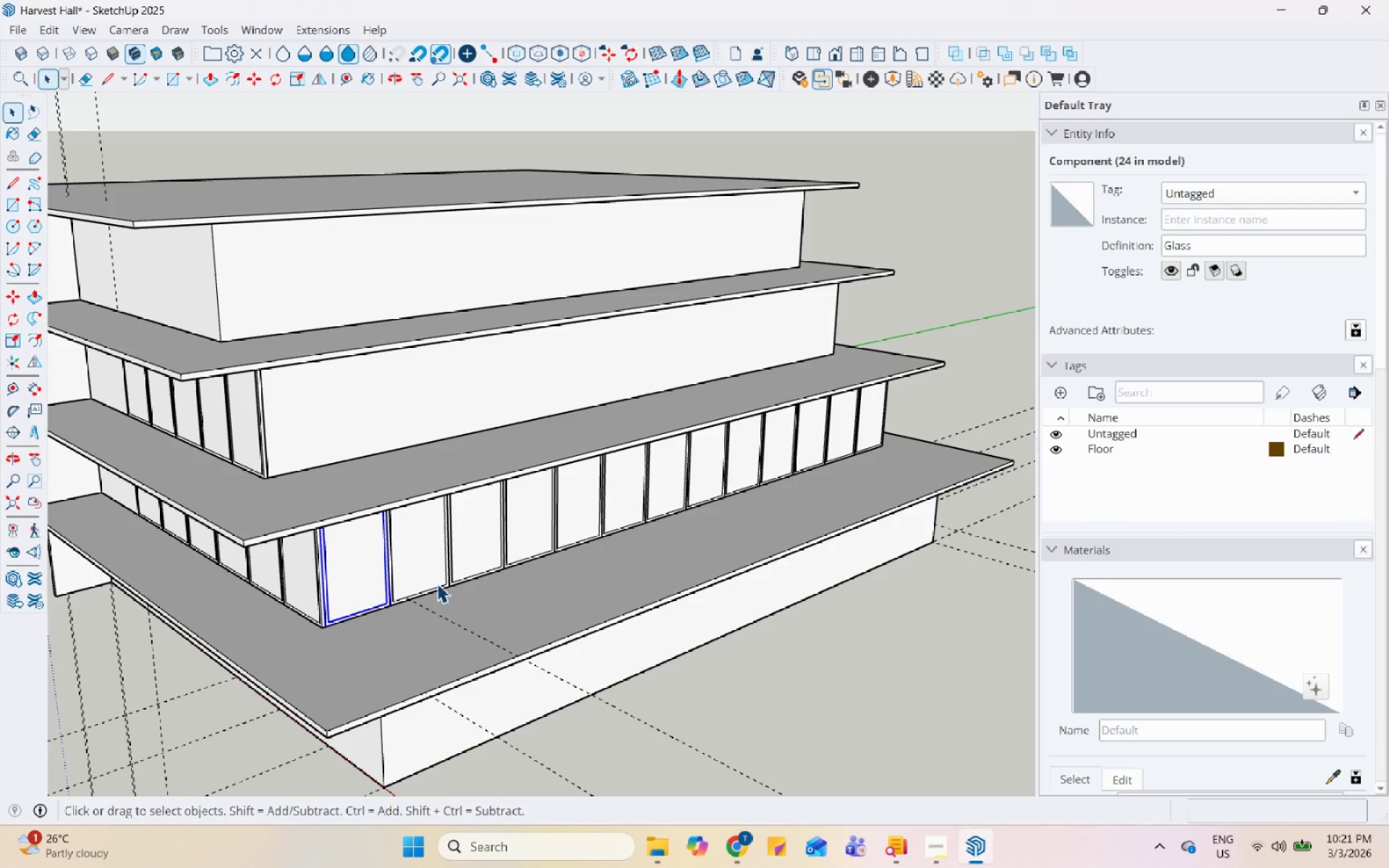 
scroll: coordinate [365, 584], scroll_direction: up, amount: 6.0
 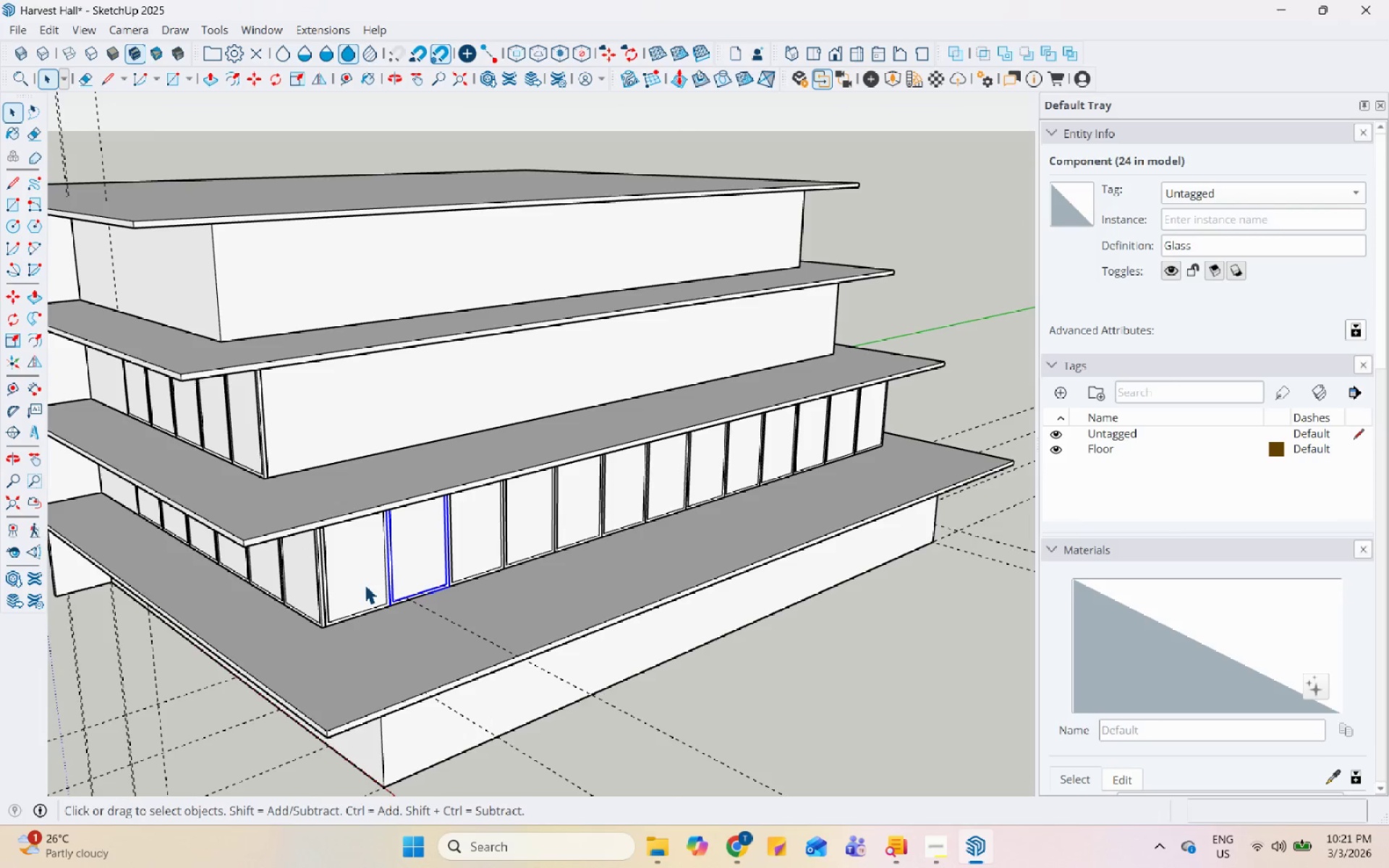 
hold_key(key=ControlLeft, duration=1.5)
left_click([436, 550])
 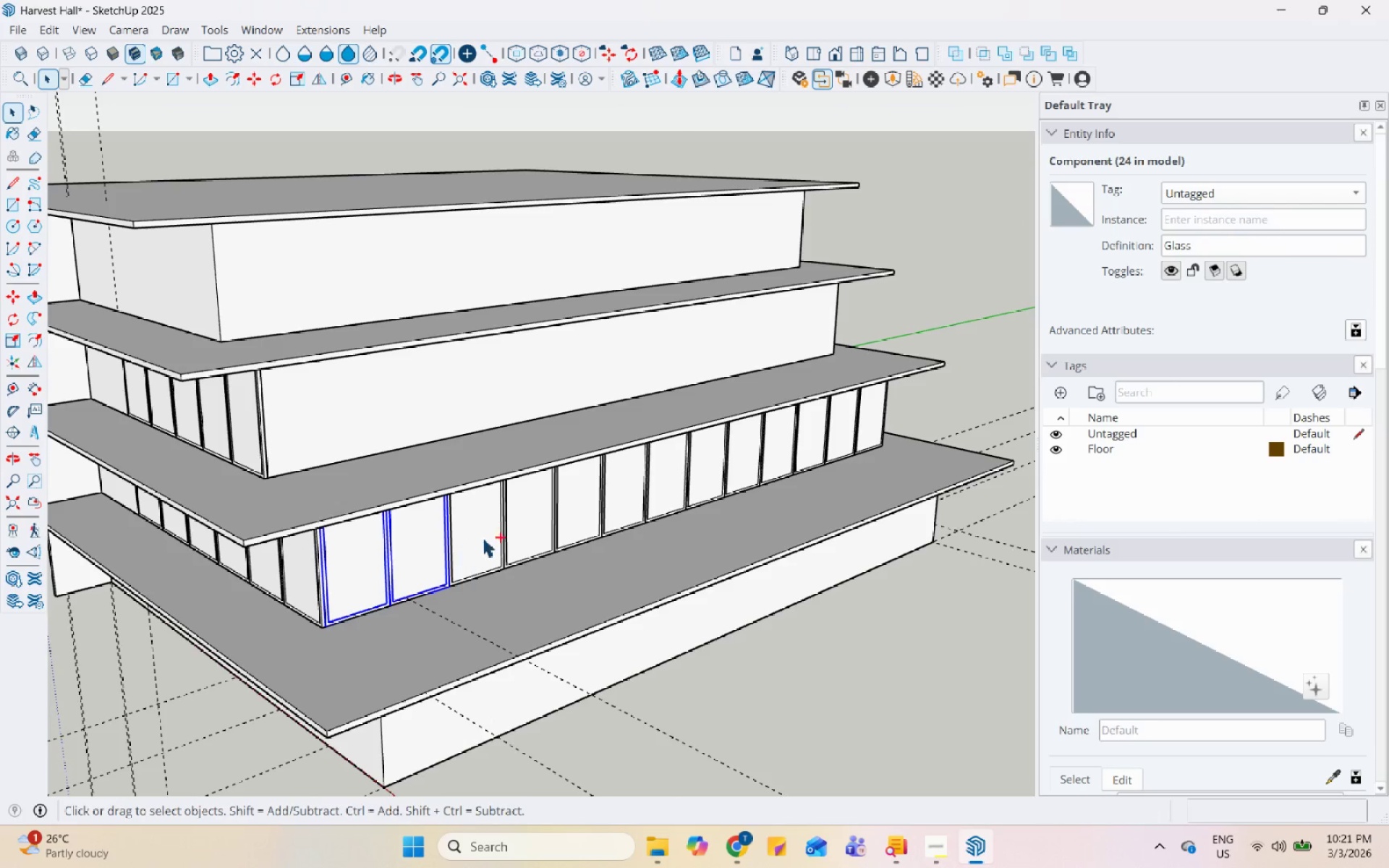 
double_click([486, 535])
 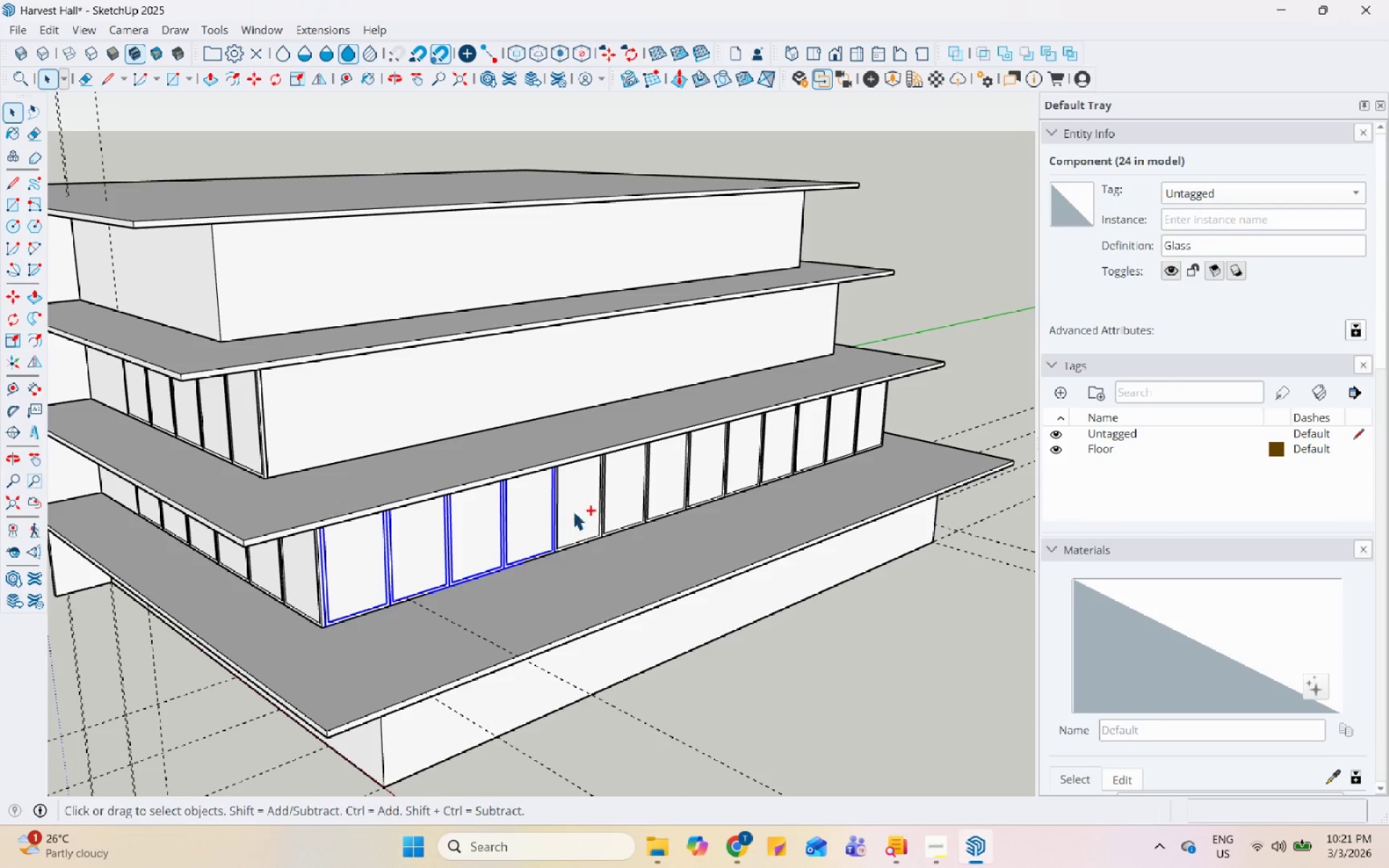 
hold_key(key=ControlLeft, duration=1.52)
triple_click([581, 508])
 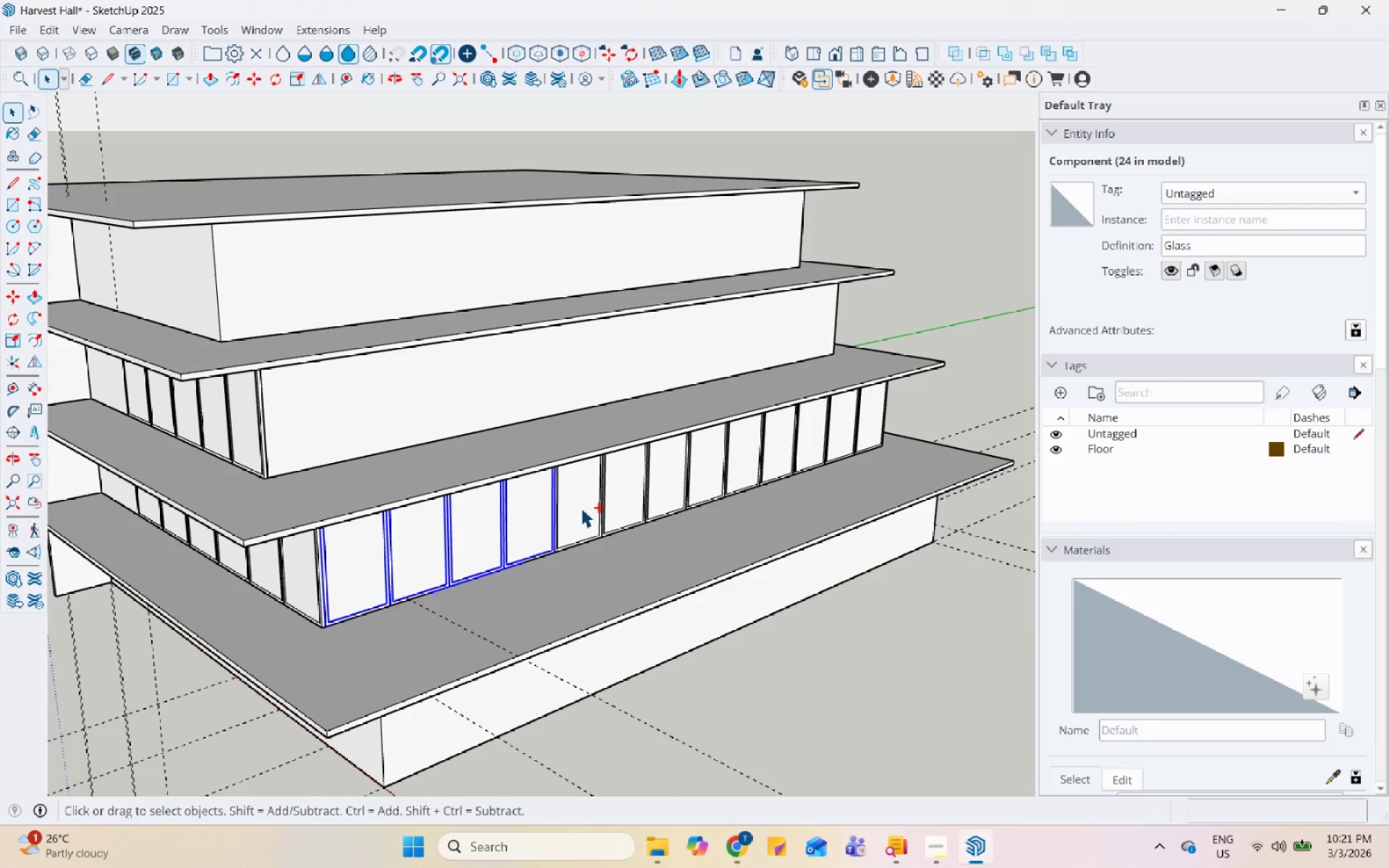 
triple_click([626, 490])
 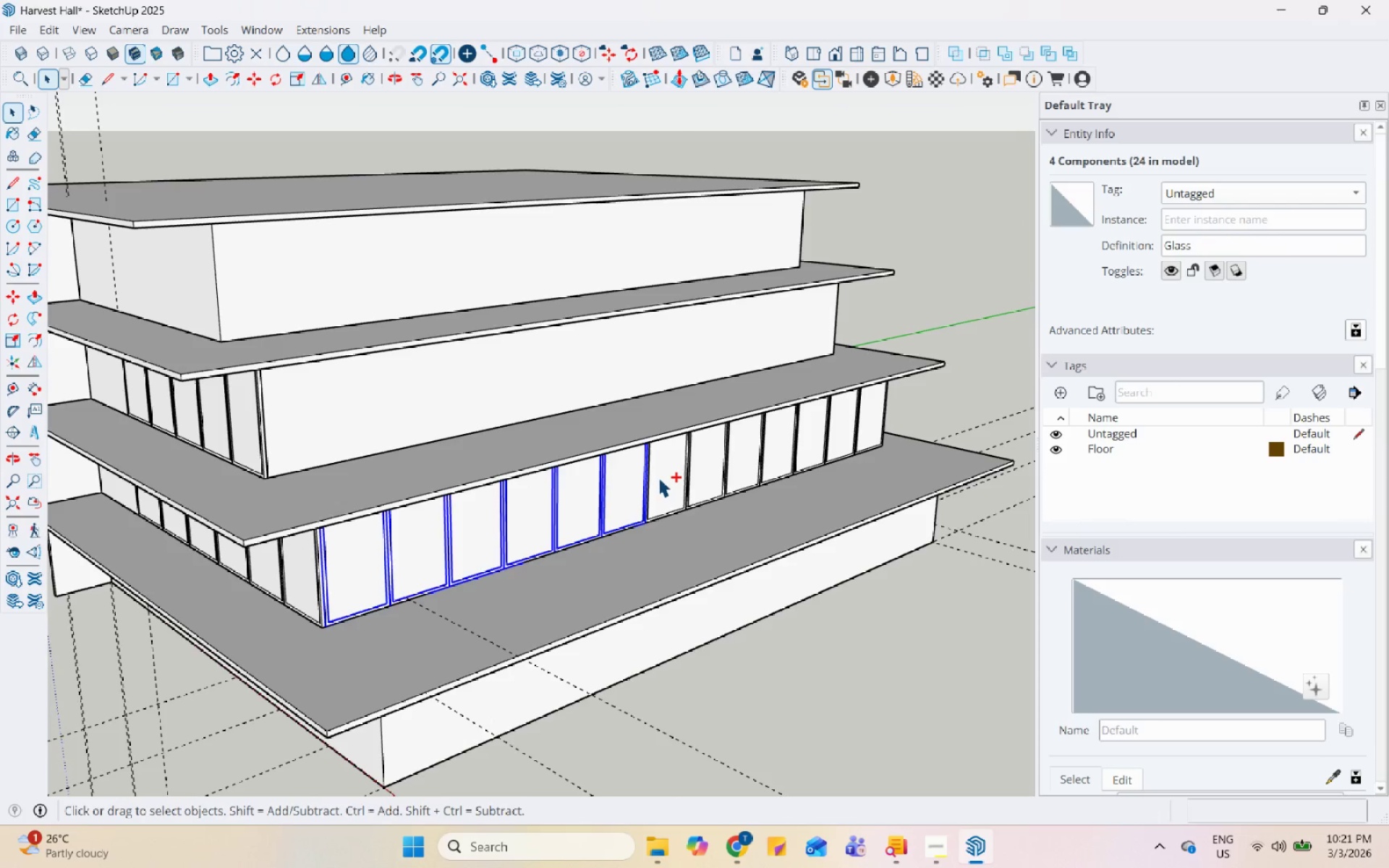 
triple_click([658, 477])
 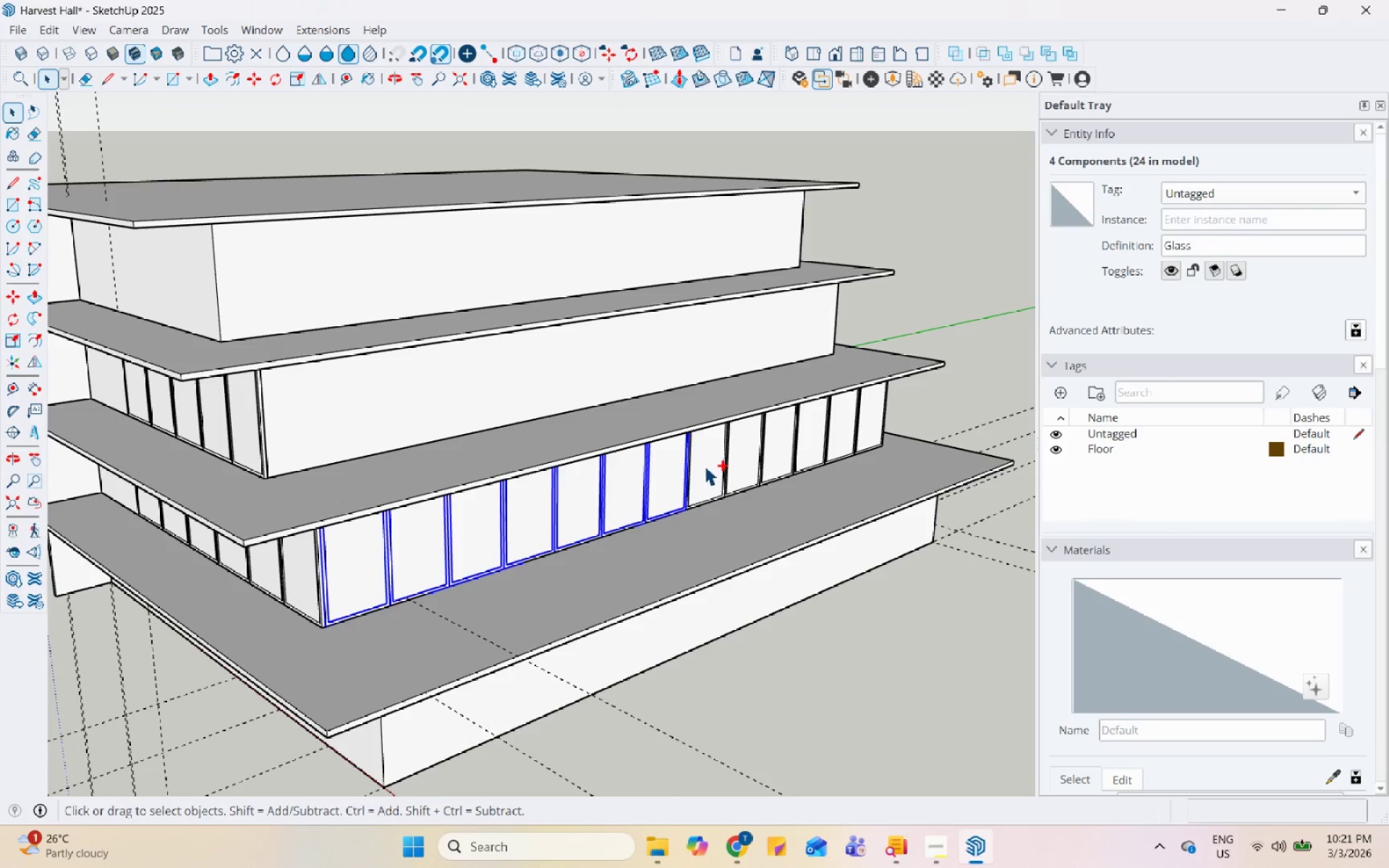 
triple_click([712, 461])
 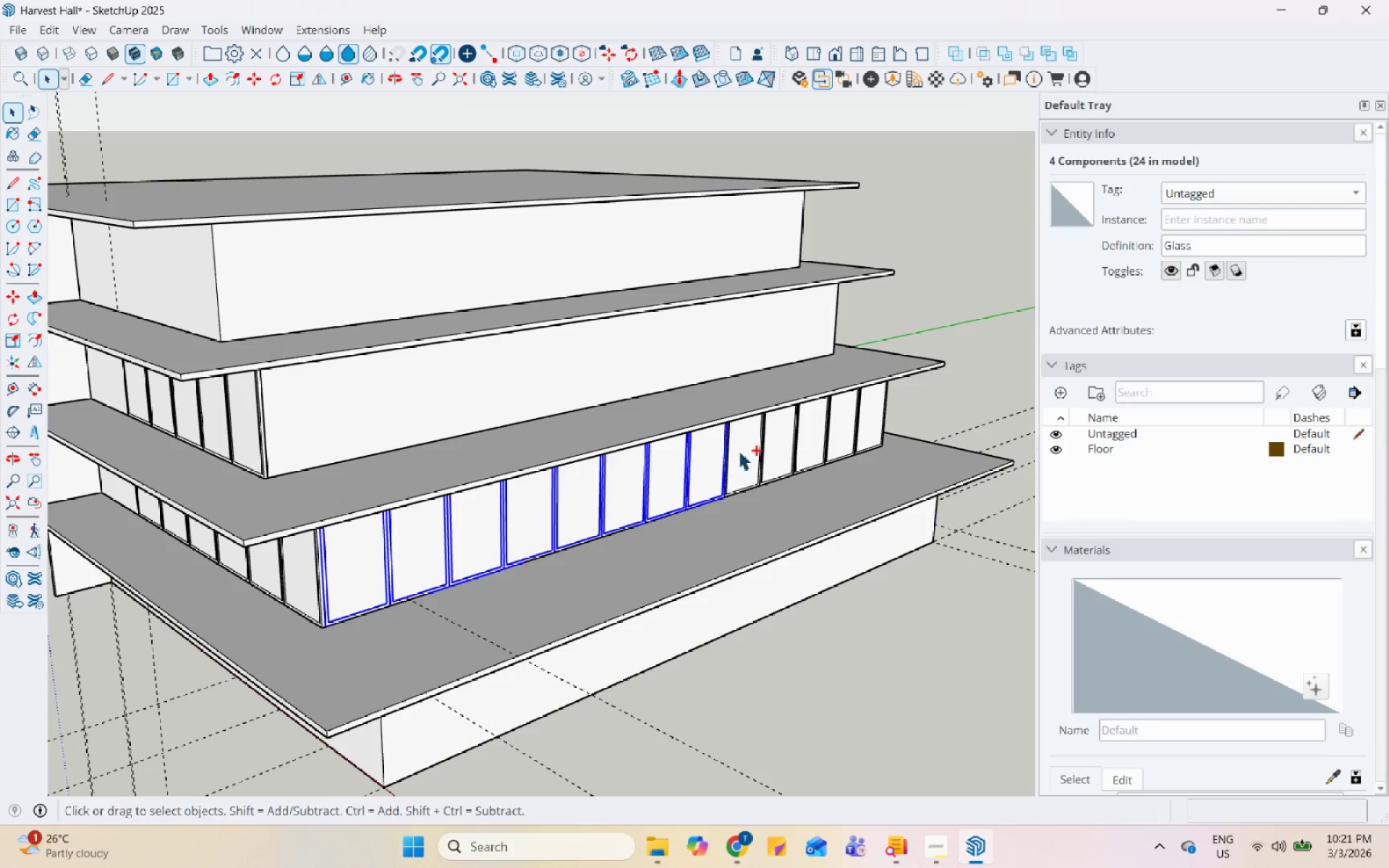 
hold_key(key=ControlLeft, duration=1.42)
left_click_drag(start_coordinate=[810, 433], to_coordinate=[814, 433])
 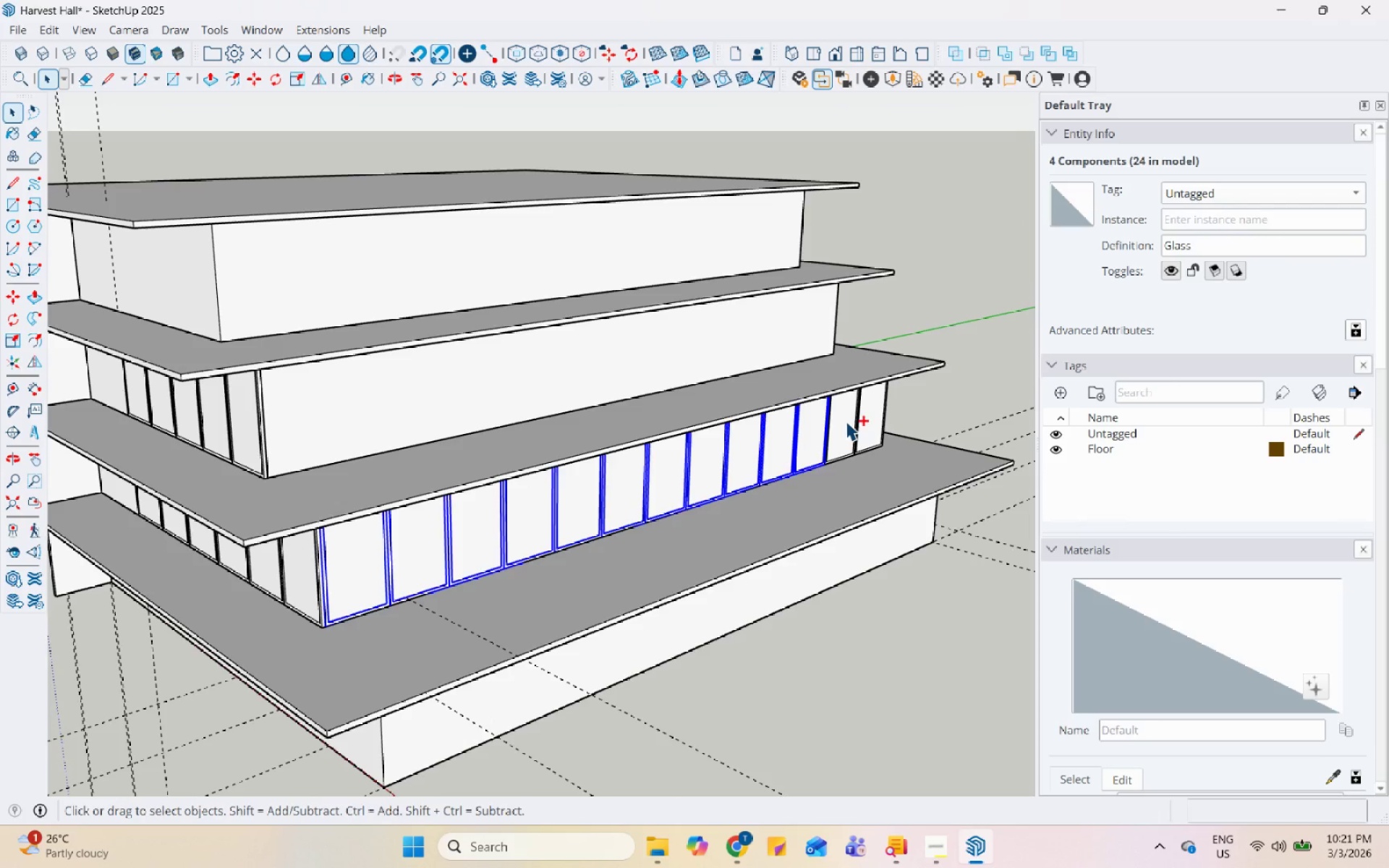 
triple_click([869, 414])
 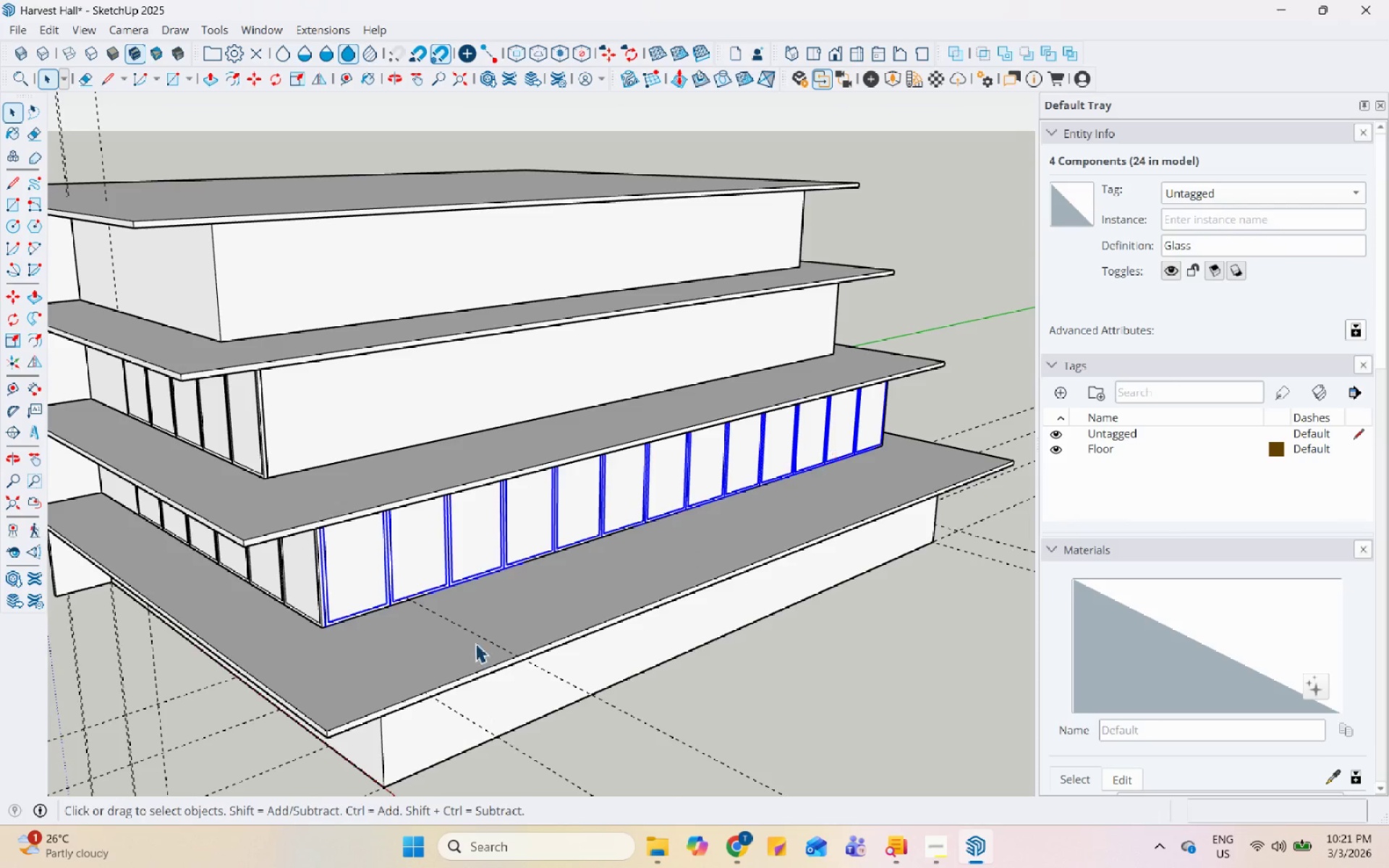 
scroll: coordinate [344, 620], scroll_direction: up, amount: 12.0
 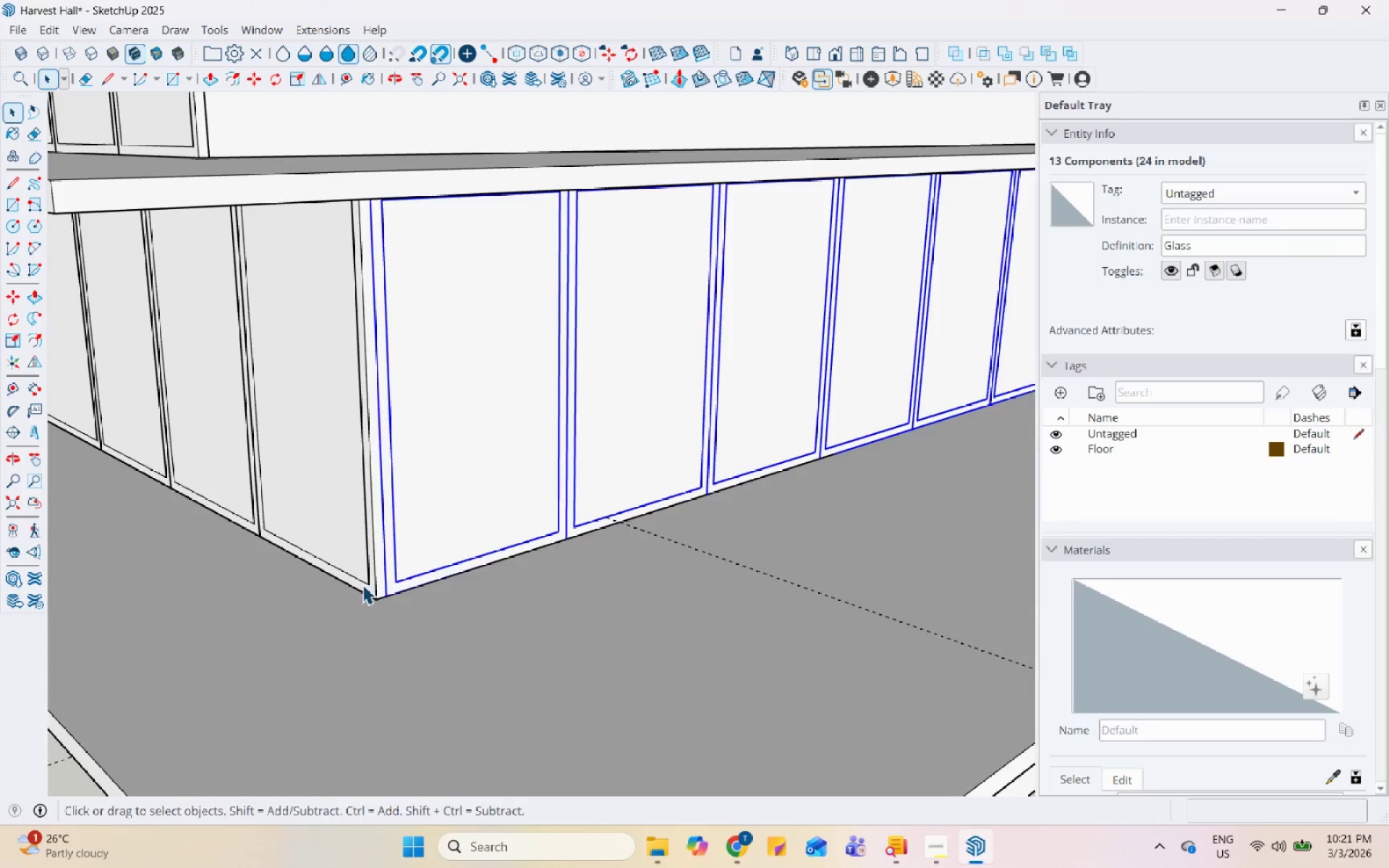 
key(M)
 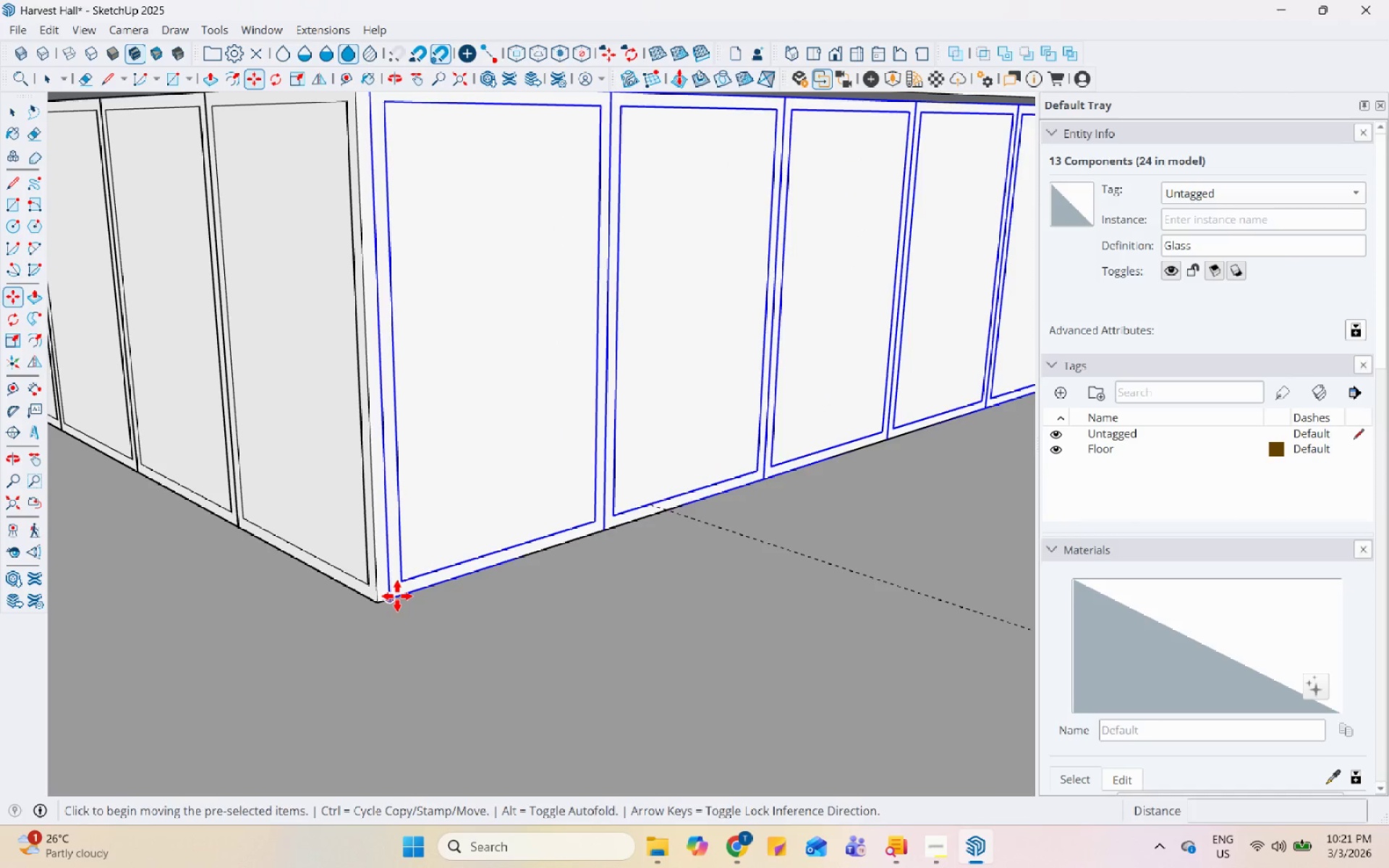 
scroll: coordinate [372, 585], scroll_direction: up, amount: 2.0
 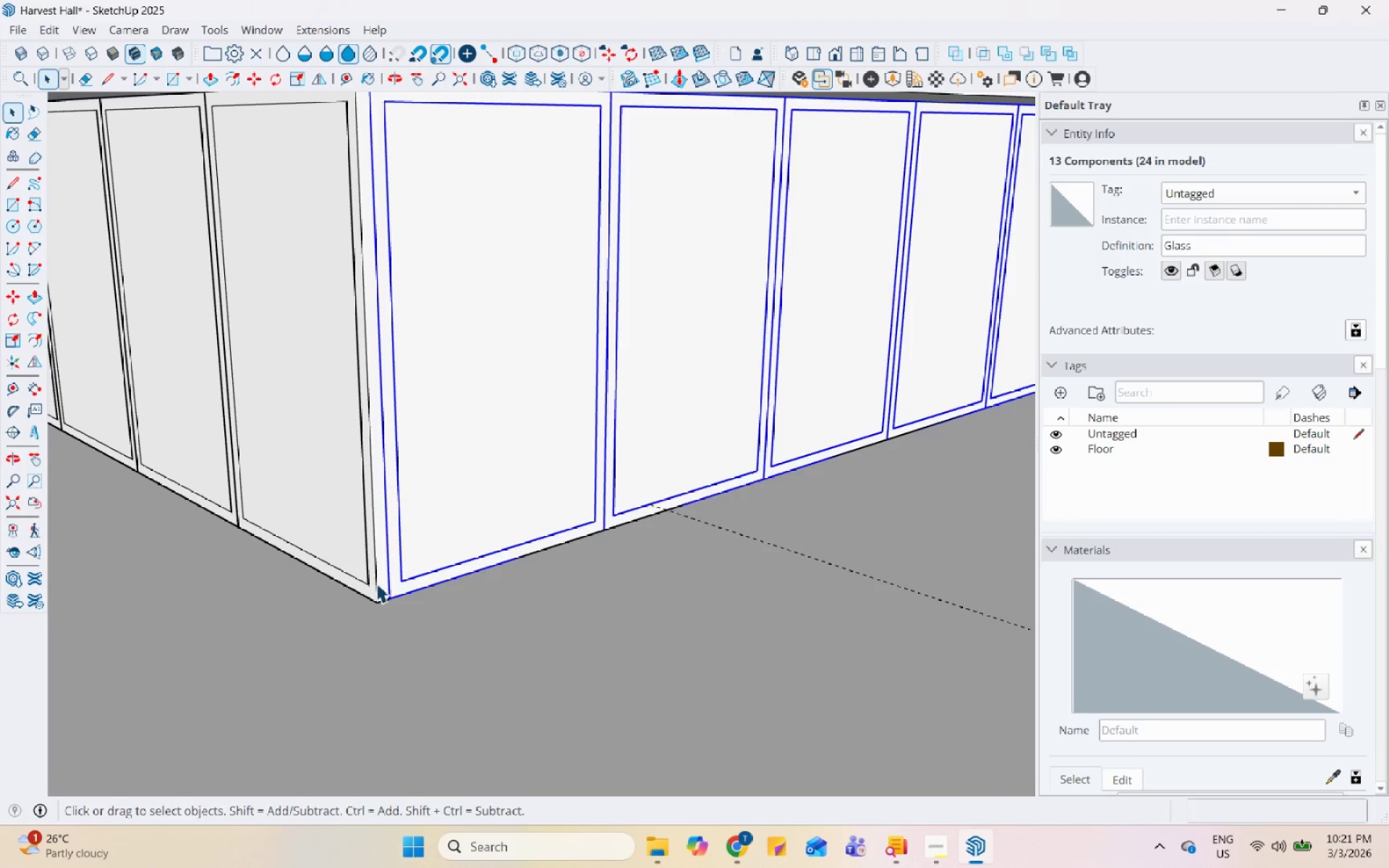 
left_click_drag(start_coordinate=[394, 597], to_coordinate=[425, 588])
 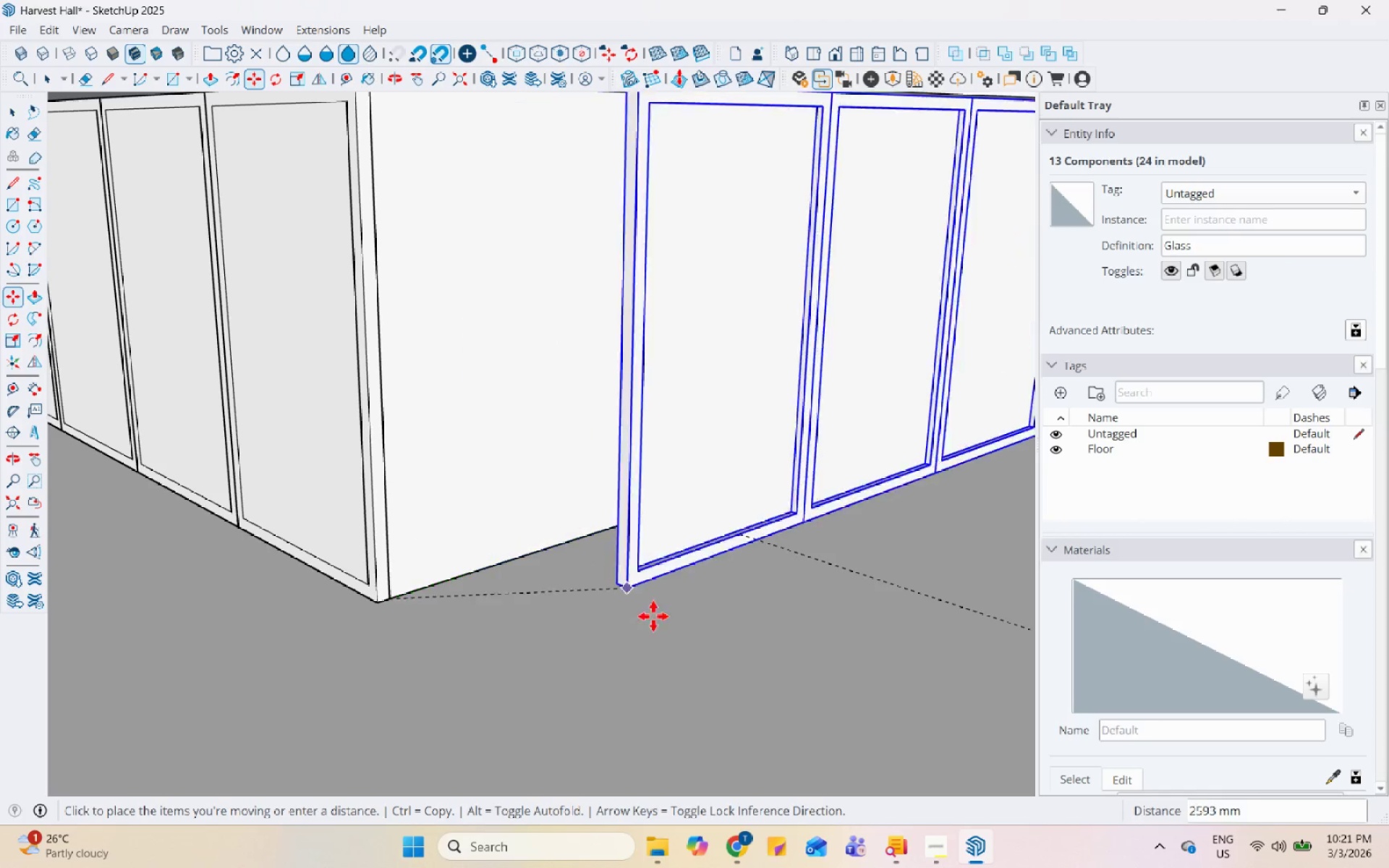 
key(Control+ControlLeft)
 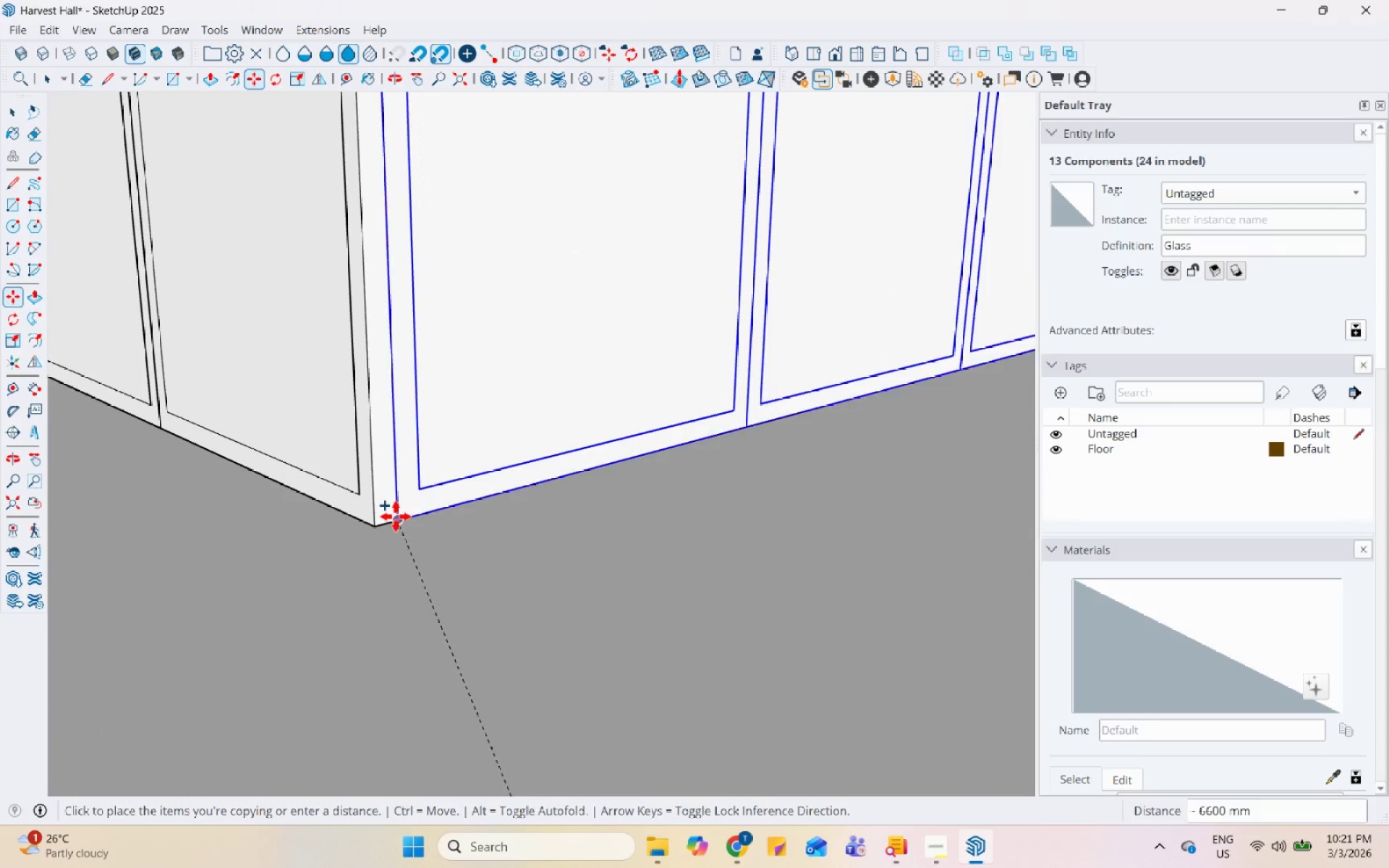 
scroll: coordinate [438, 497], scroll_direction: up, amount: 3.0
 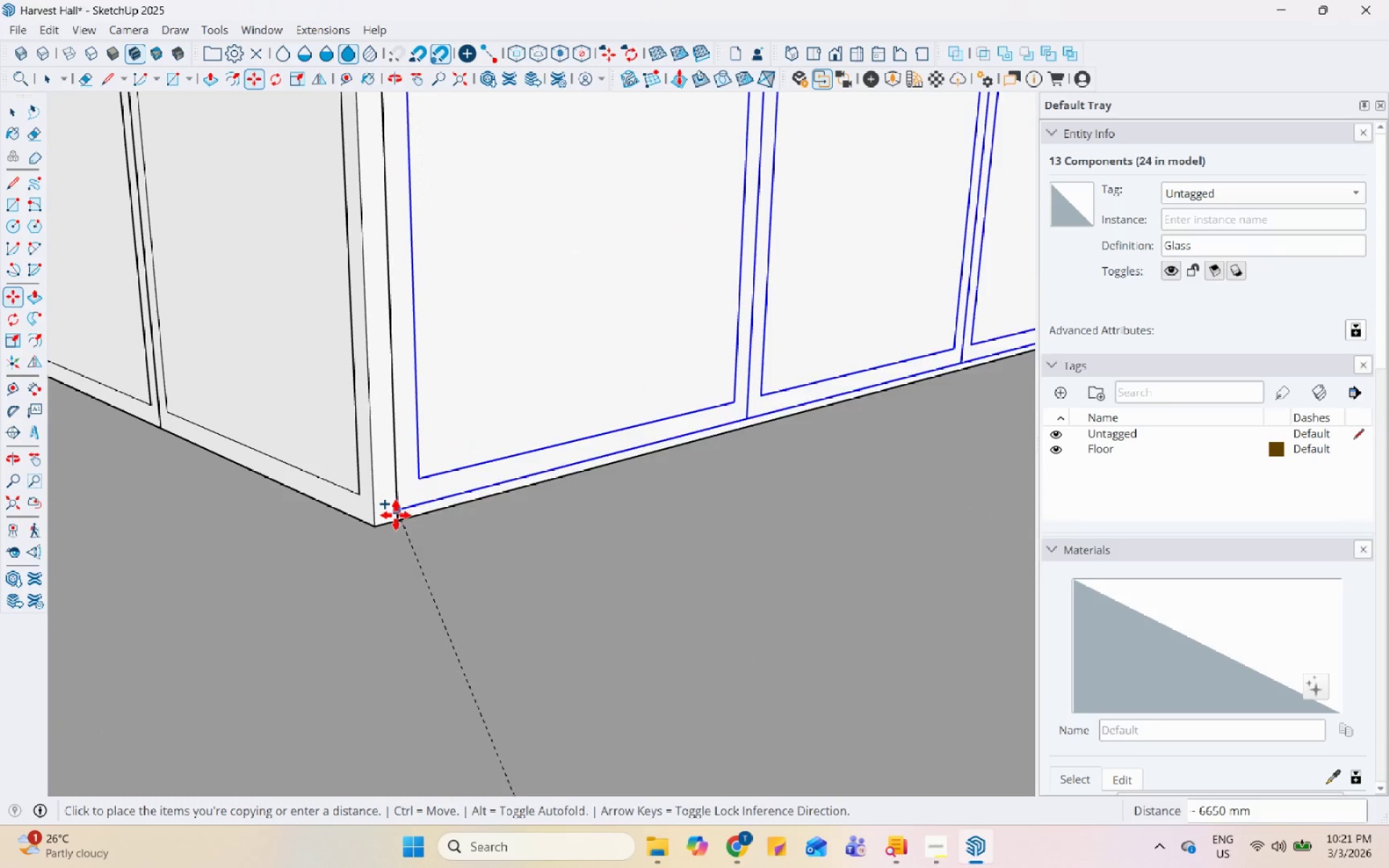 
scroll: coordinate [302, 637], scroll_direction: down, amount: 25.0
 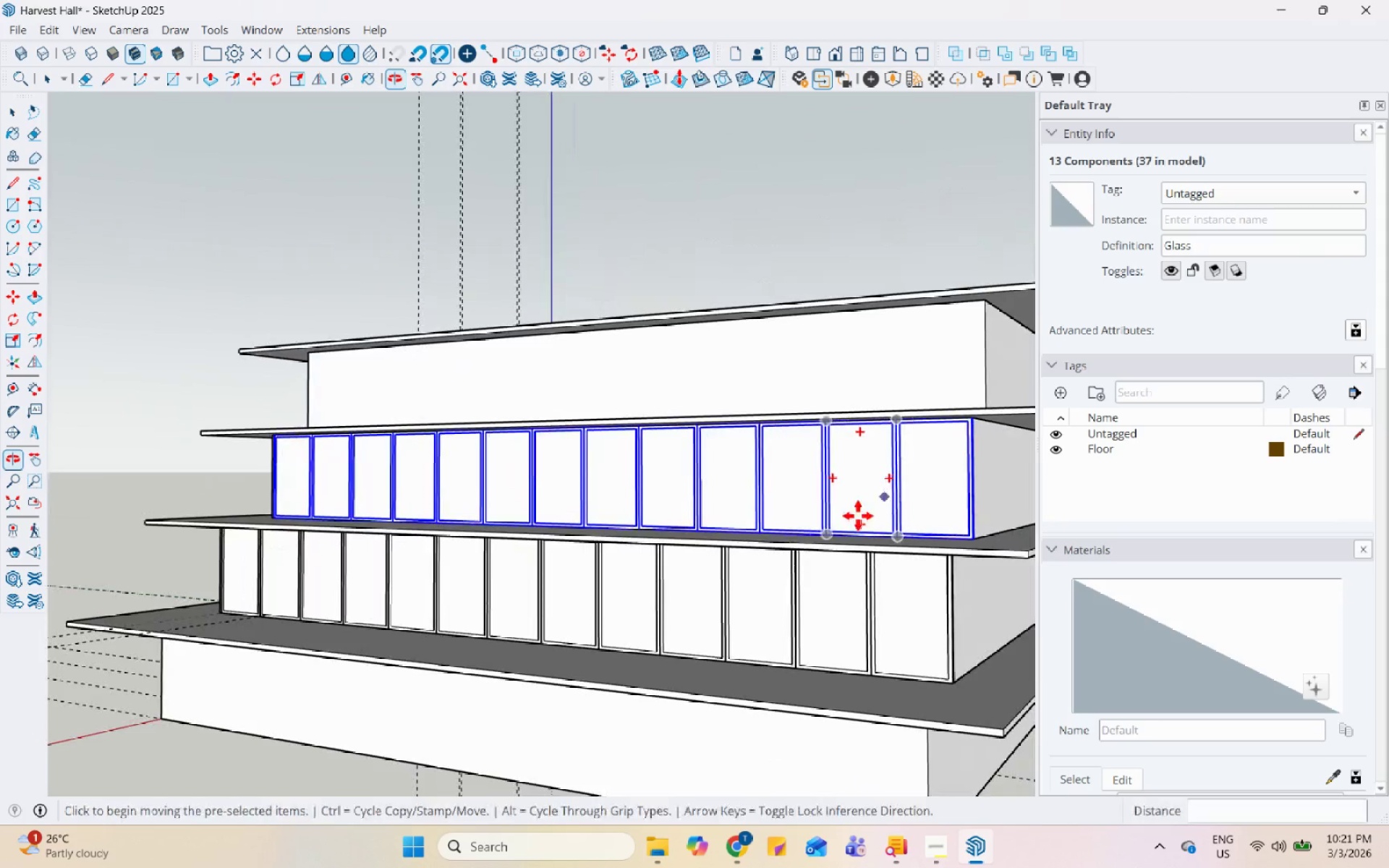 
key(Space)
 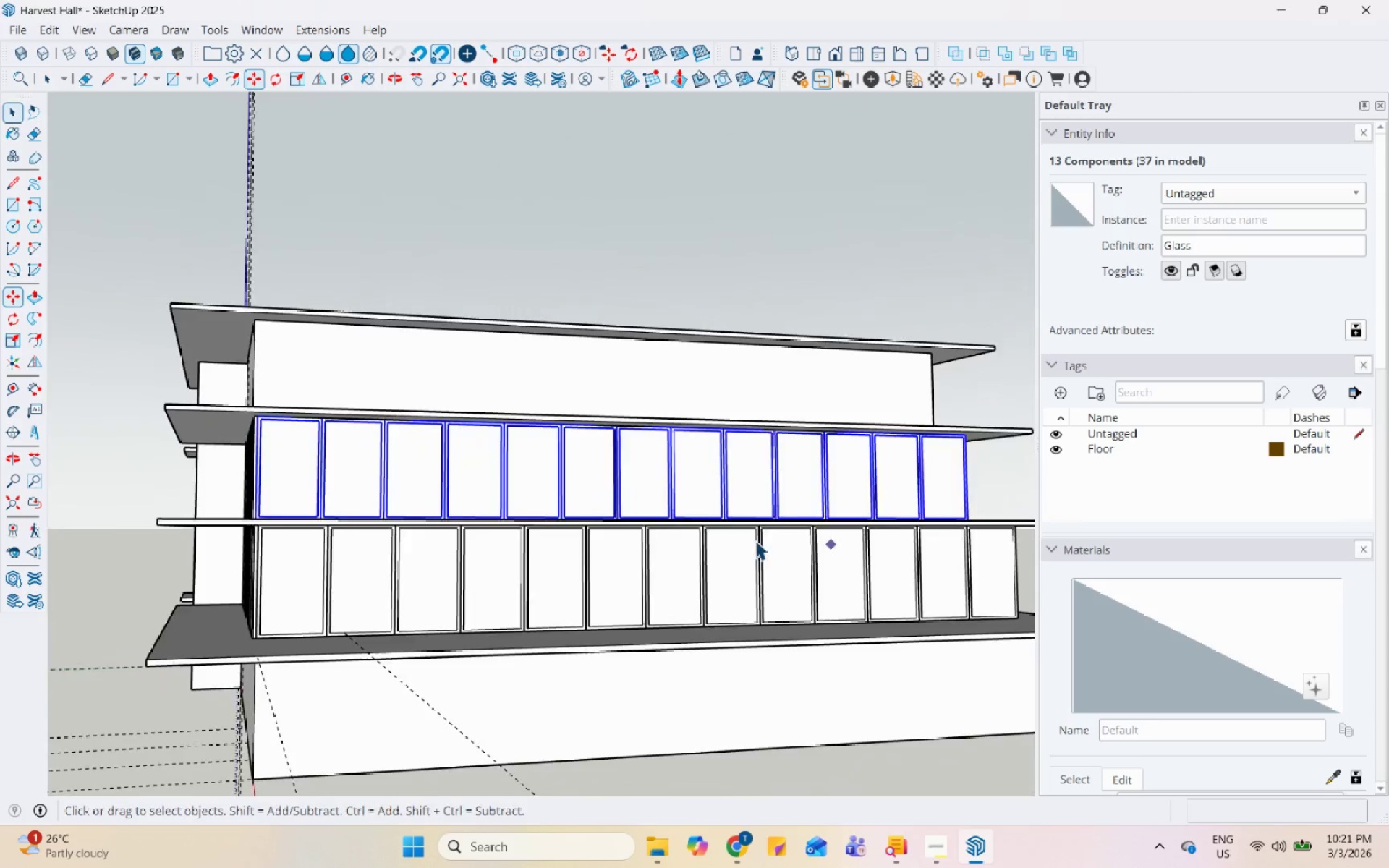 
scroll: coordinate [694, 548], scroll_direction: down, amount: 7.0
 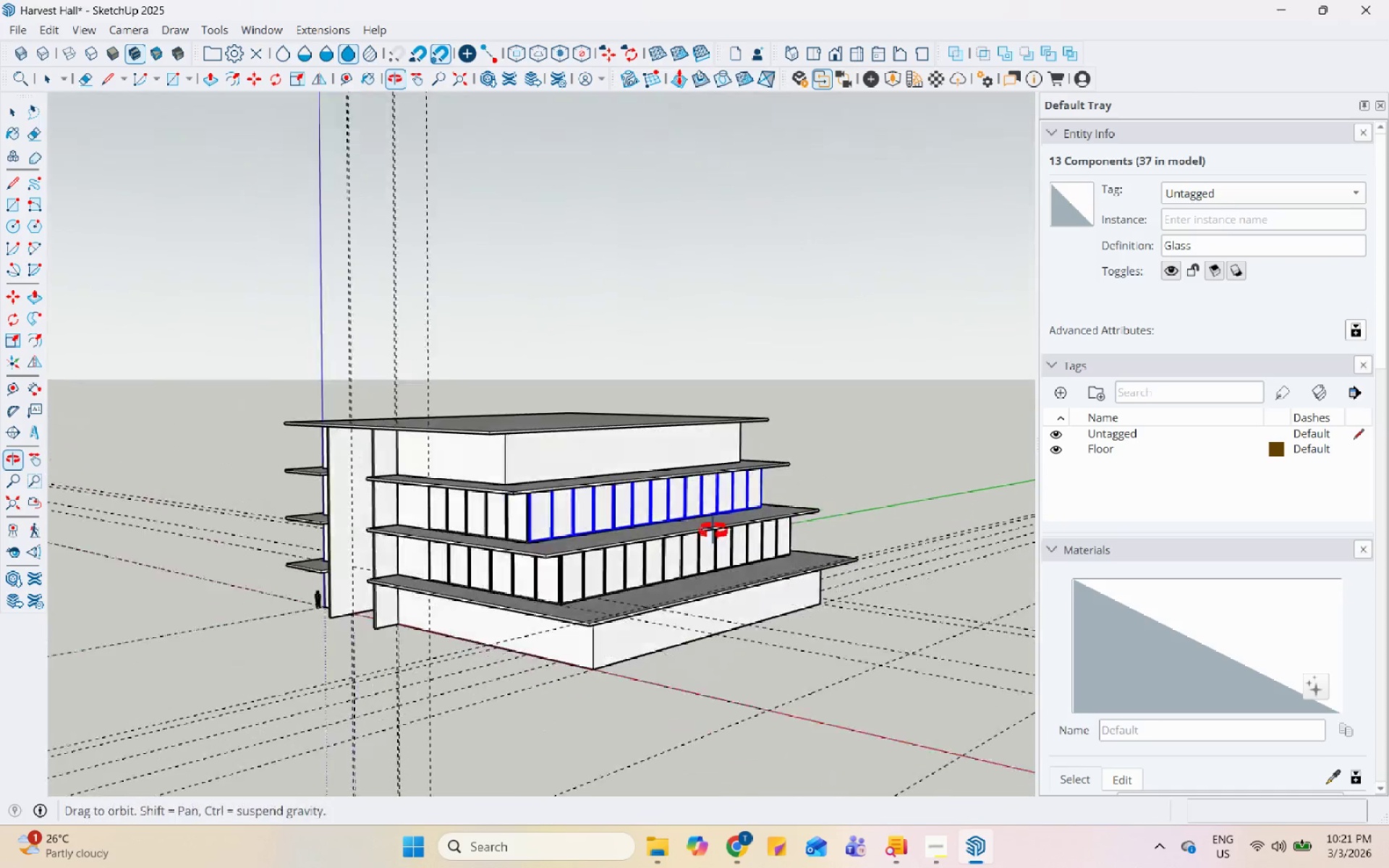 
scroll: coordinate [460, 504], scroll_direction: up, amount: 11.0
 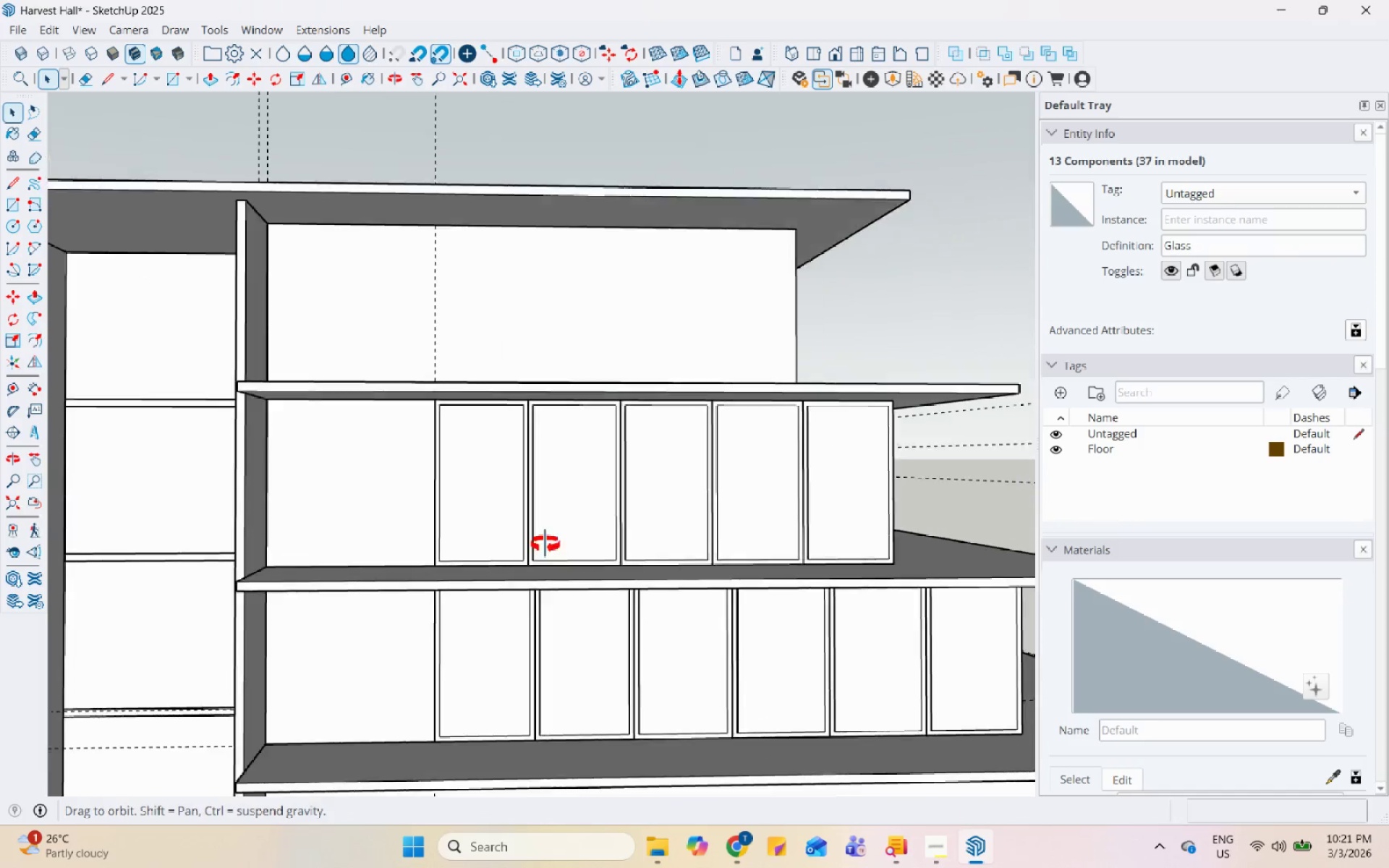 
left_click([458, 610])
 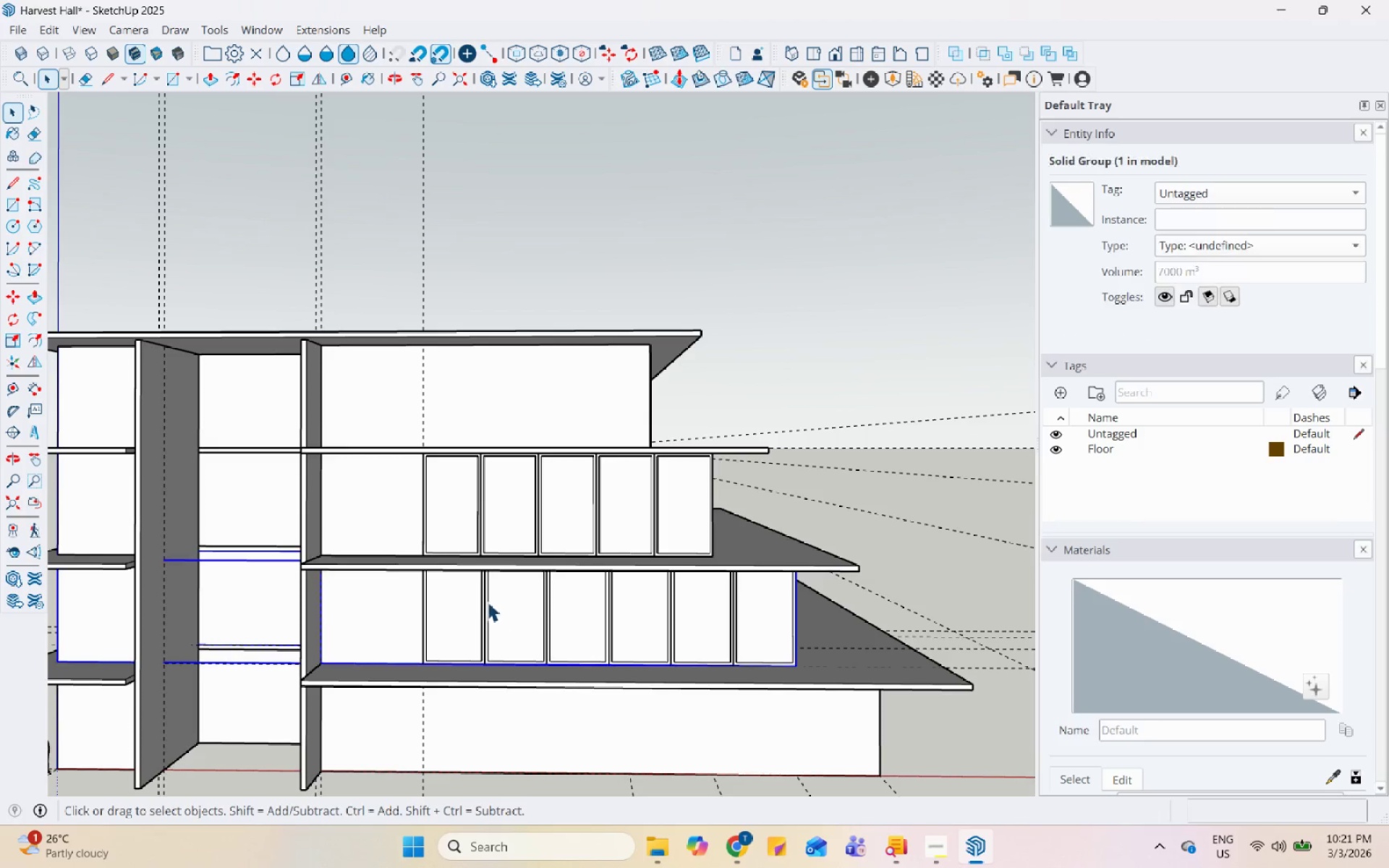 
scroll: coordinate [428, 528], scroll_direction: down, amount: 5.0
 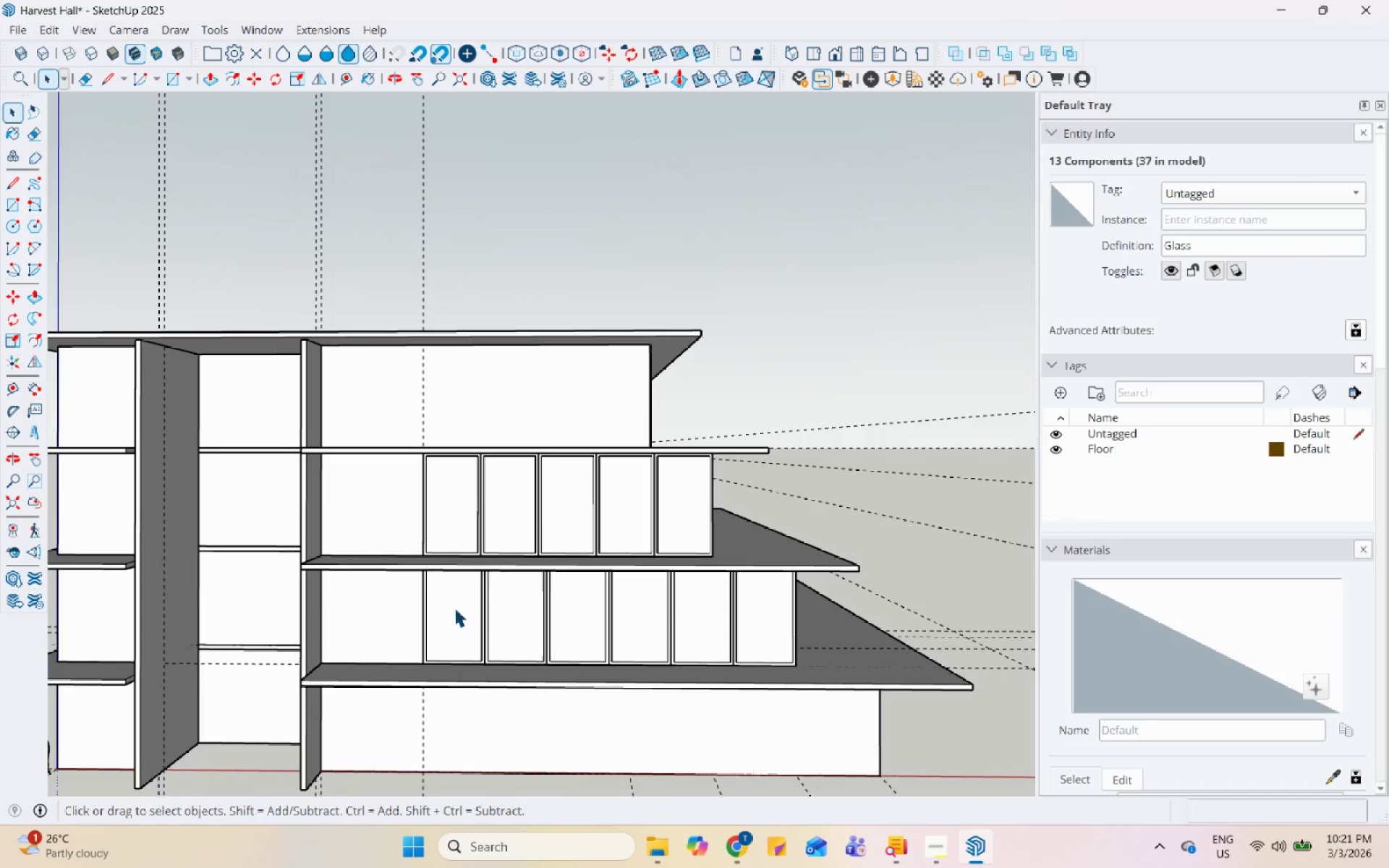 
left_click([477, 602])
 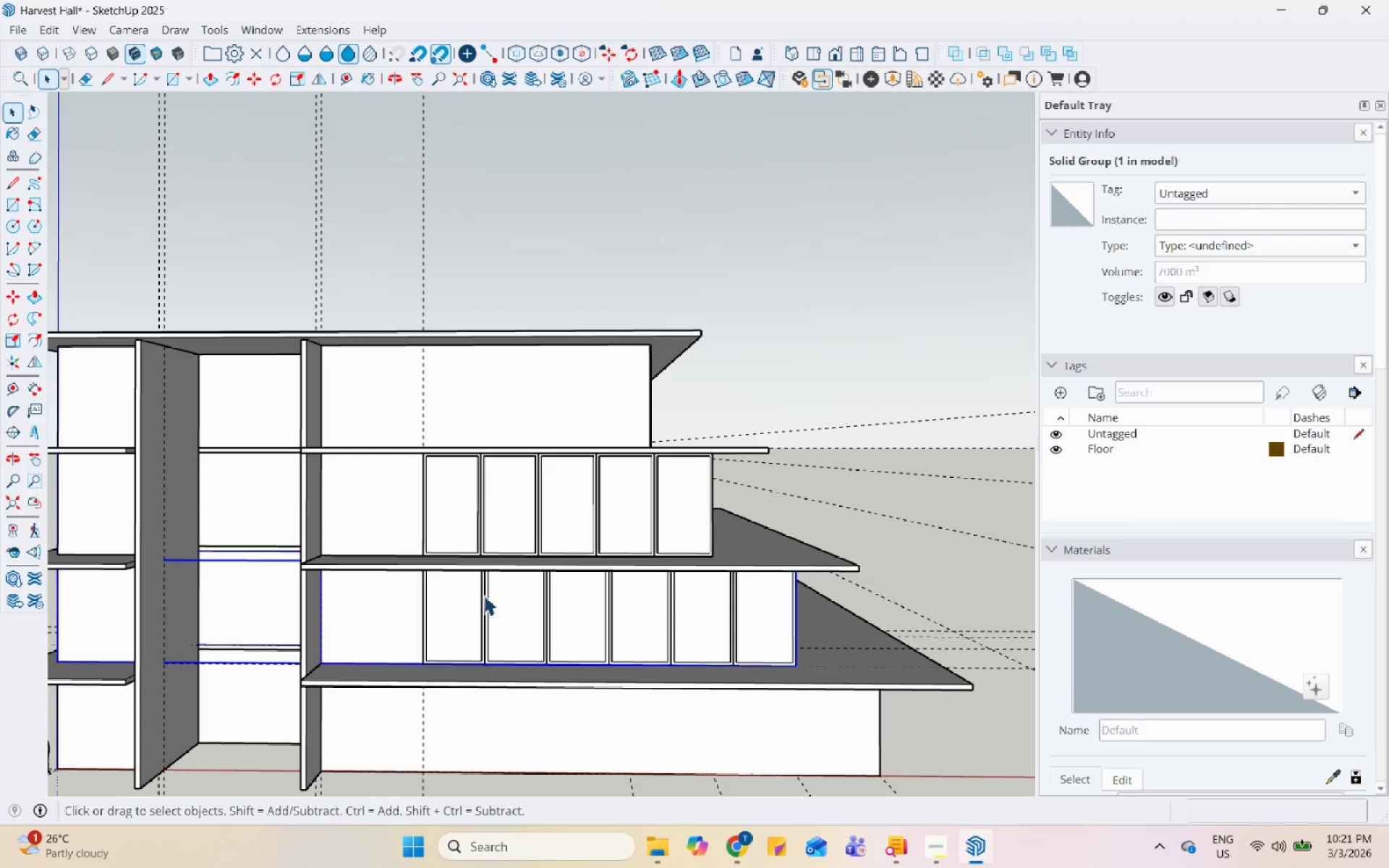 
left_click([480, 592])
 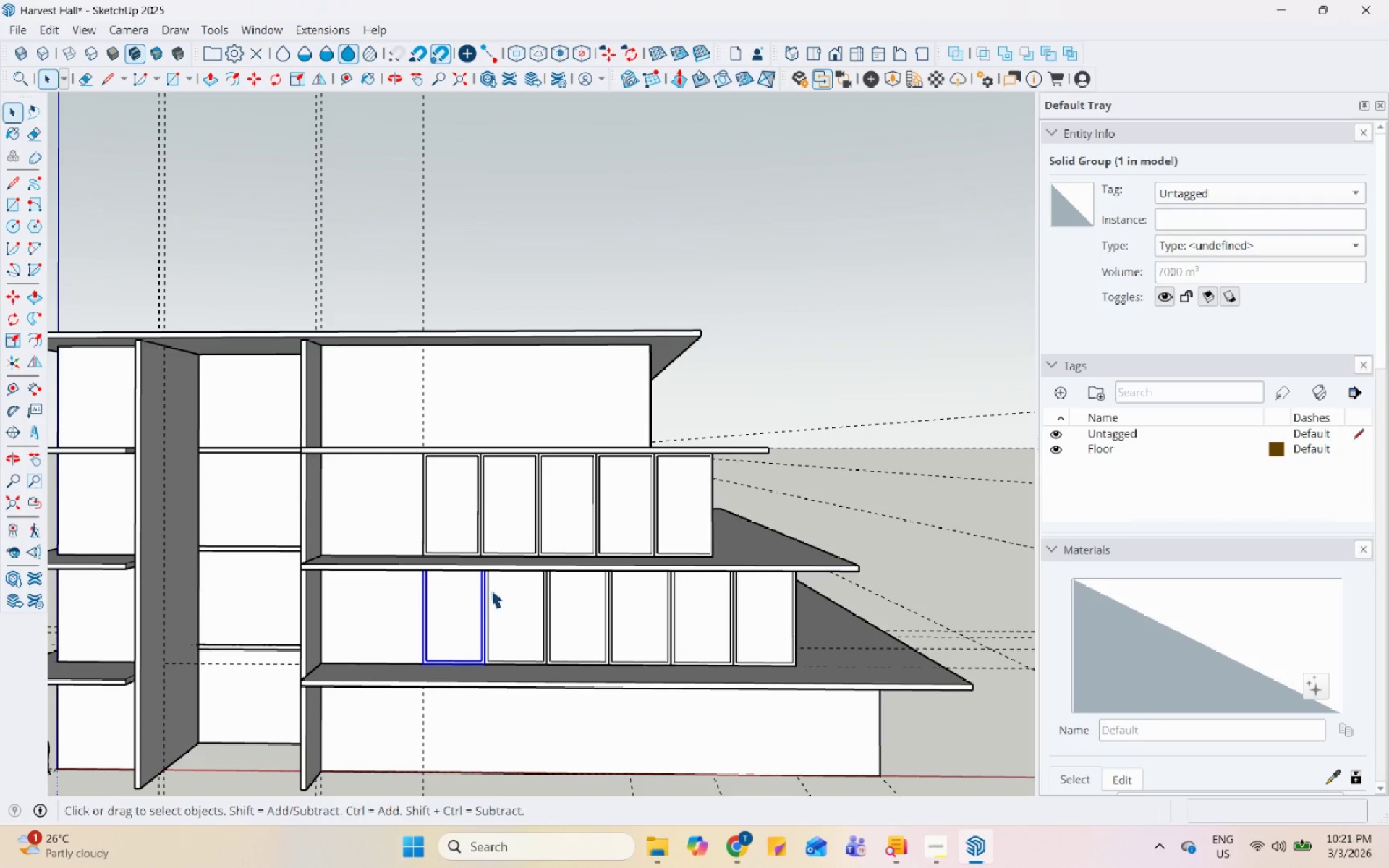 
hold_key(key=ControlLeft, duration=1.5)
left_click([548, 592])
 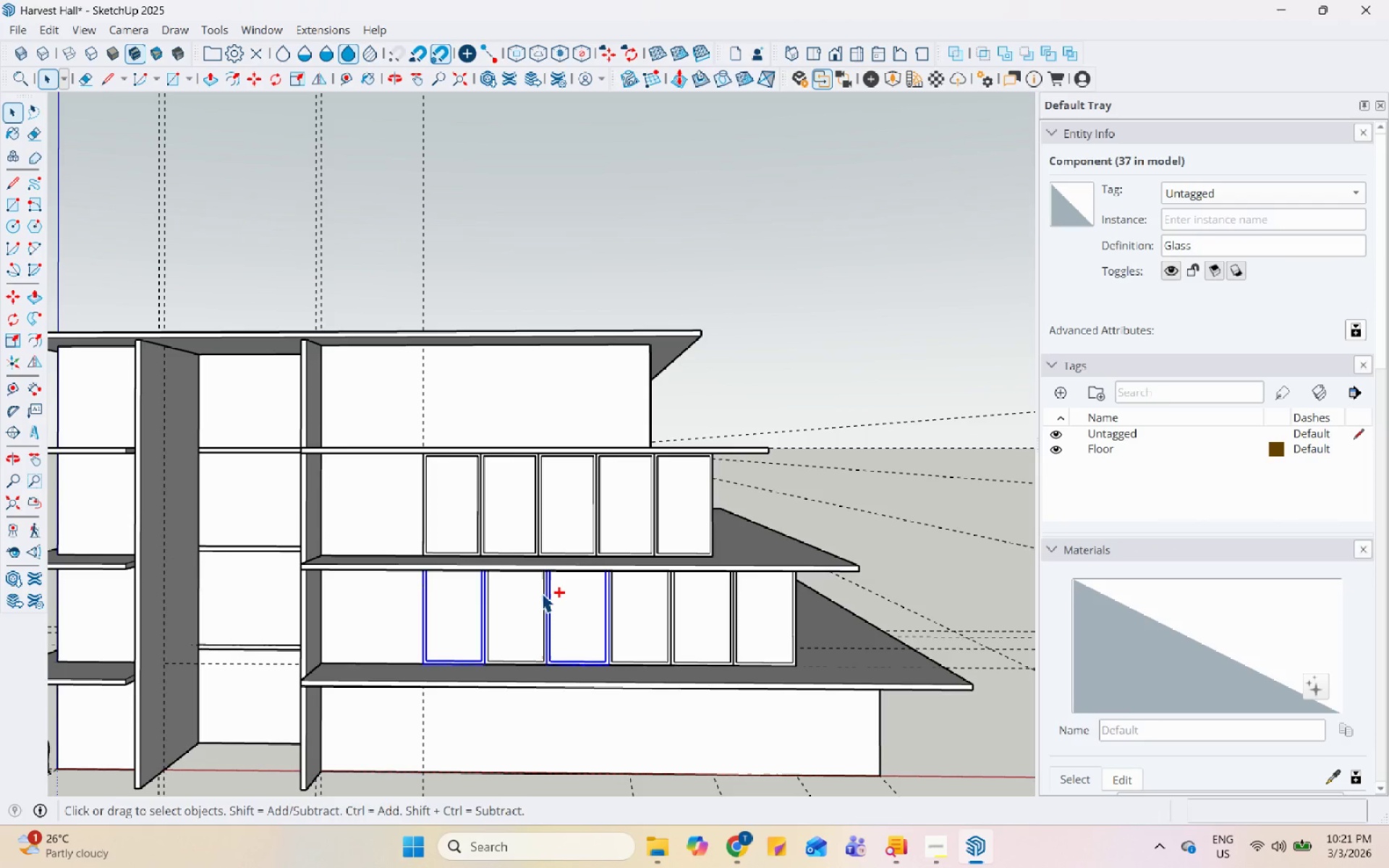 
left_click([540, 592])
 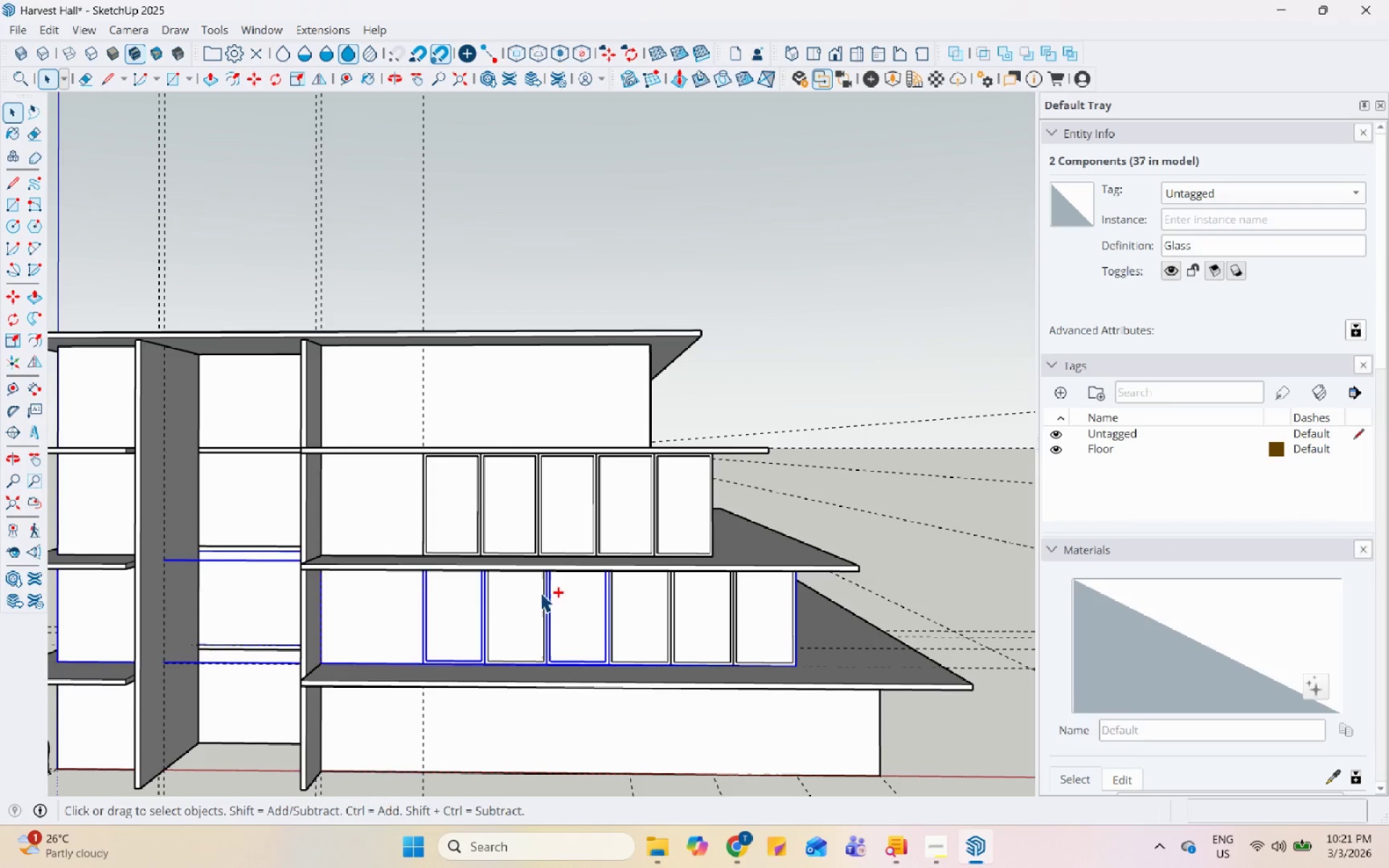 
key(Control+ControlLeft)
 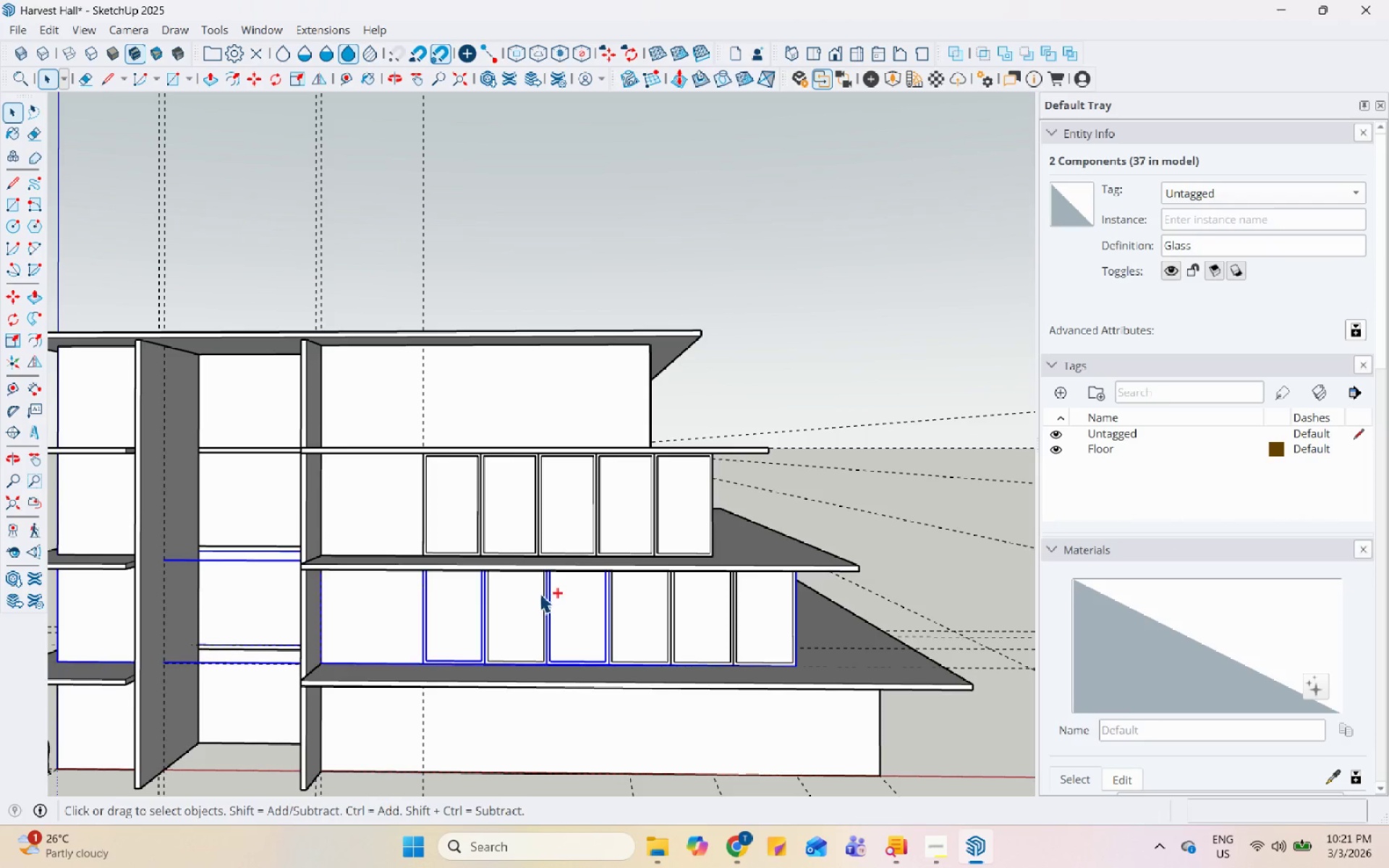 
key(Control+ControlLeft)
 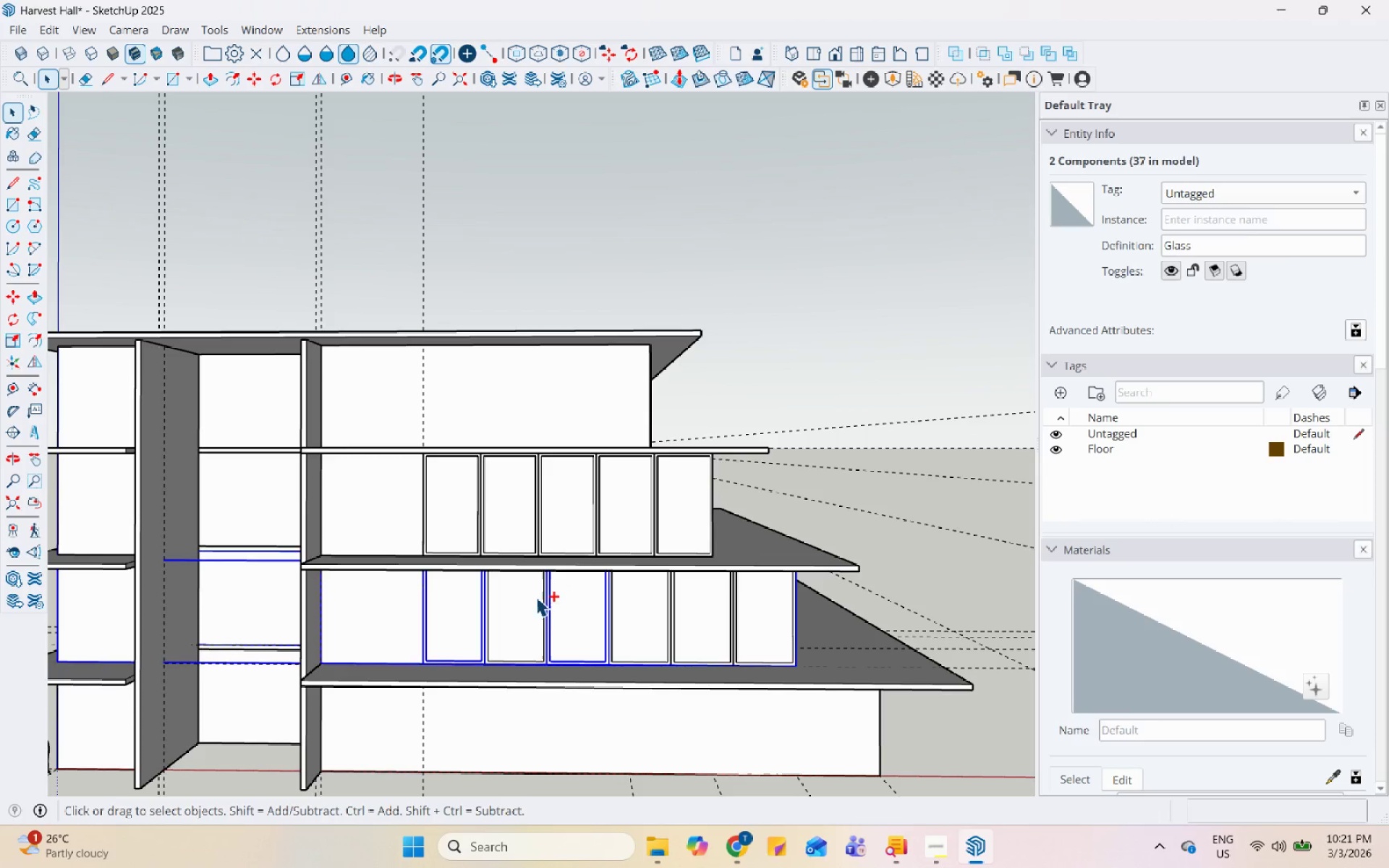 
key(Control+ControlLeft)
 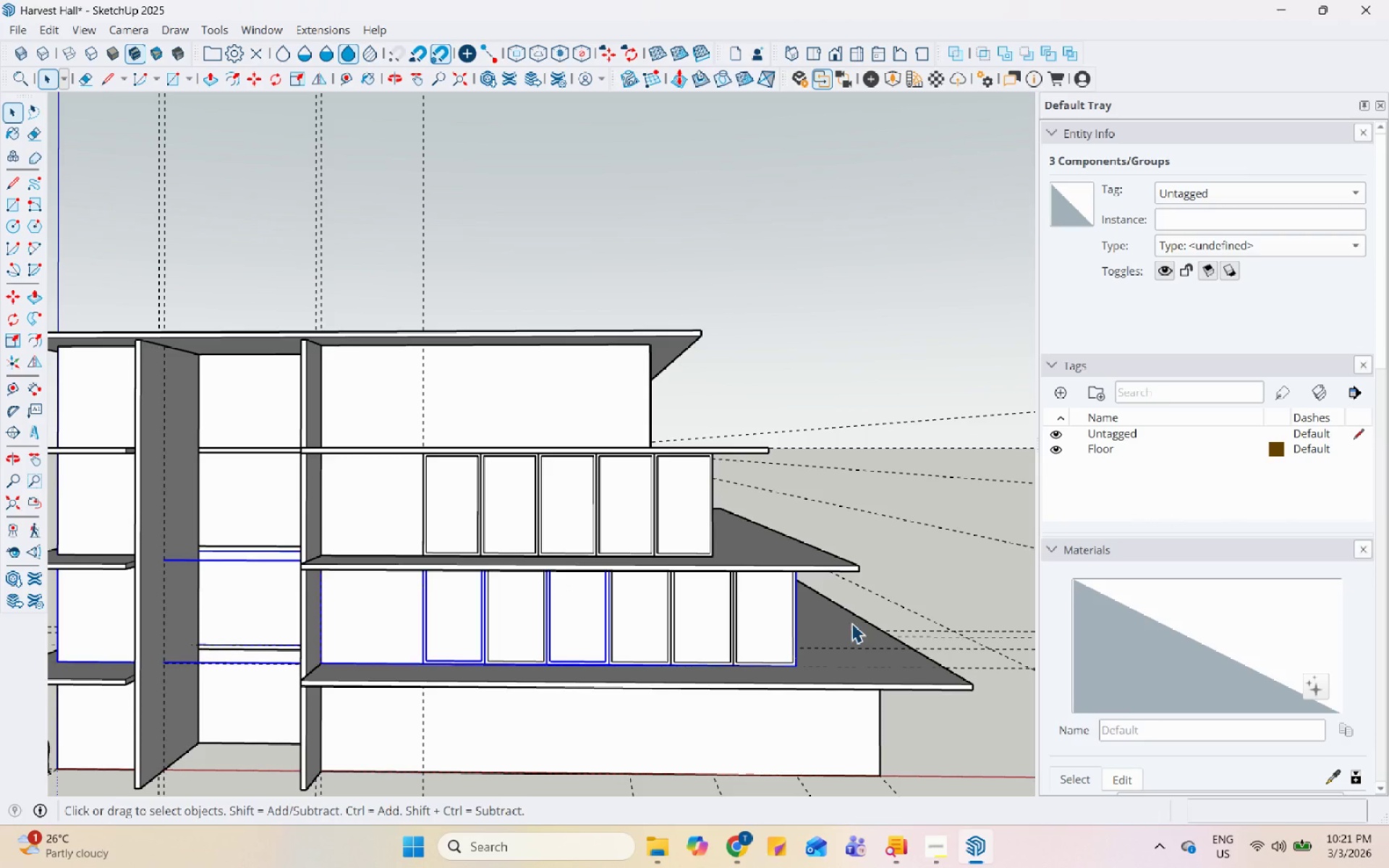 
left_click([851, 623])
 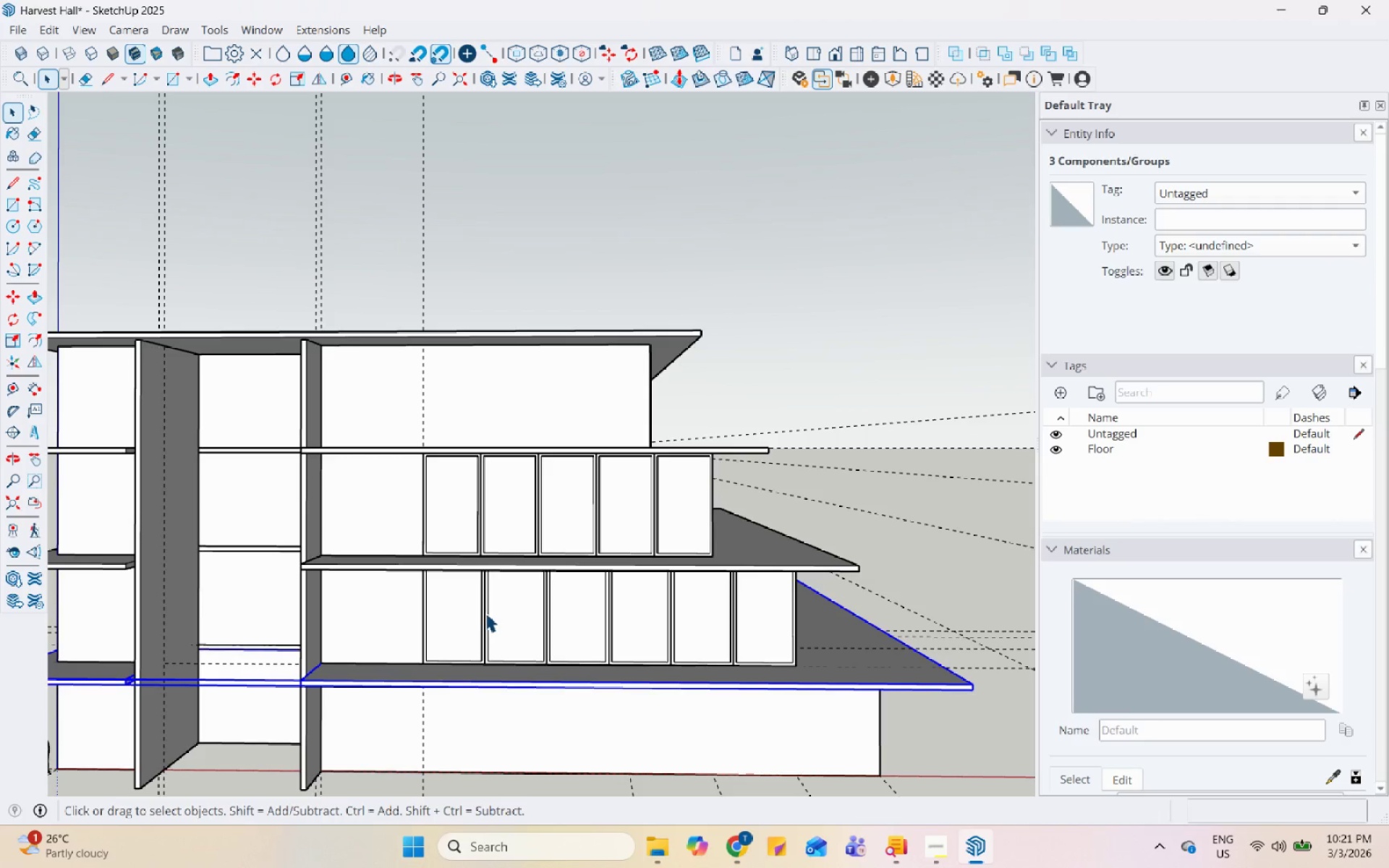 
left_click([480, 613])
 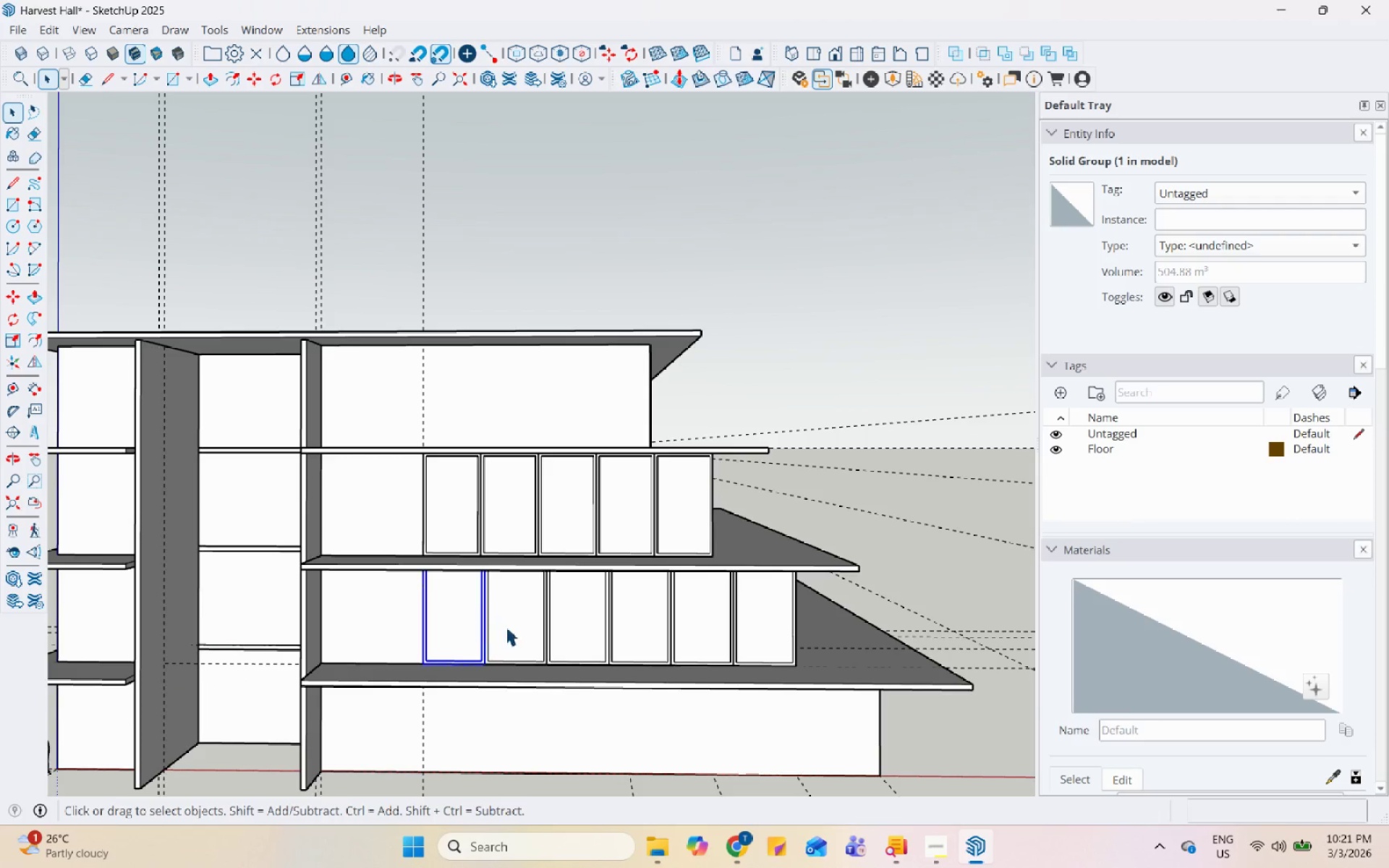 
hold_key(key=ControlLeft, duration=0.88)
left_click([562, 690])
 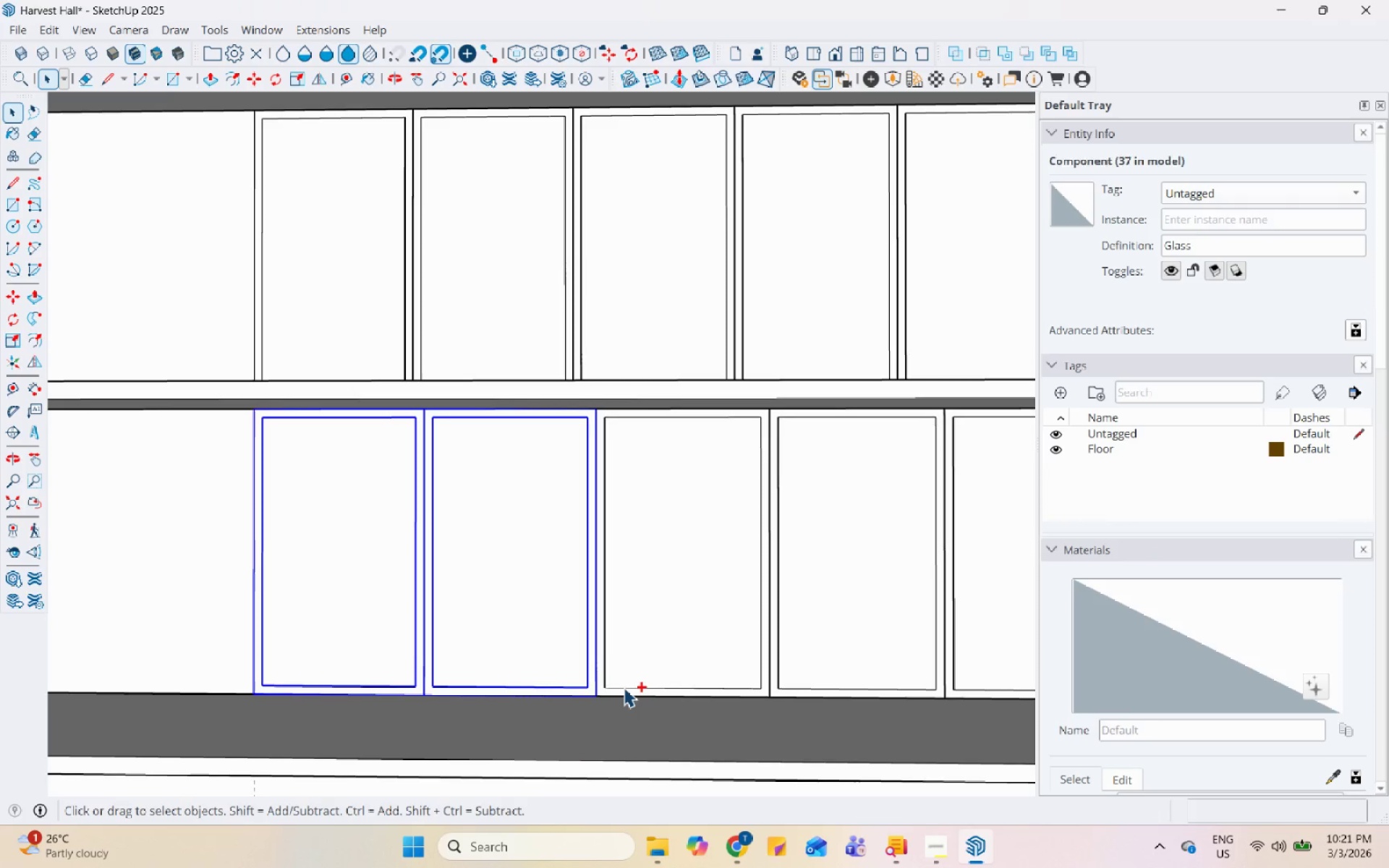 
scroll: coordinate [551, 707], scroll_direction: up, amount: 10.0
 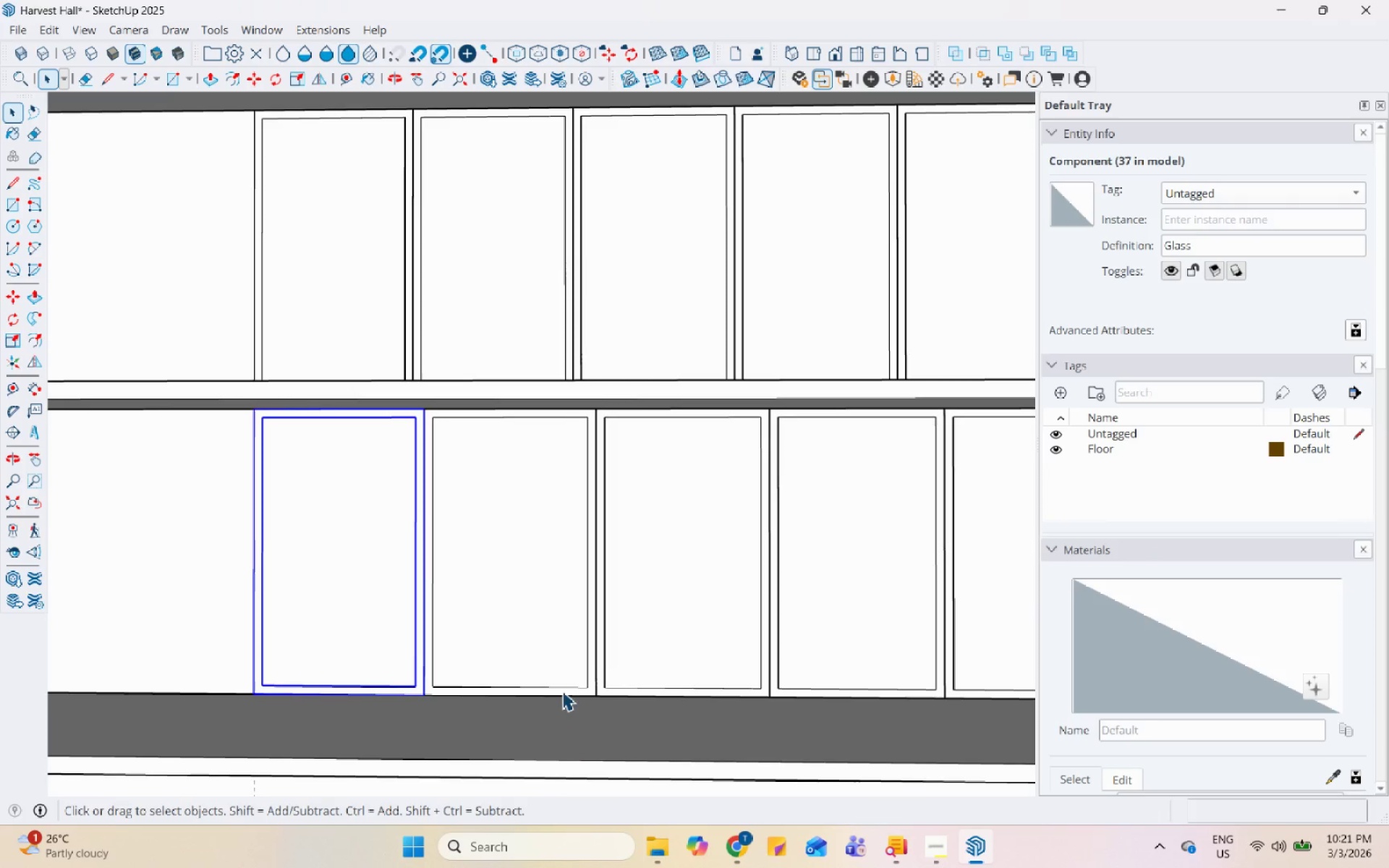 
left_click([624, 686])
 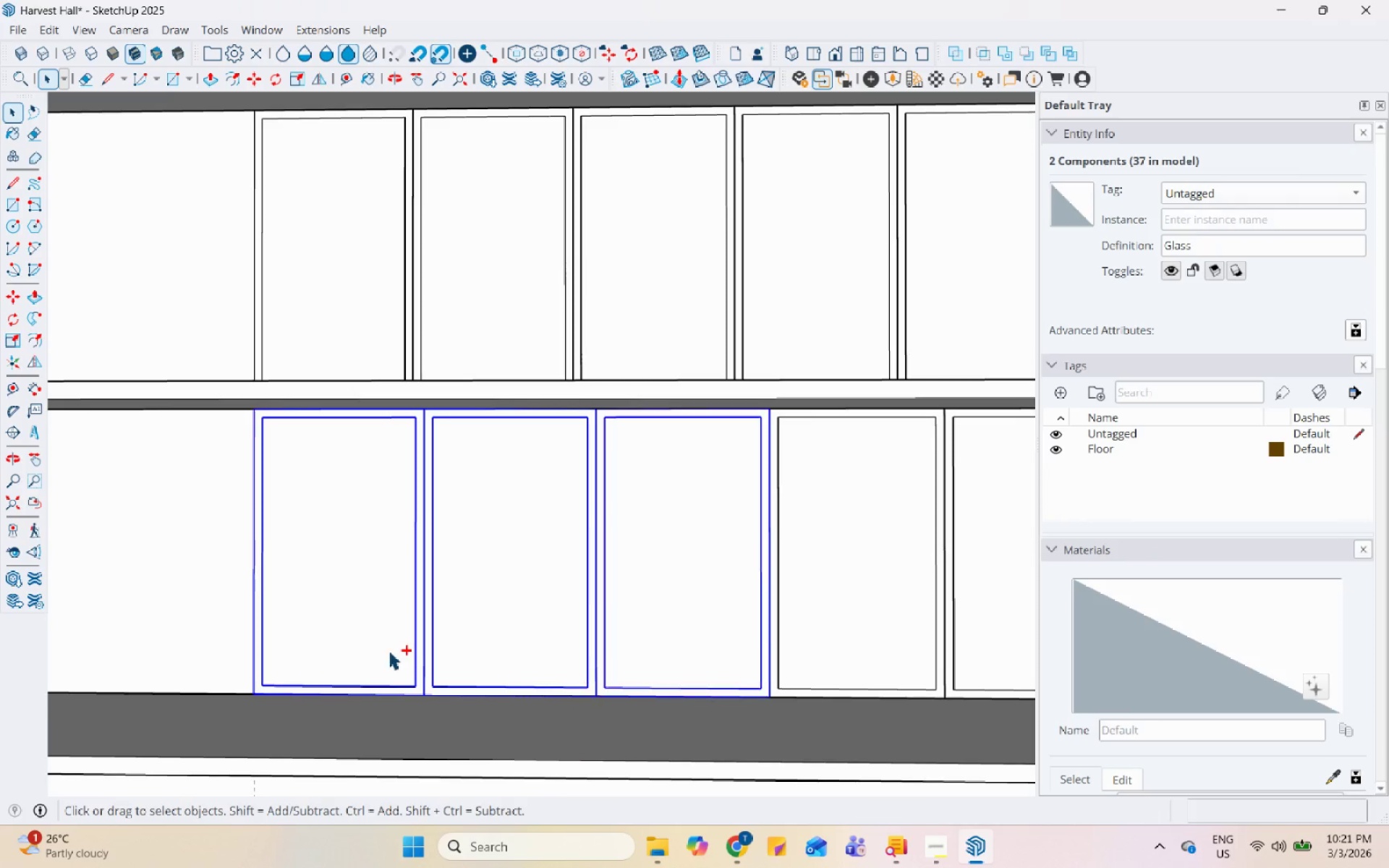 
hold_key(key=ControlLeft, duration=1.5)
left_click([624, 657])
 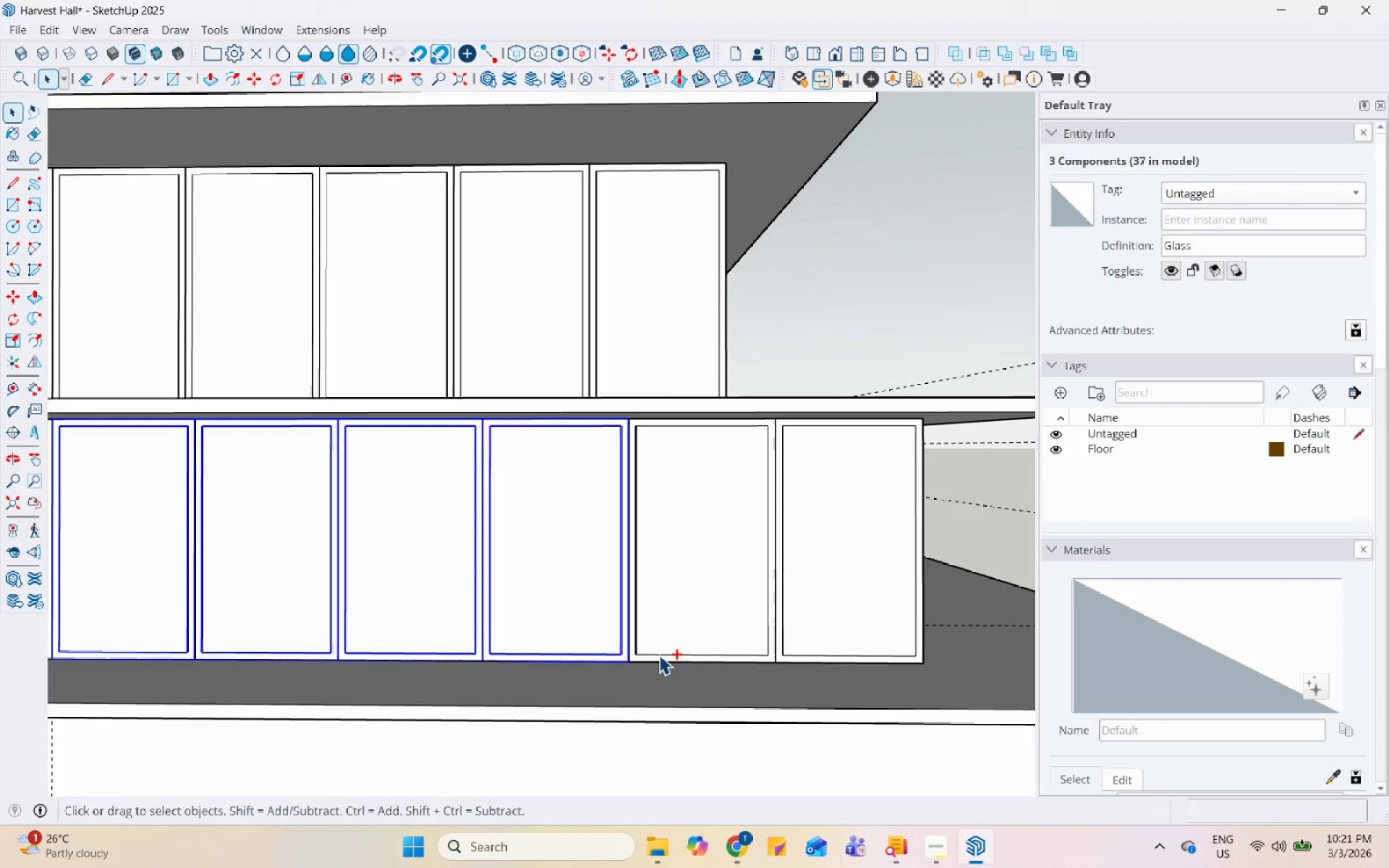 
scroll: coordinate [683, 682], scroll_direction: down, amount: 2.0
 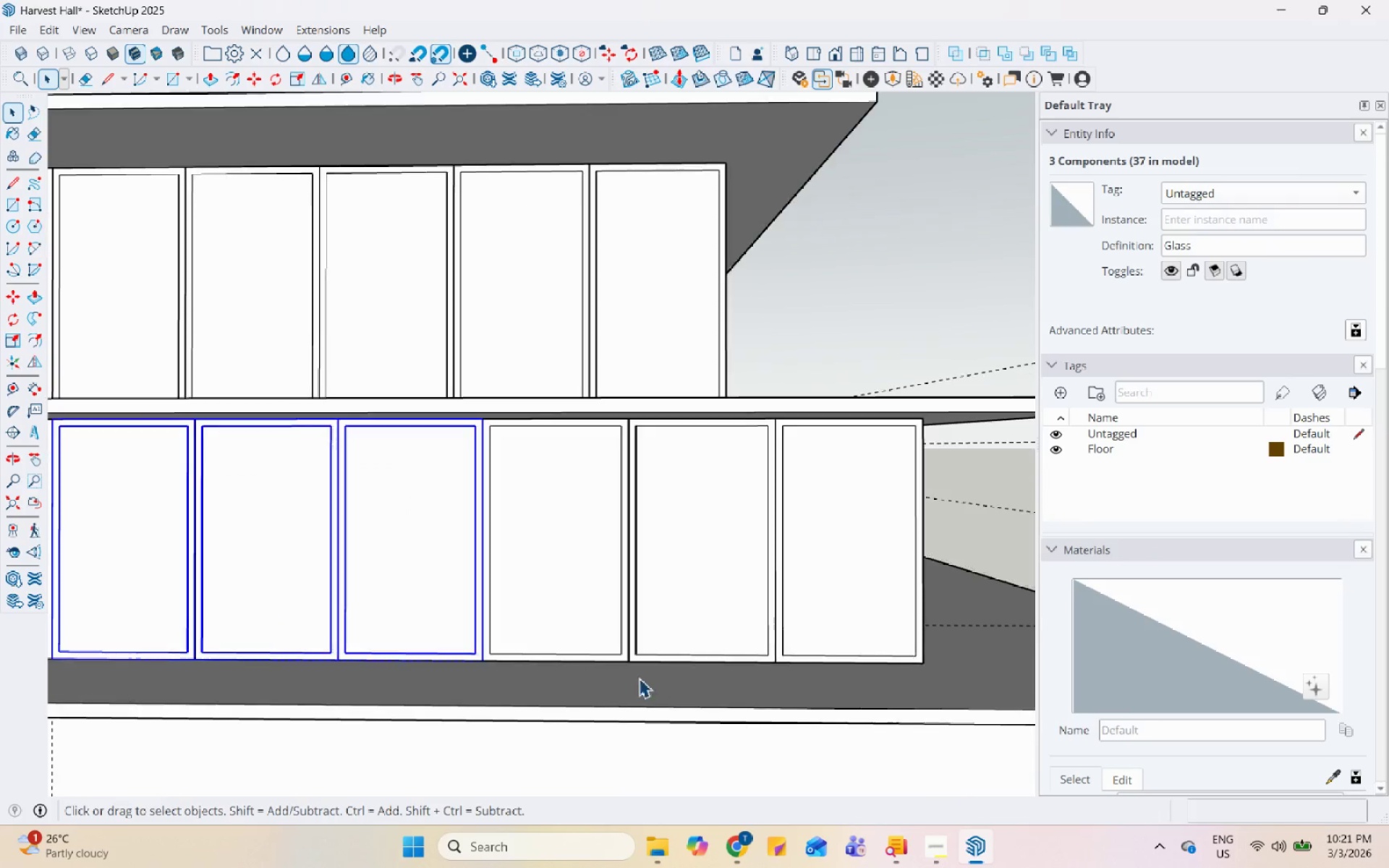 
double_click([661, 655])
 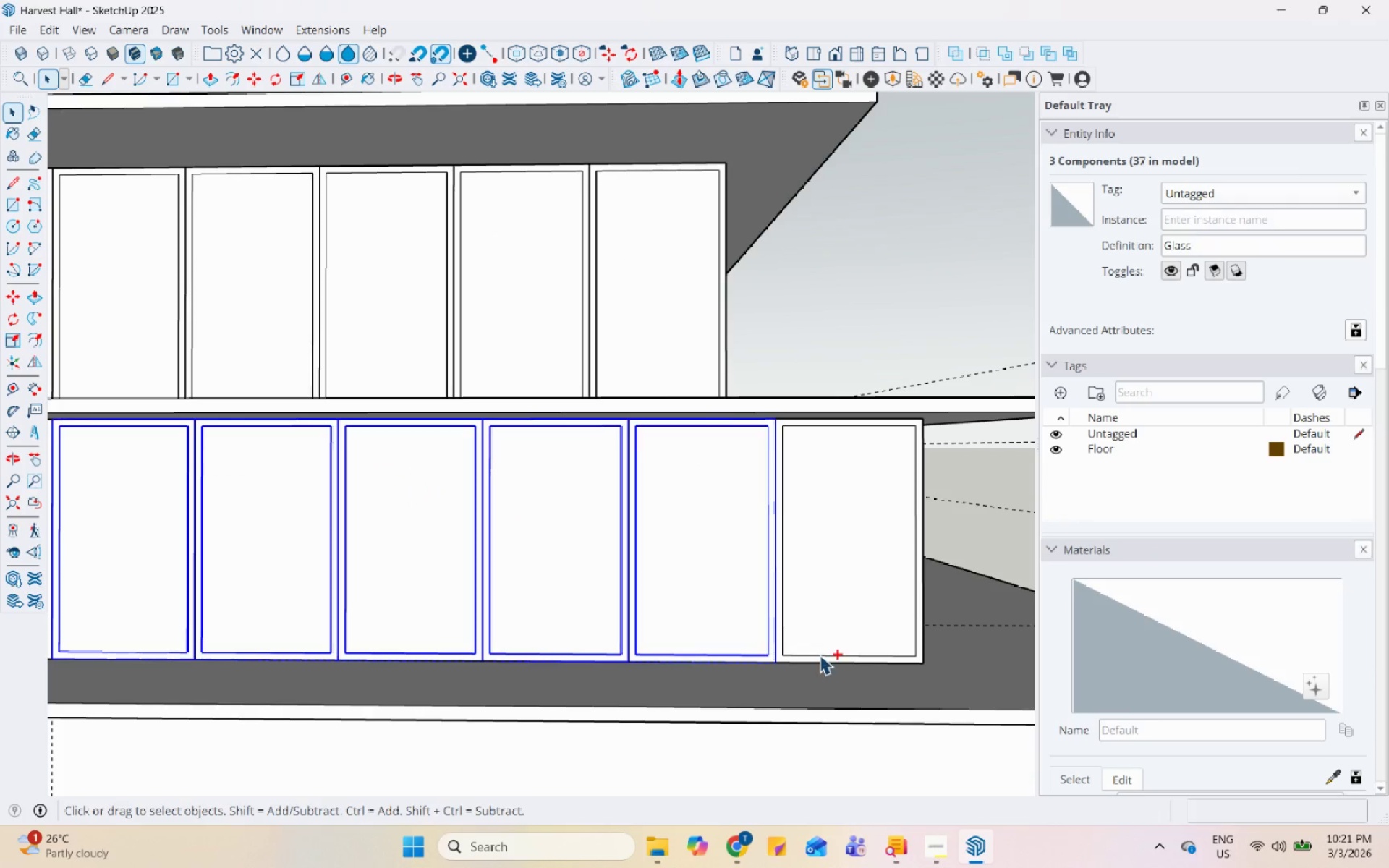 
left_click([821, 654])
 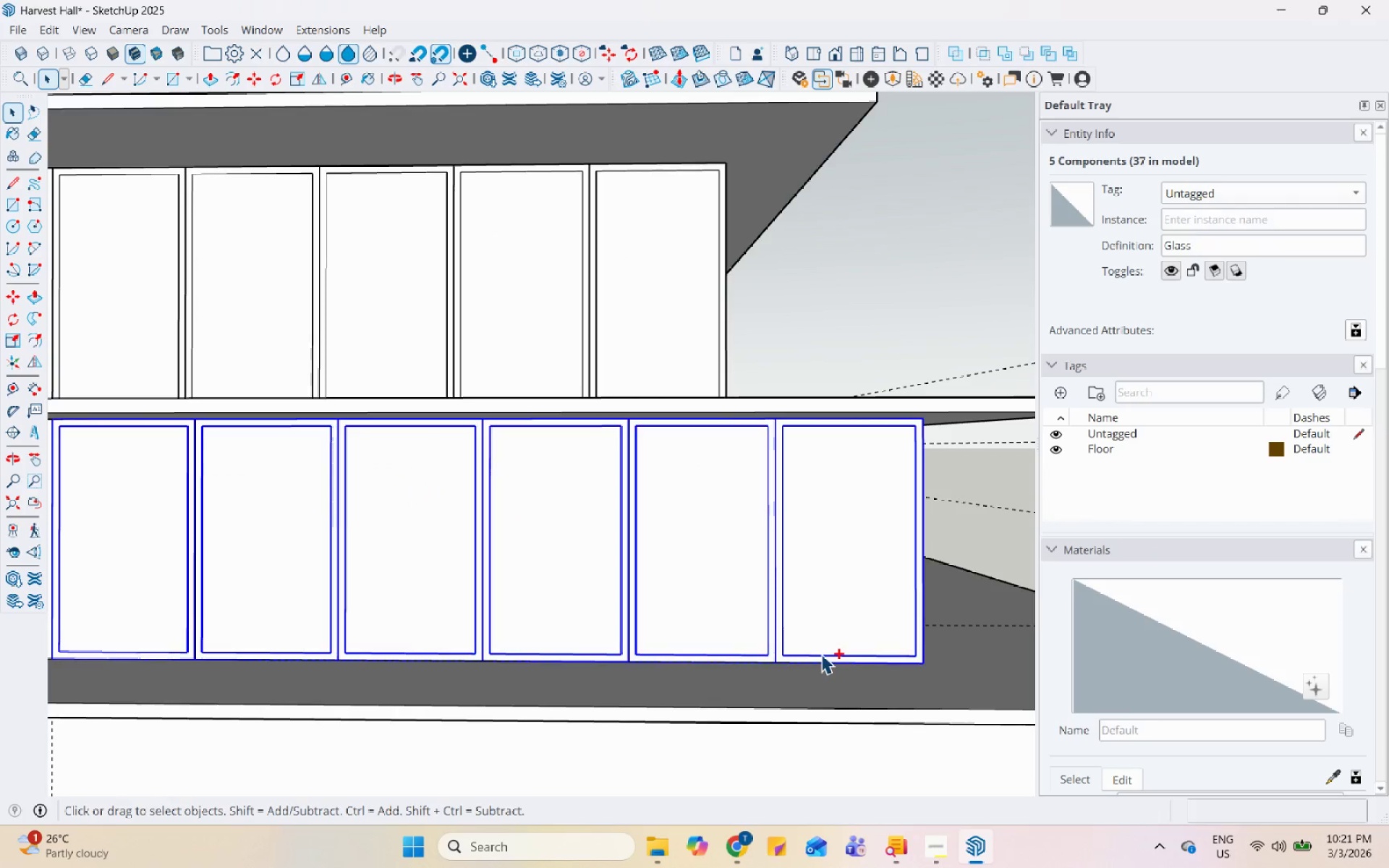 
scroll: coordinate [813, 659], scroll_direction: down, amount: 6.0
 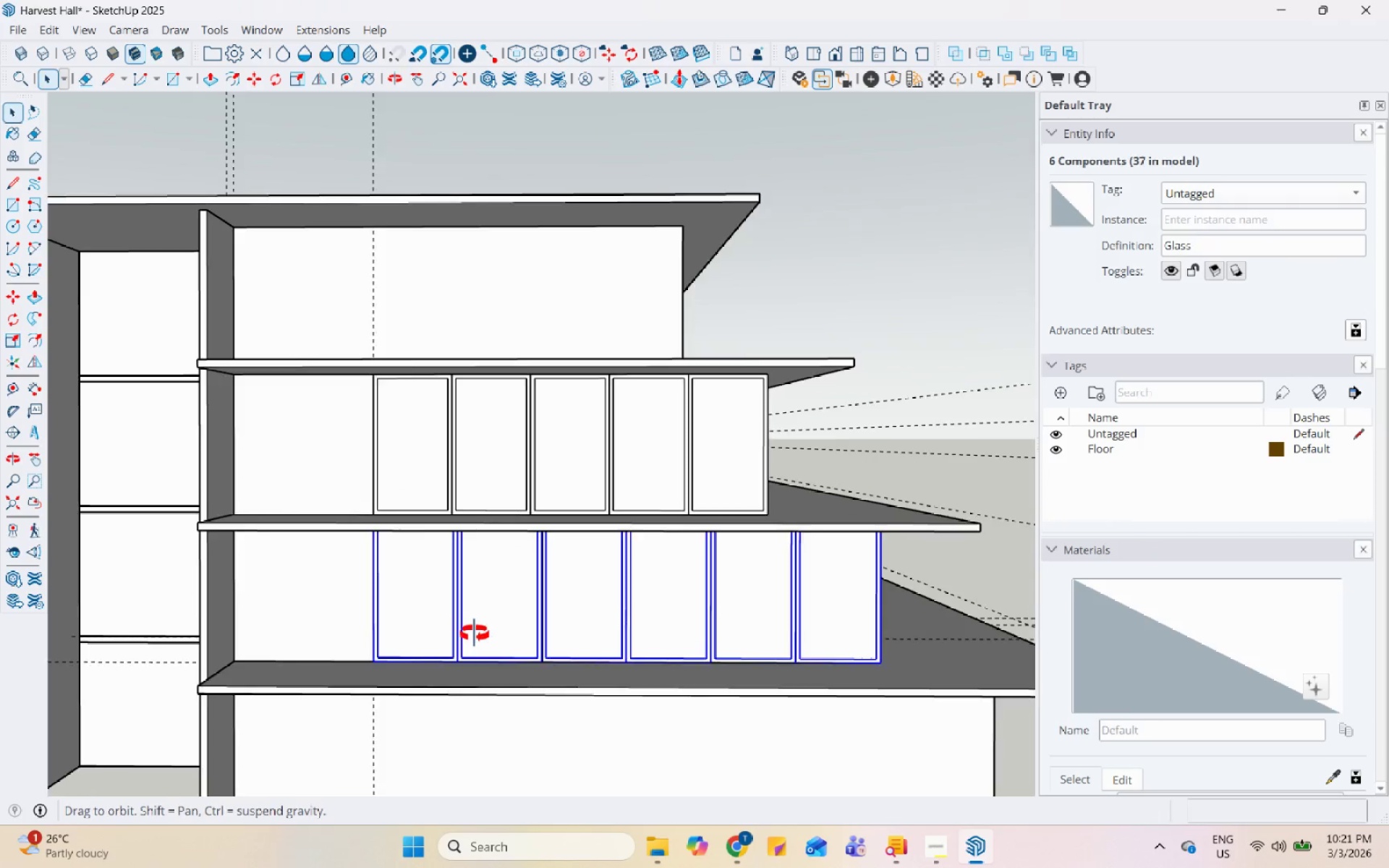 
scroll: coordinate [497, 697], scroll_direction: up, amount: 12.0
 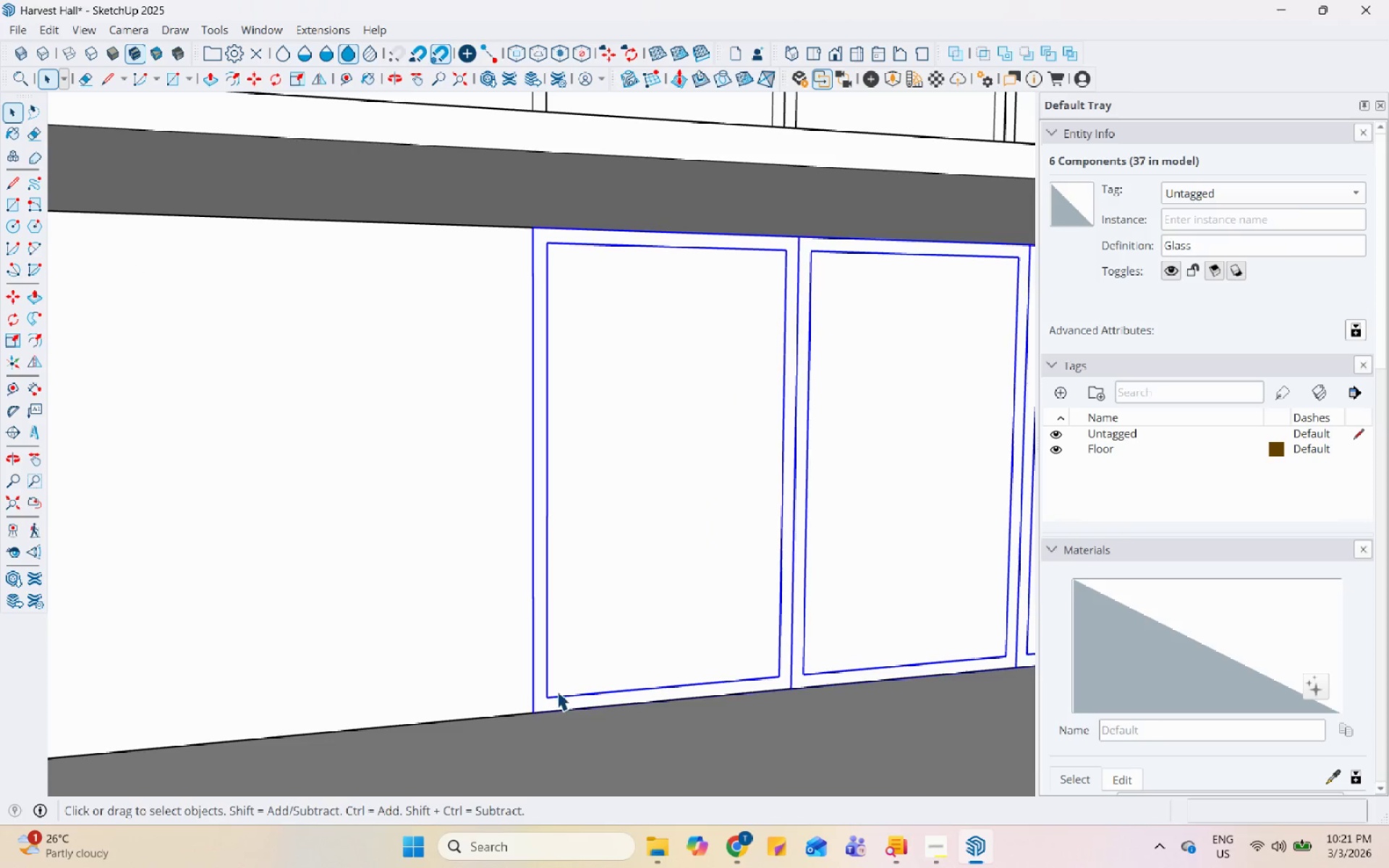 
key(M)
 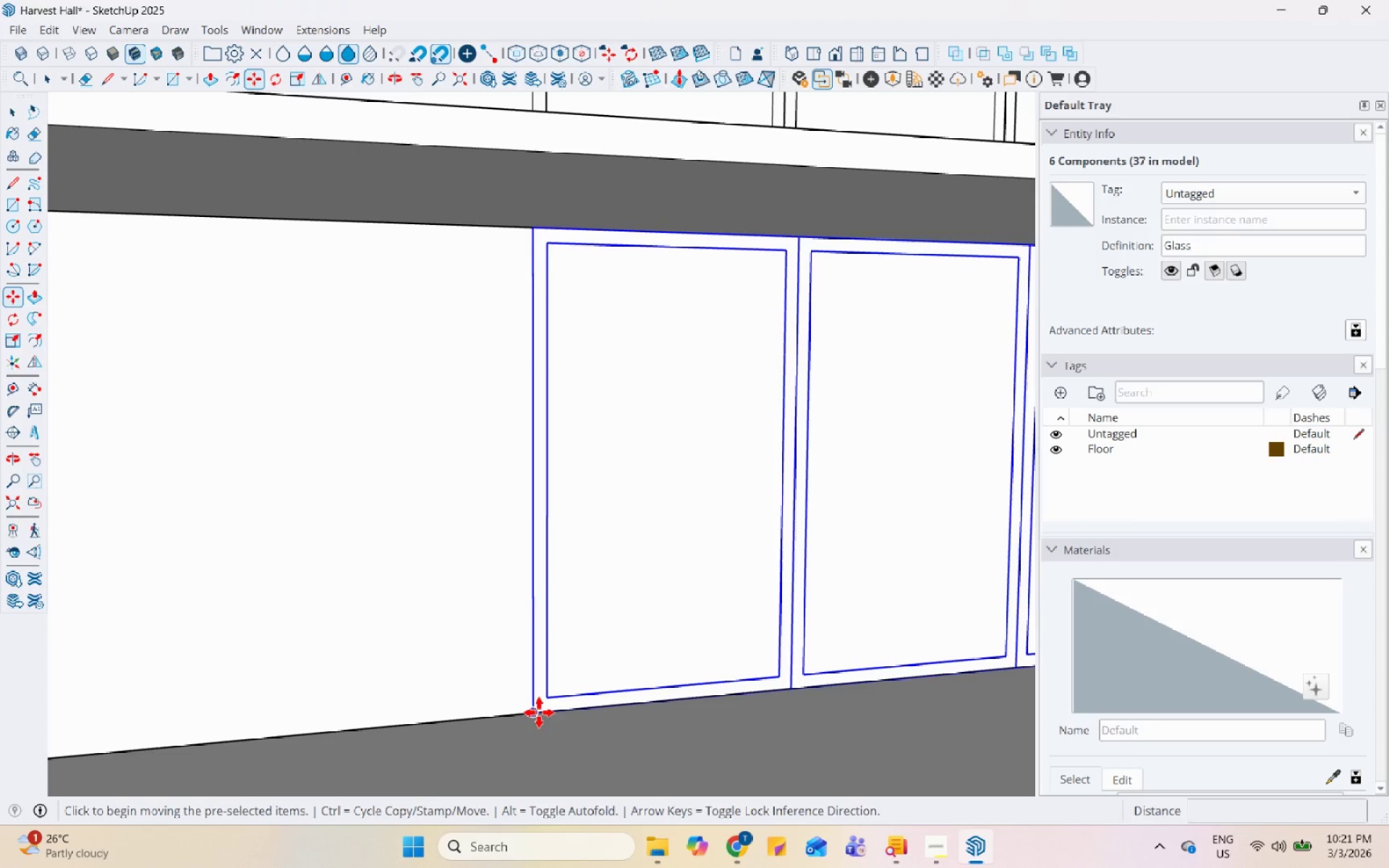 
key(Control+ControlLeft)
 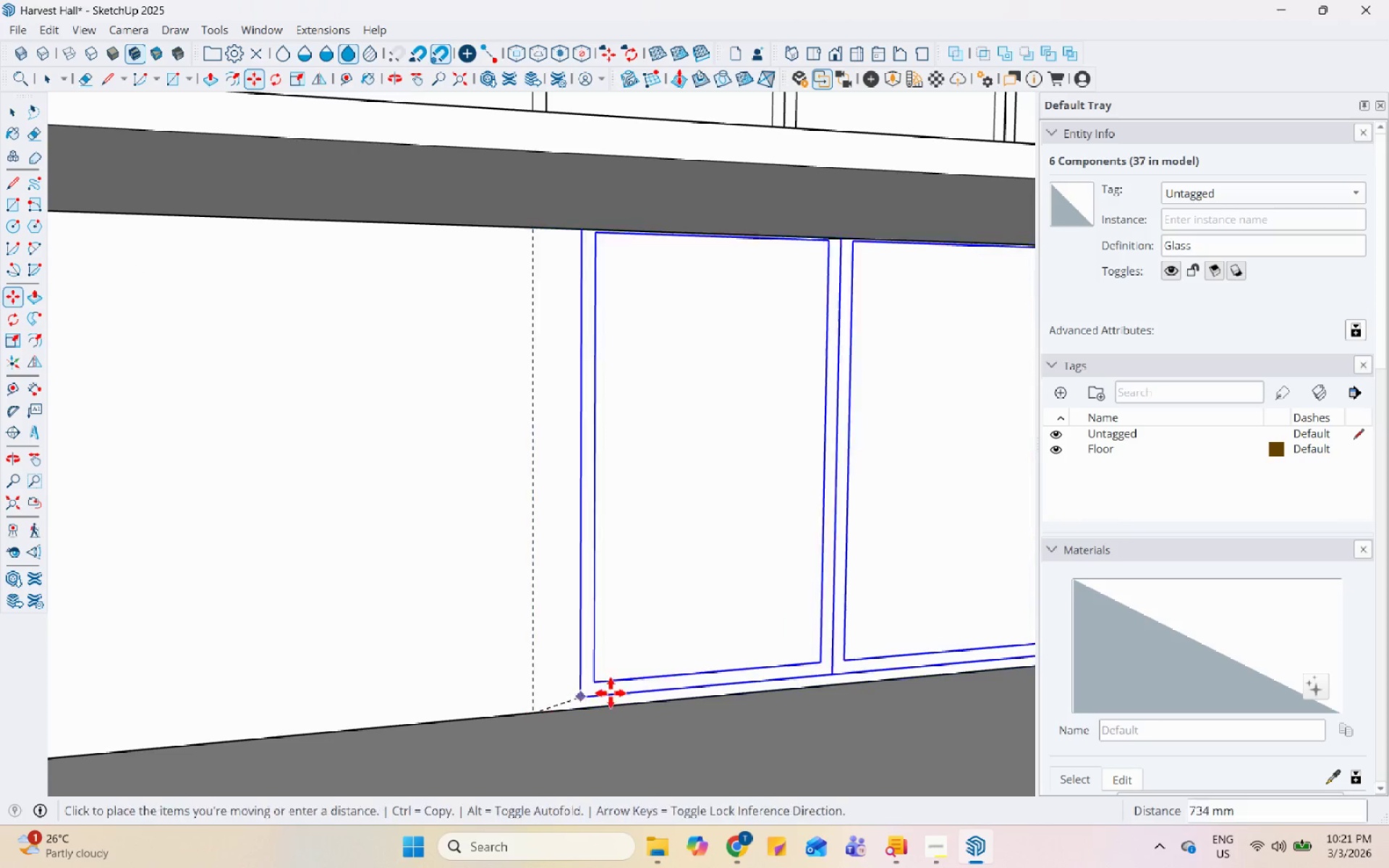 
scroll: coordinate [521, 532], scroll_direction: down, amount: 6.0
 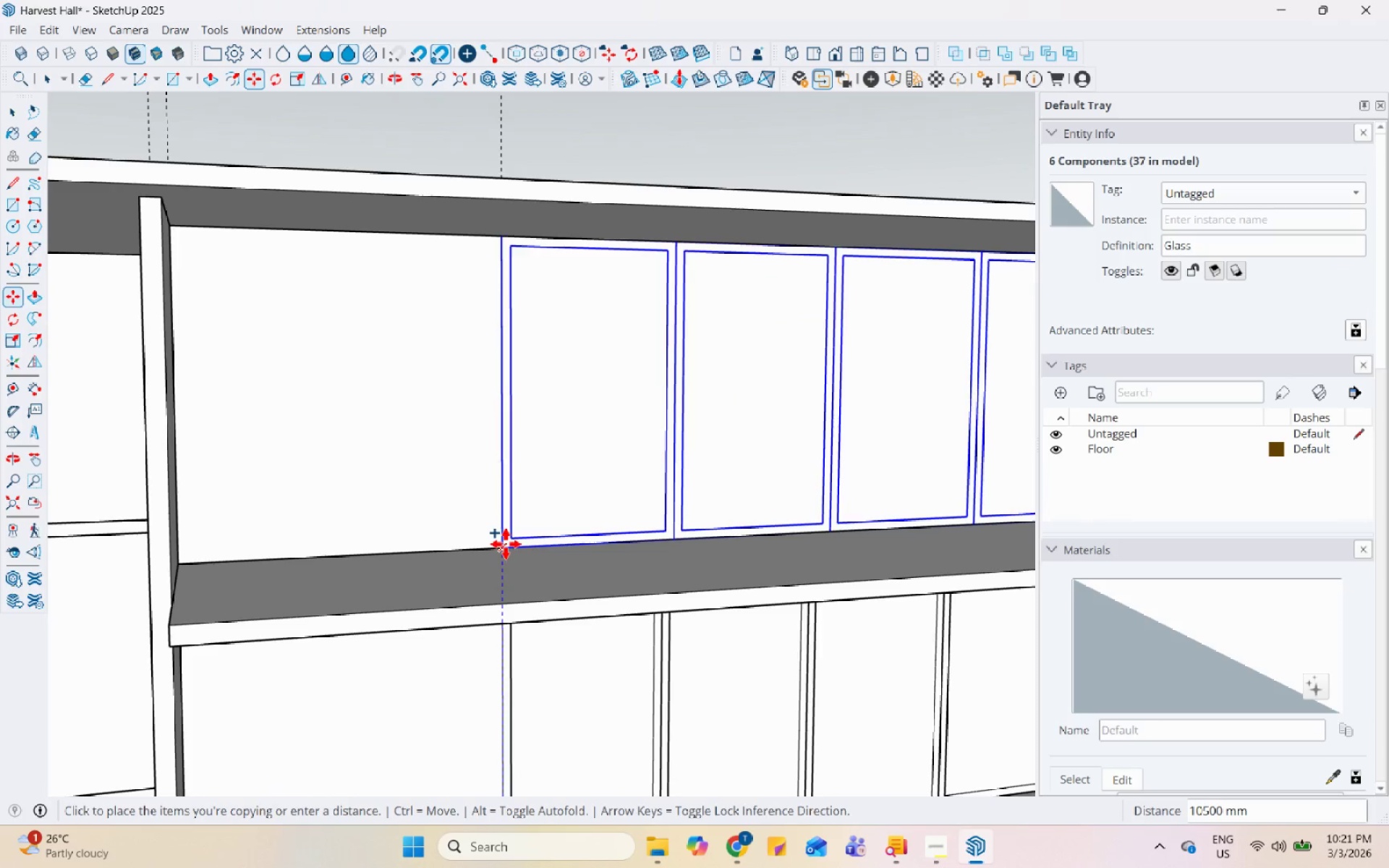 
left_click([504, 548])
 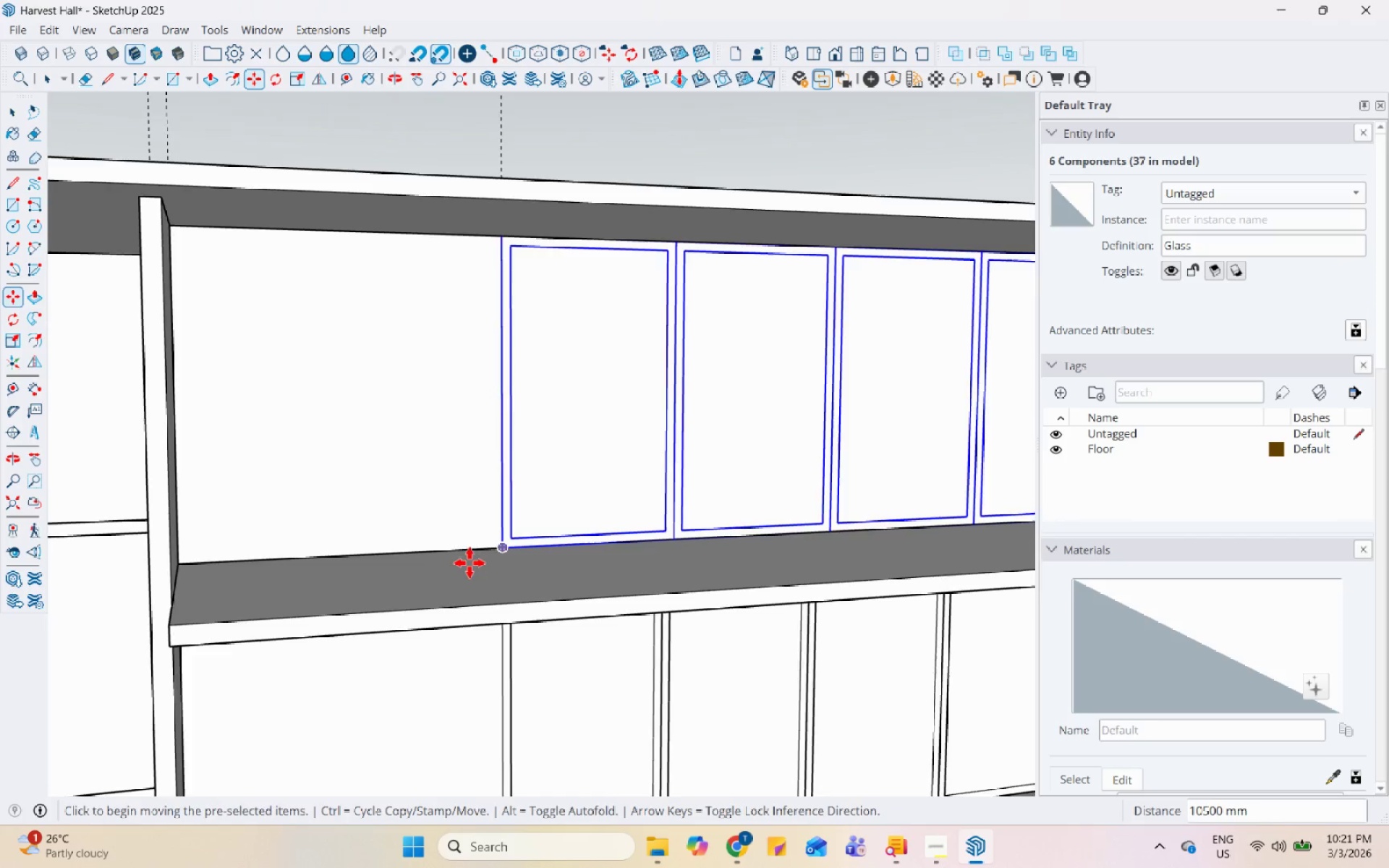 
scroll: coordinate [323, 604], scroll_direction: down, amount: 7.0
 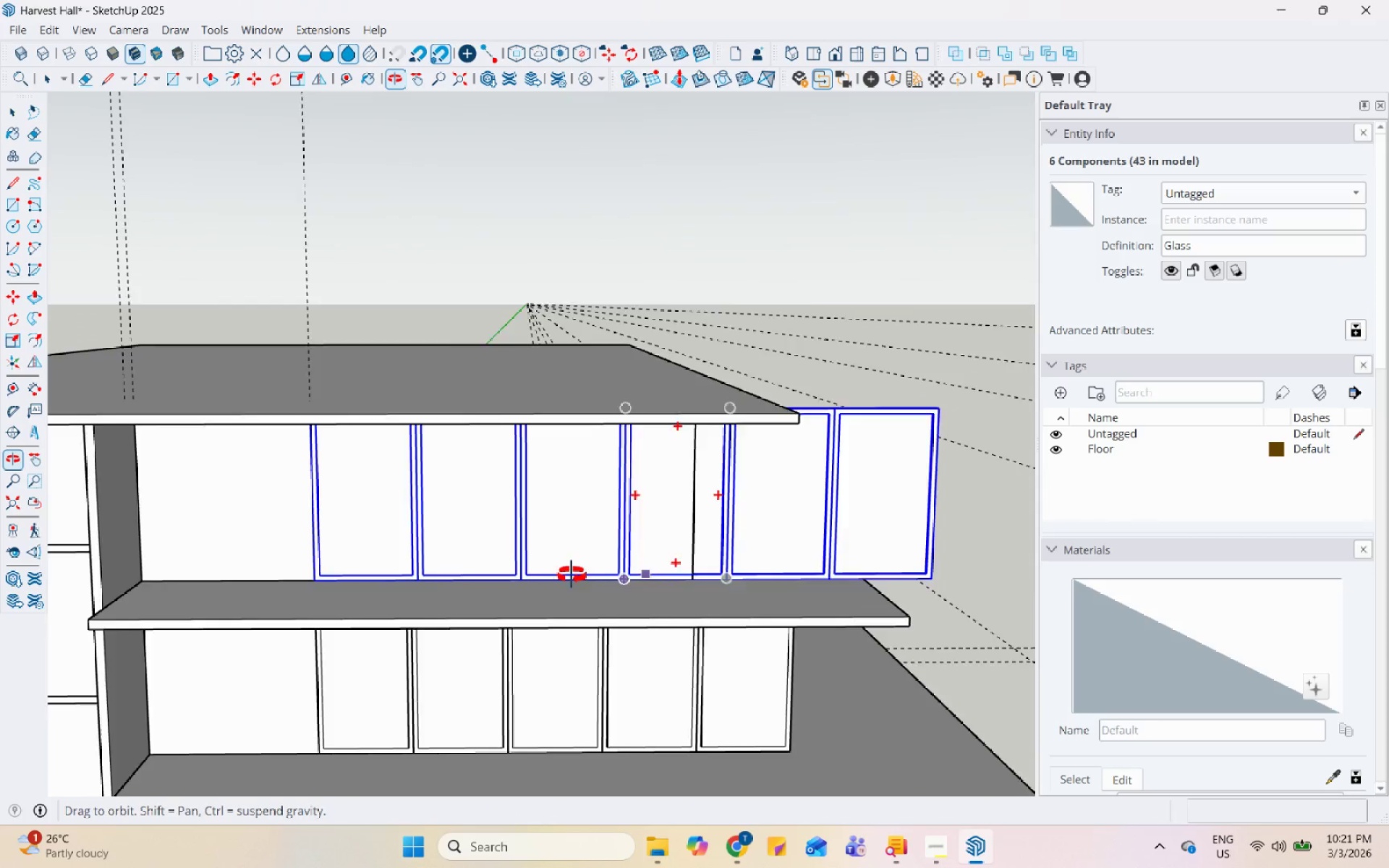 
key(Space)
 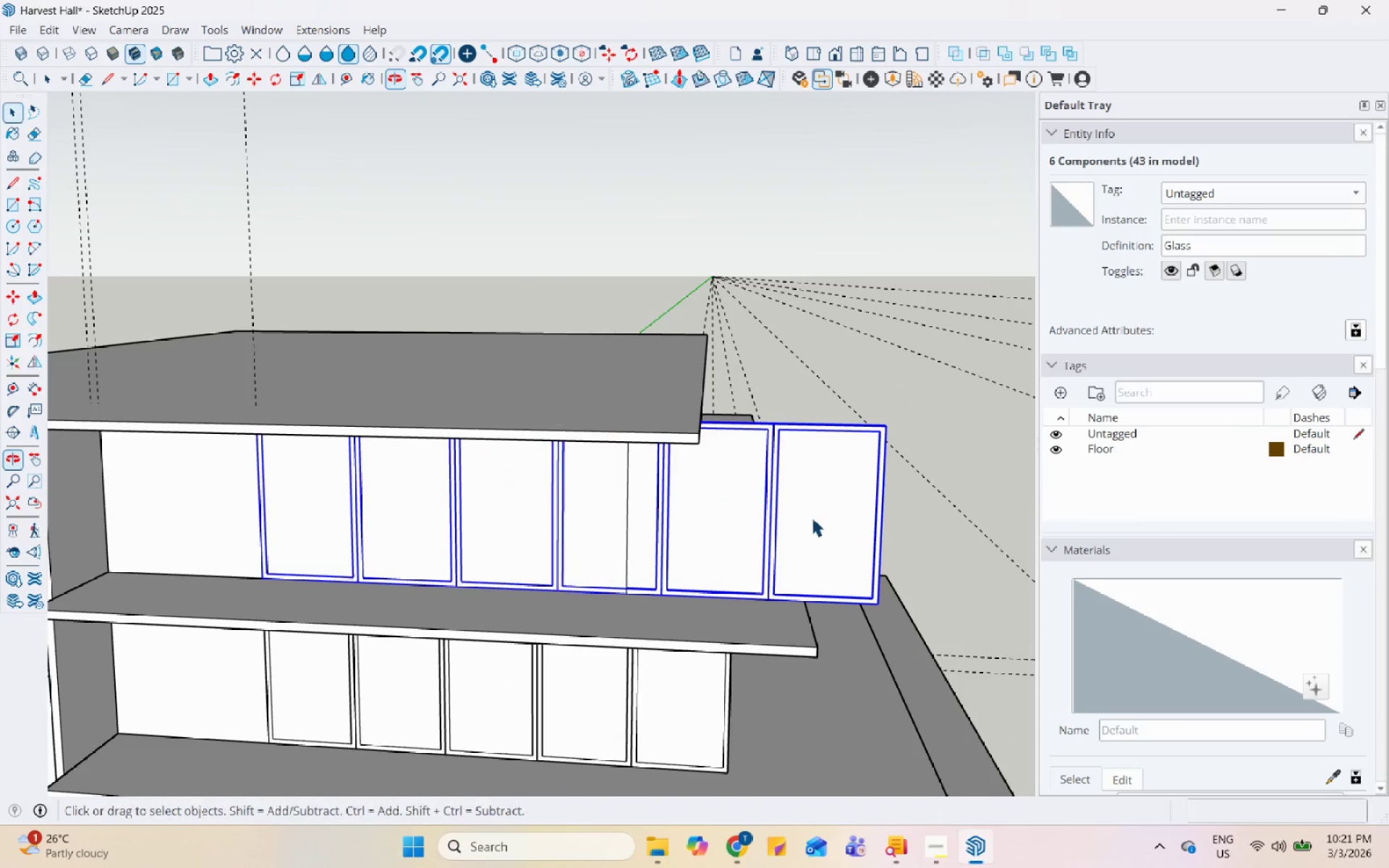 
left_click([815, 516])
 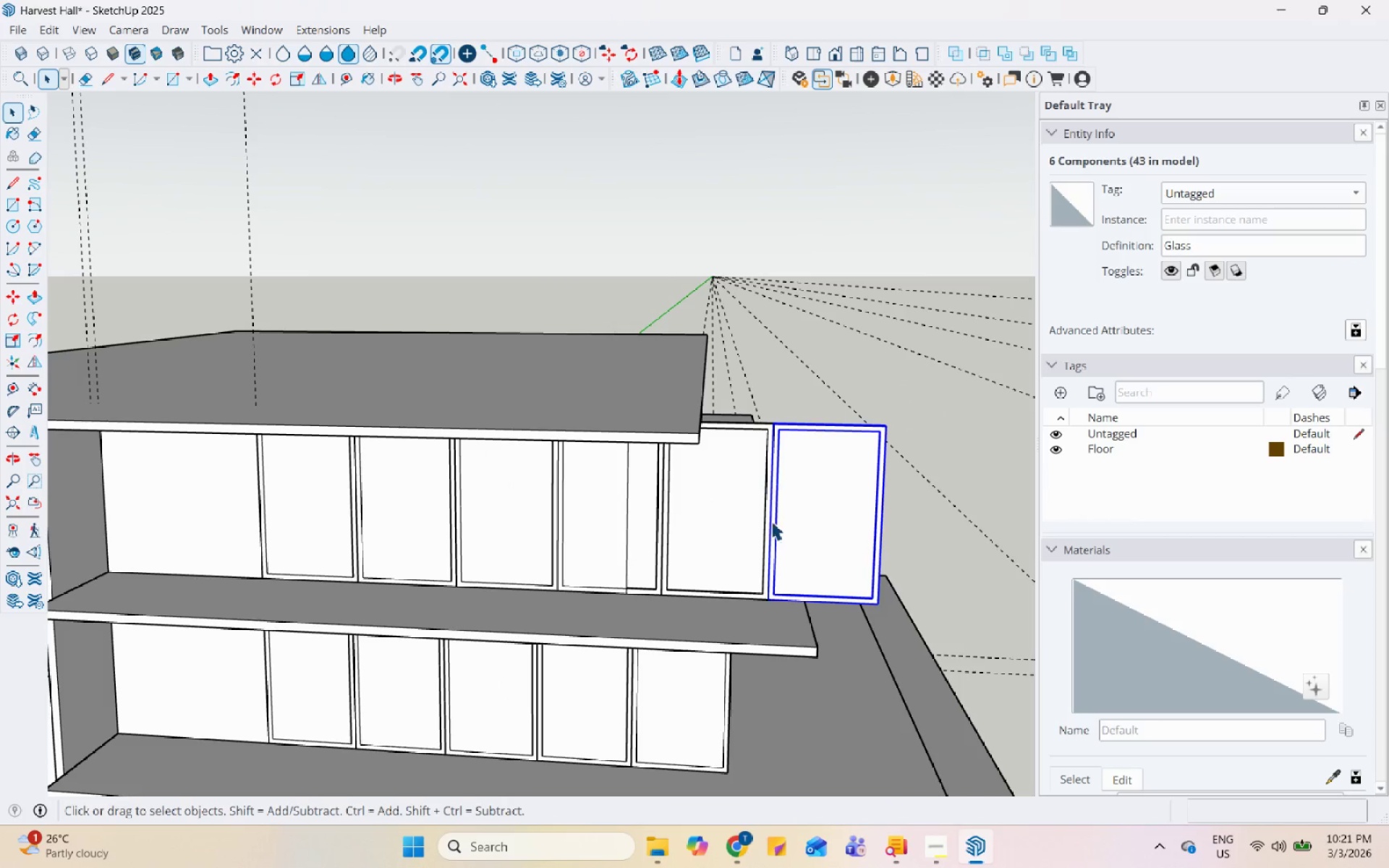 
hold_key(key=ControlLeft, duration=0.62)
left_click([757, 521])
 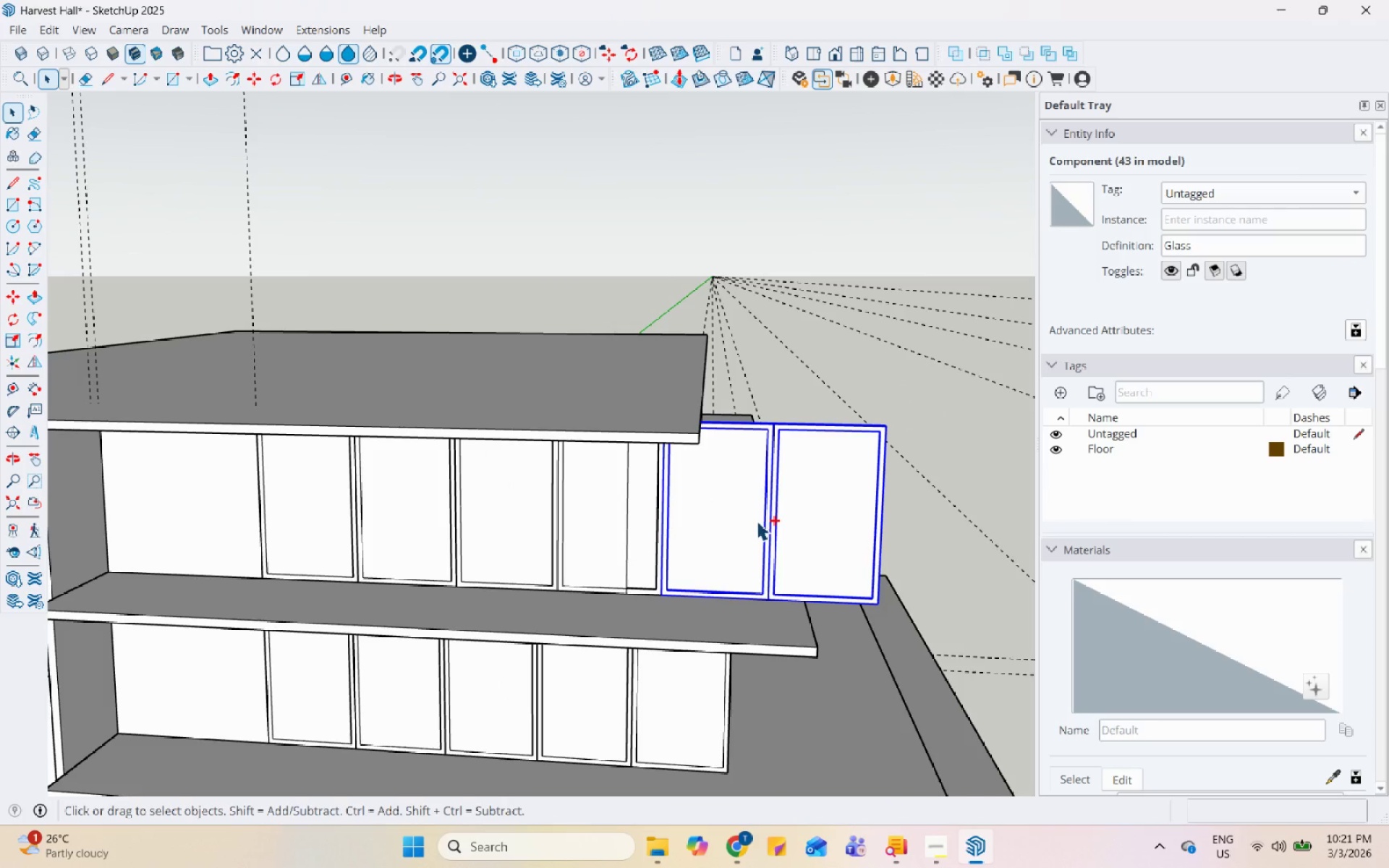 
right_click([757, 521])
 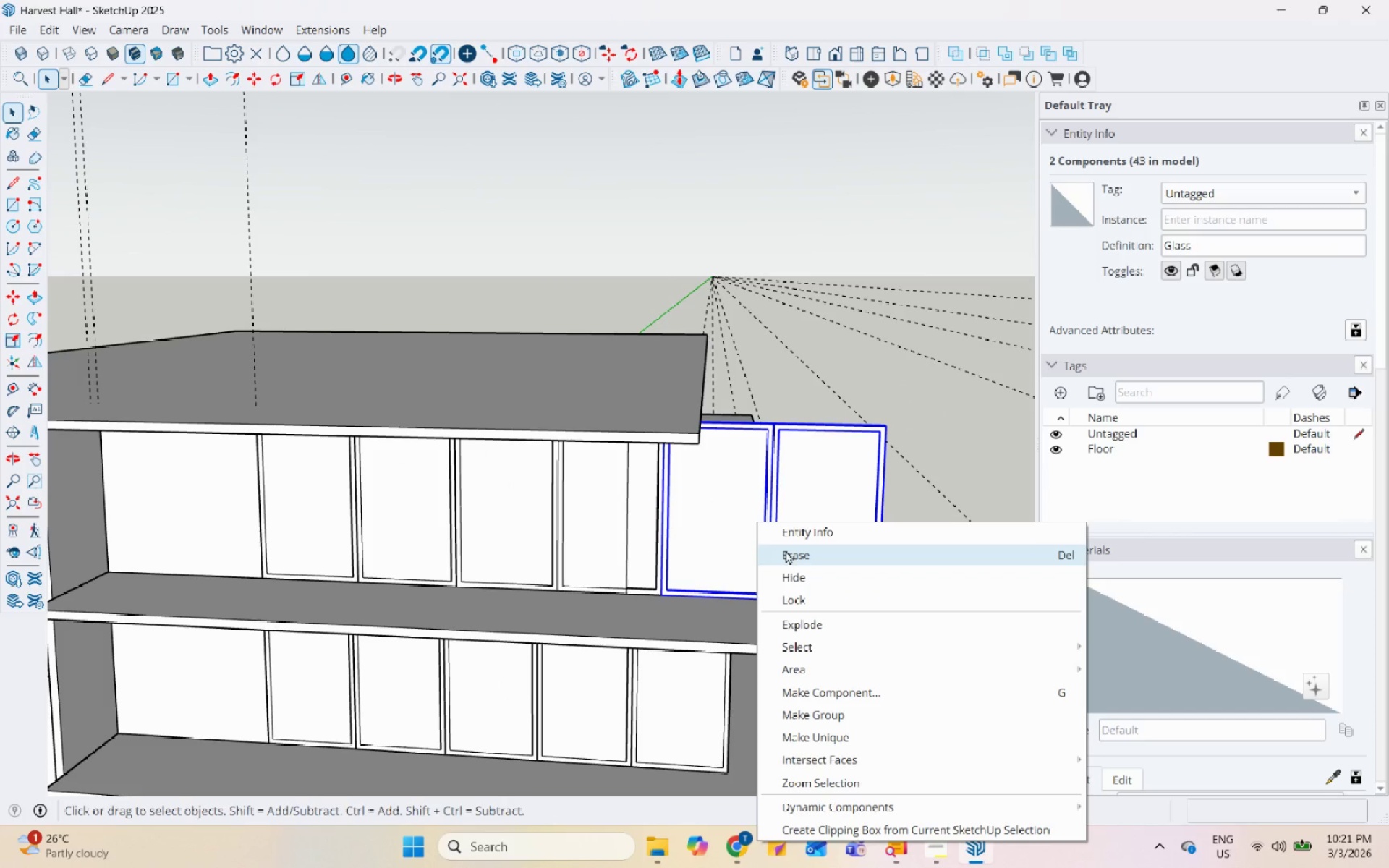 
left_click([786, 550])
 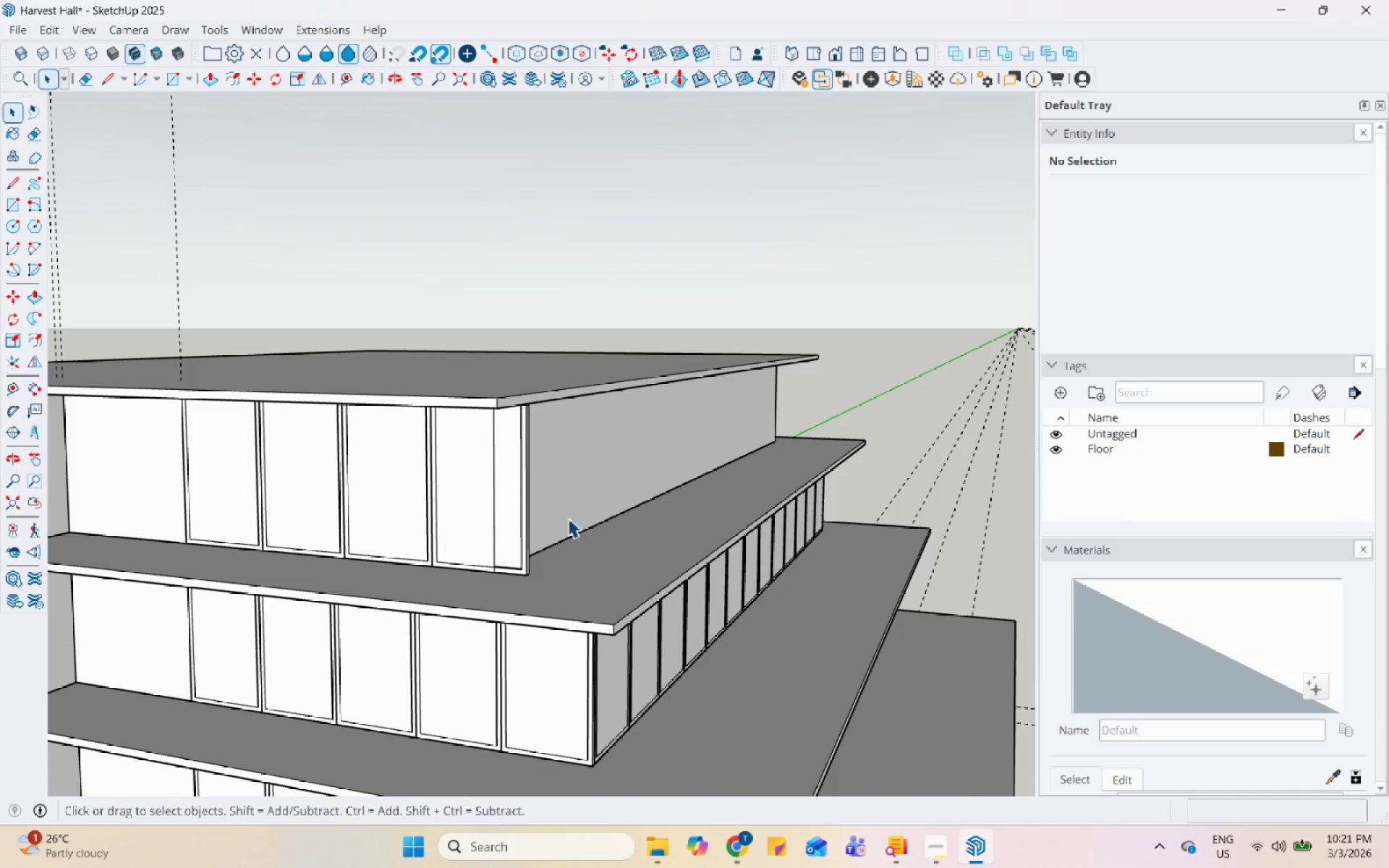 
left_click([522, 507])
 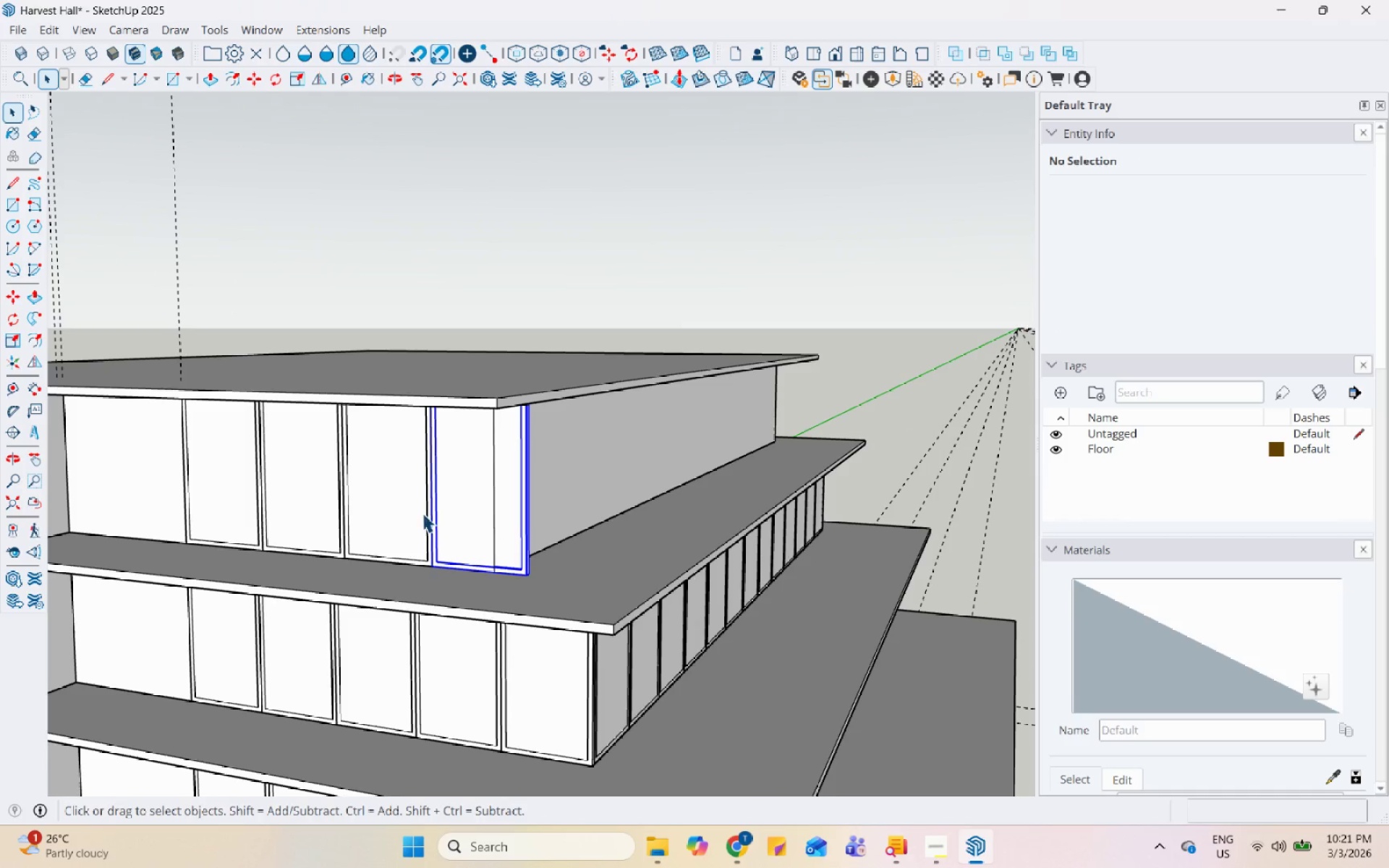 
hold_key(key=ShiftLeft, duration=1.2)
left_click([386, 503])
 